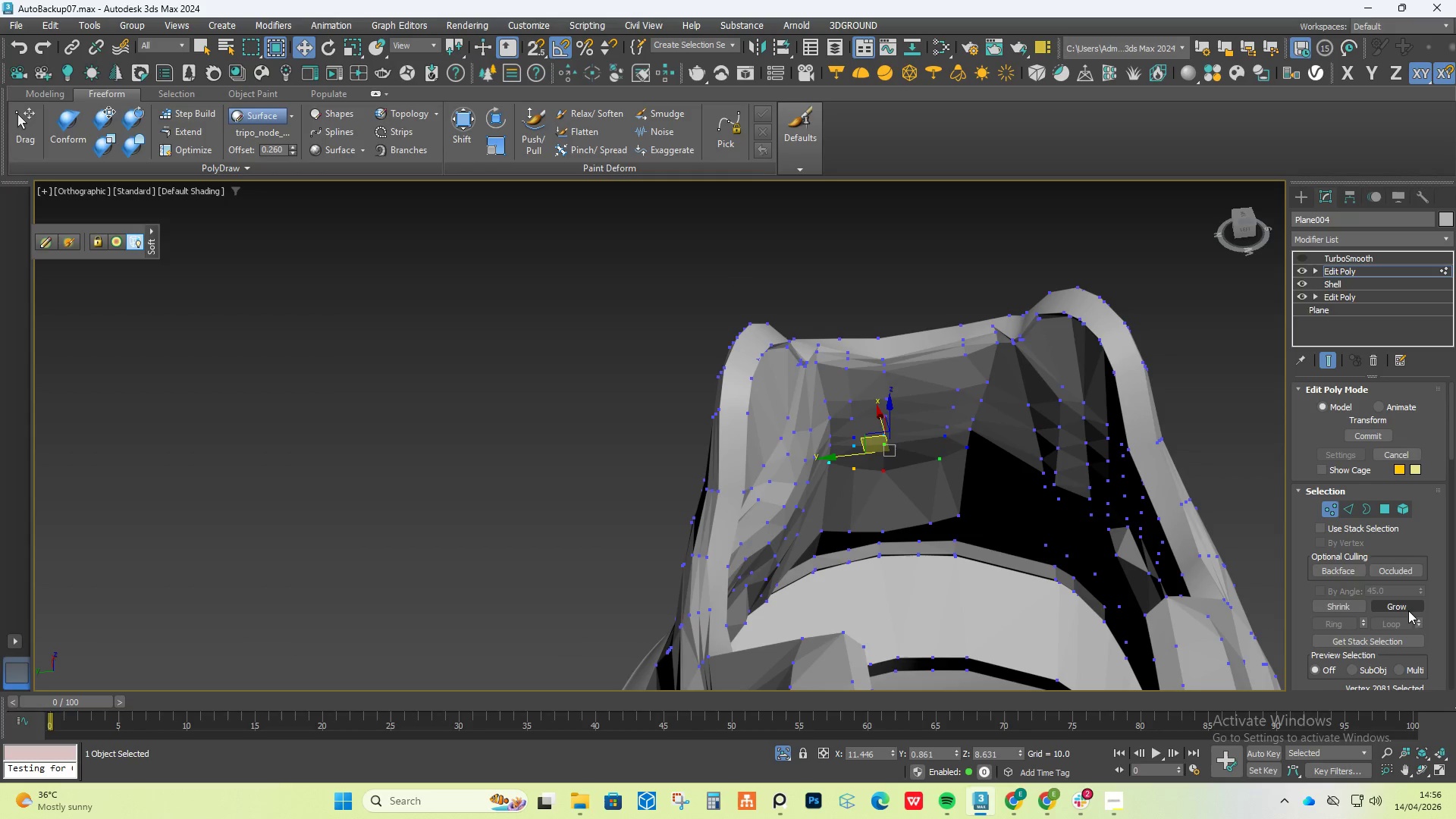 
scroll: coordinate [1398, 522], scroll_direction: down, amount: 21.0
 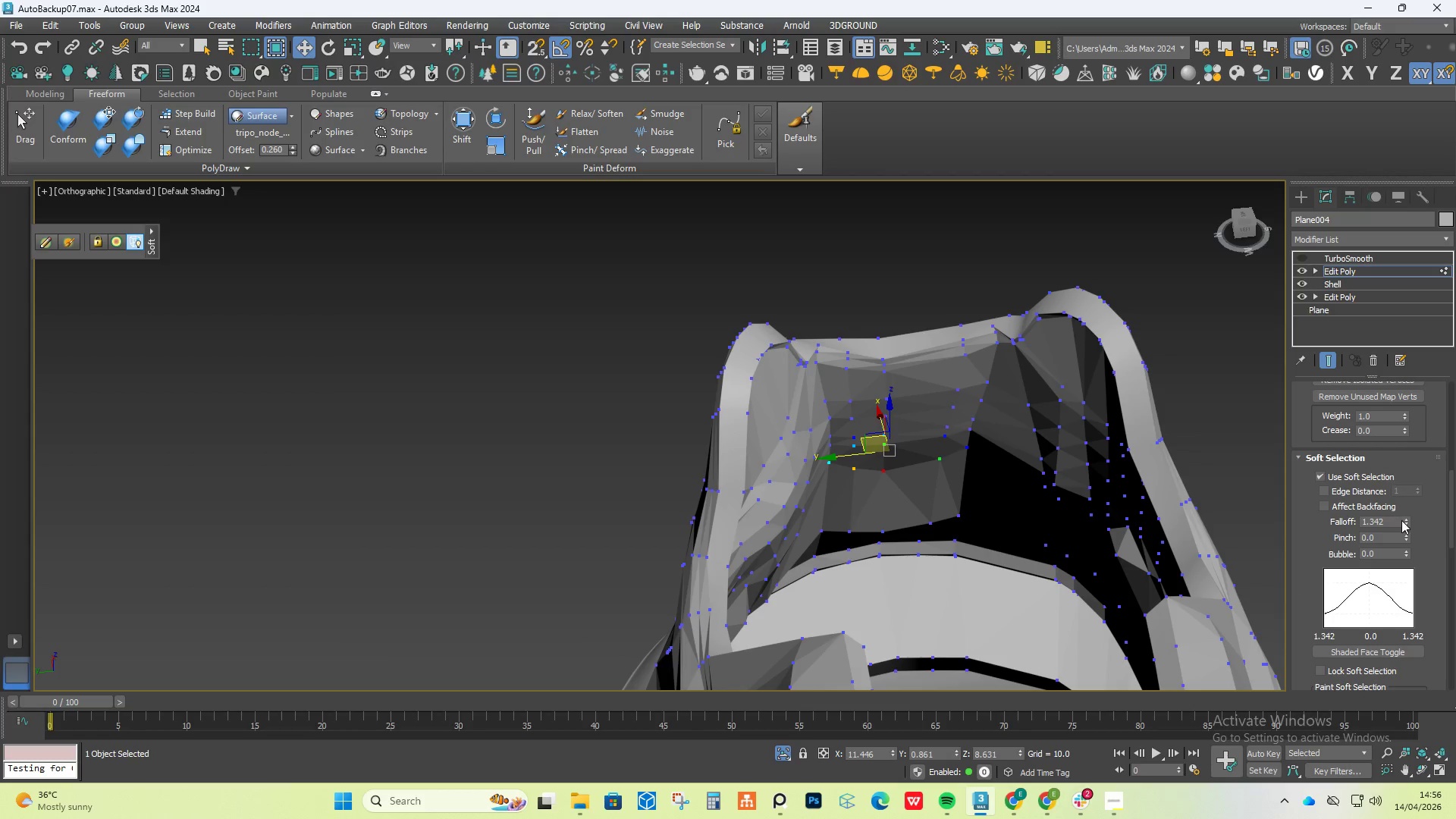 
left_click_drag(start_coordinate=[1406, 517], to_coordinate=[1395, 467])
 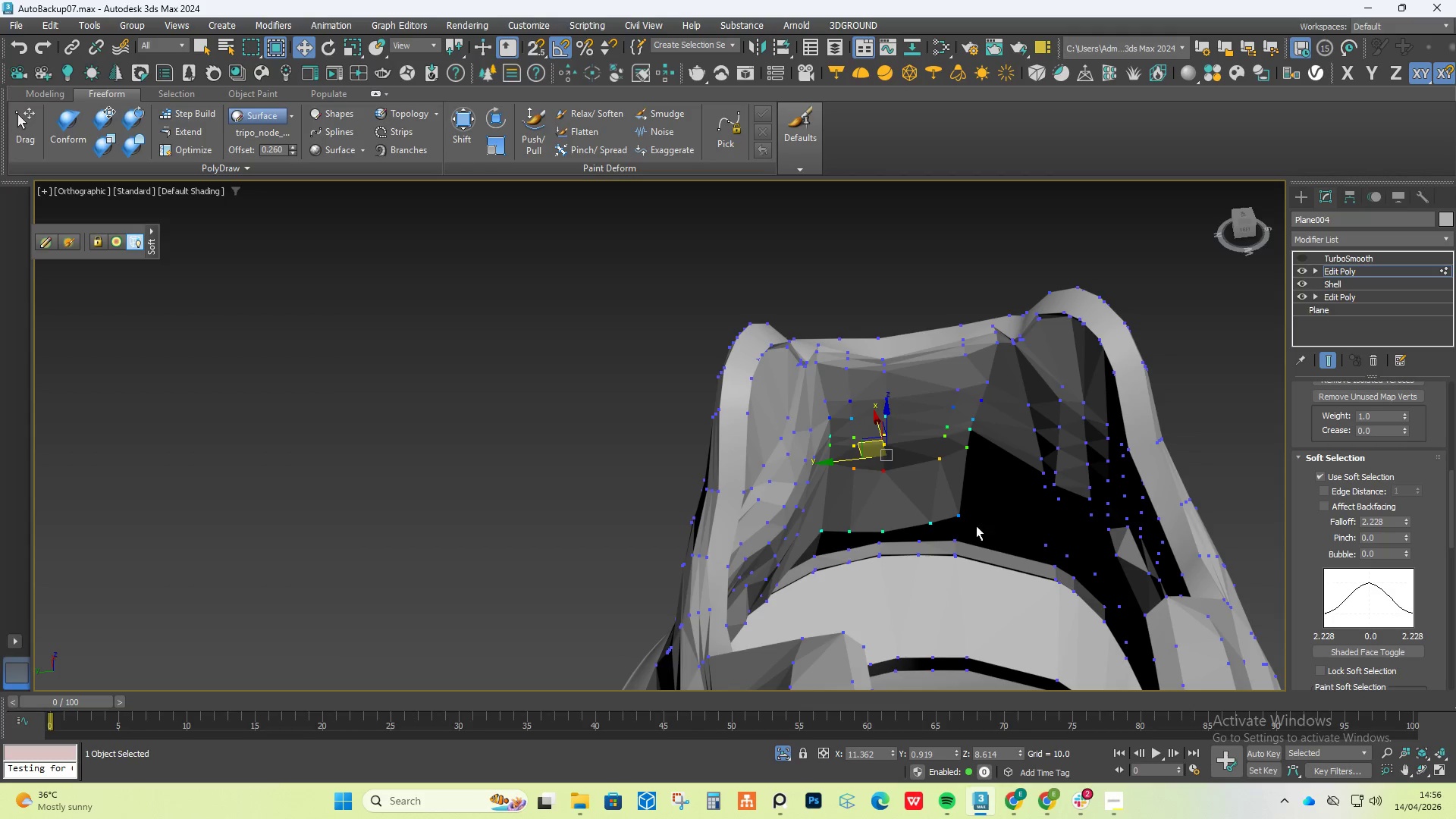 
hold_key(key=AltLeft, duration=0.38)
 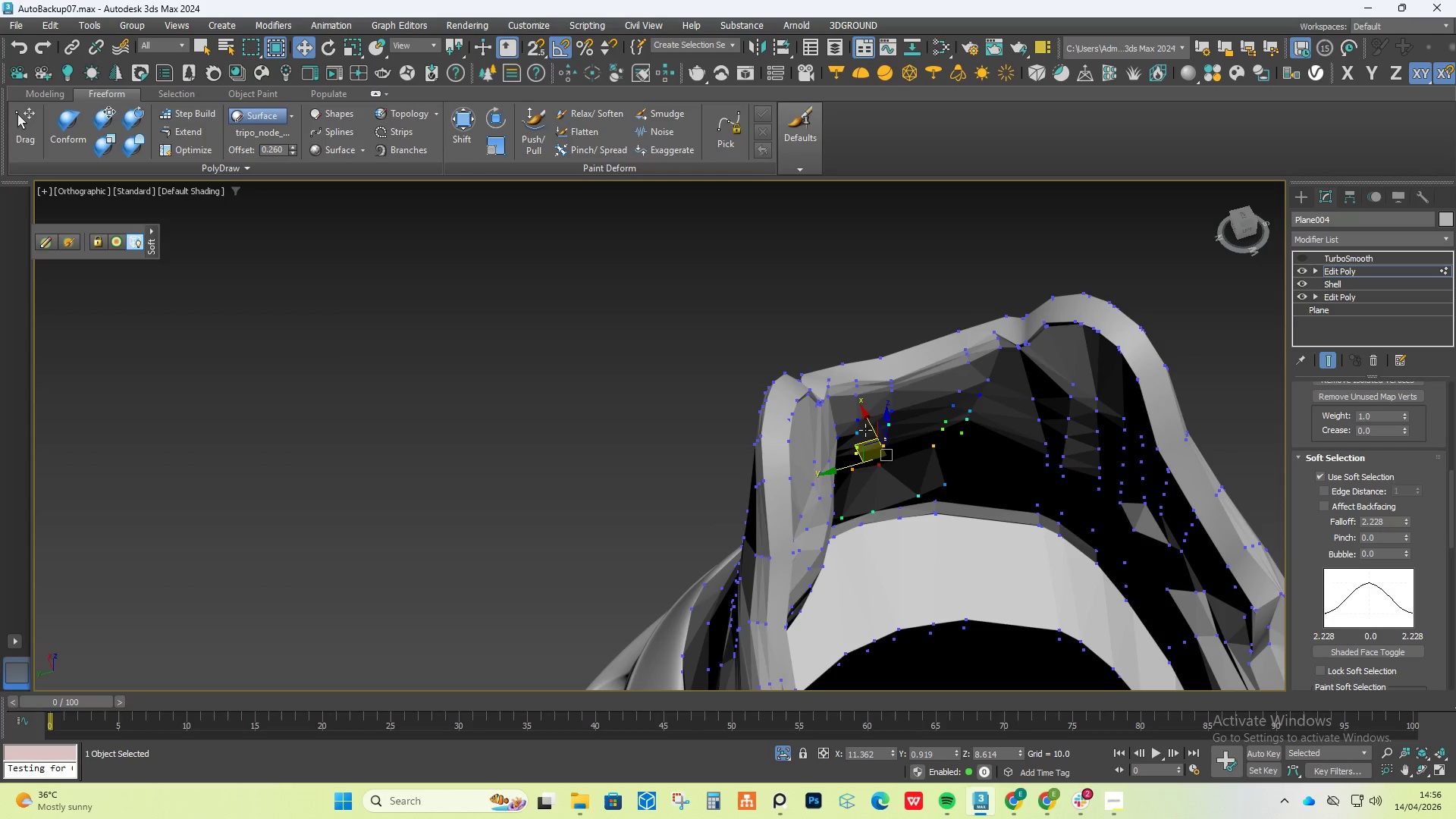 
left_click_drag(start_coordinate=[868, 425], to_coordinate=[877, 441])
 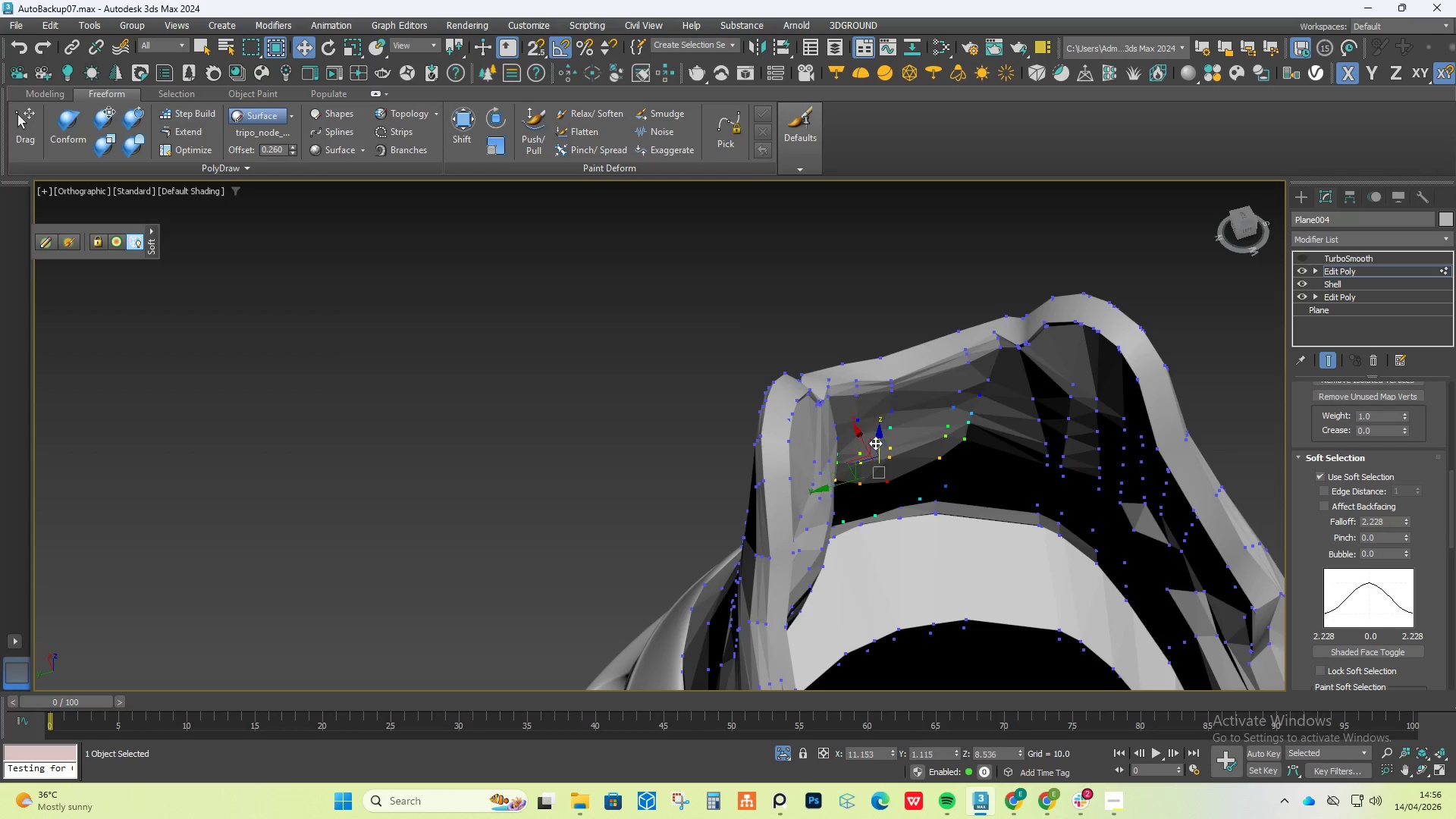 
key(Control+Z)
 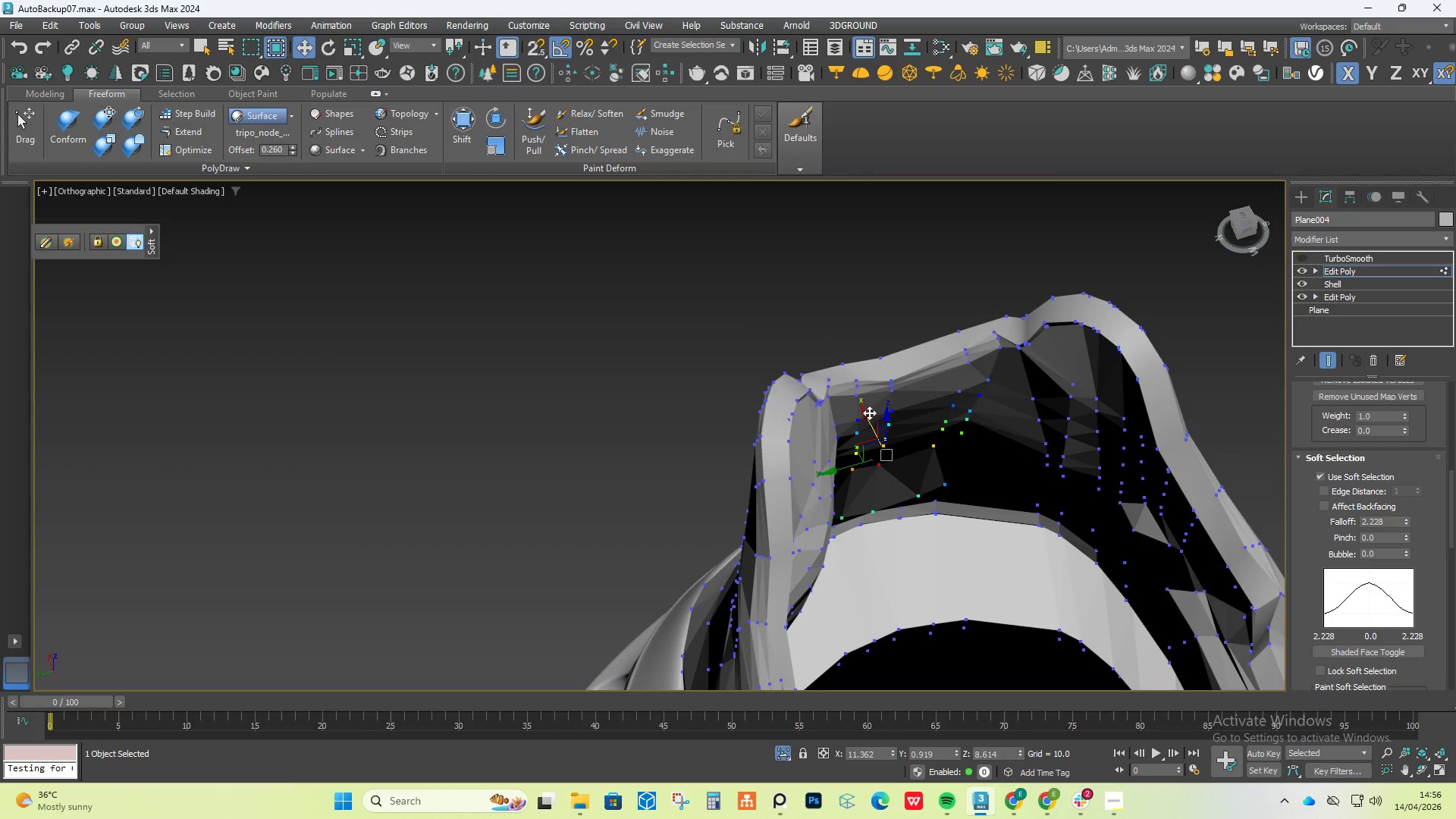 
left_click_drag(start_coordinate=[869, 413], to_coordinate=[881, 420])
 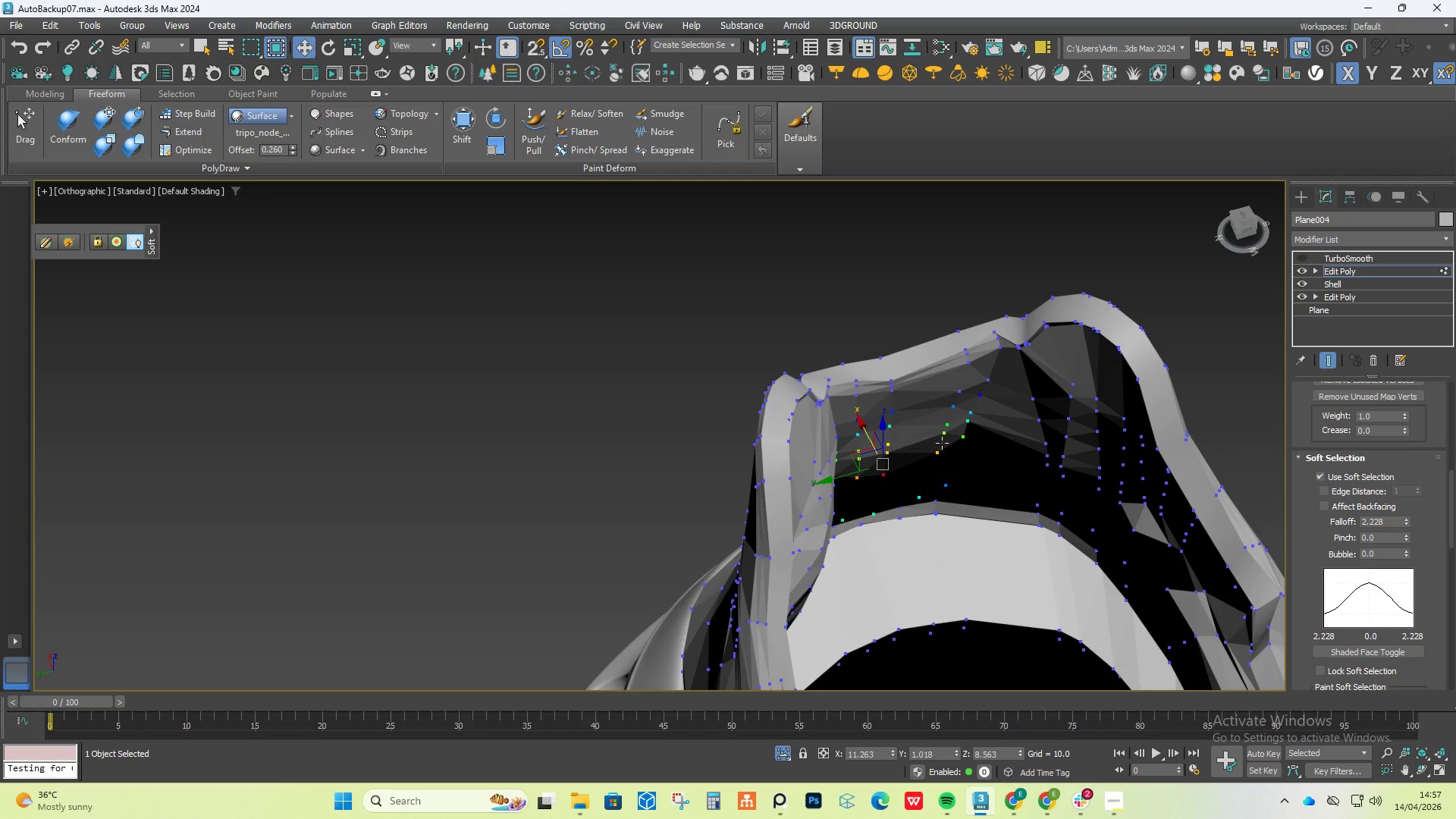 
hold_key(key=AltLeft, duration=0.48)
 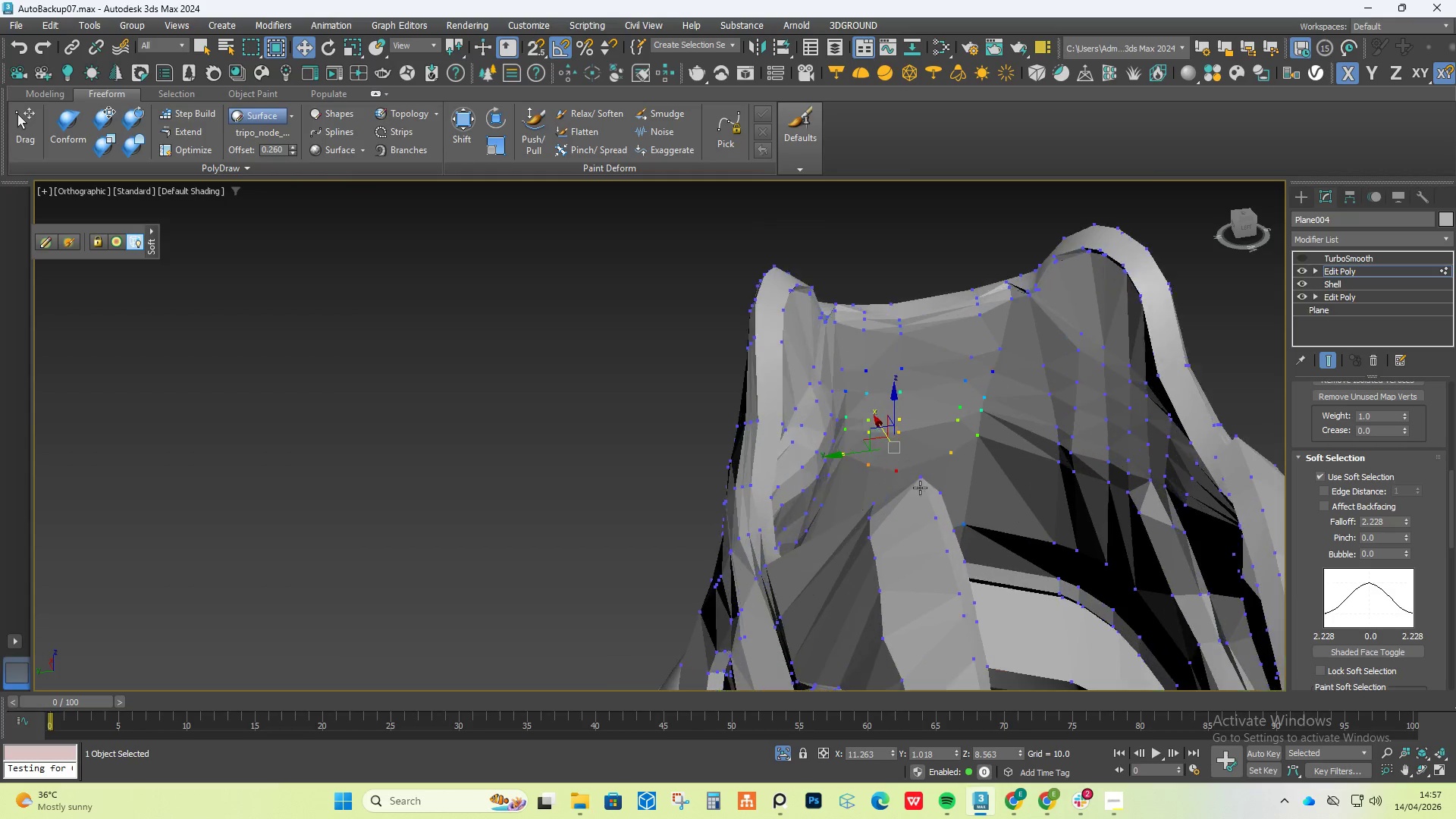 
scroll: coordinate [956, 429], scroll_direction: down, amount: 1.0
 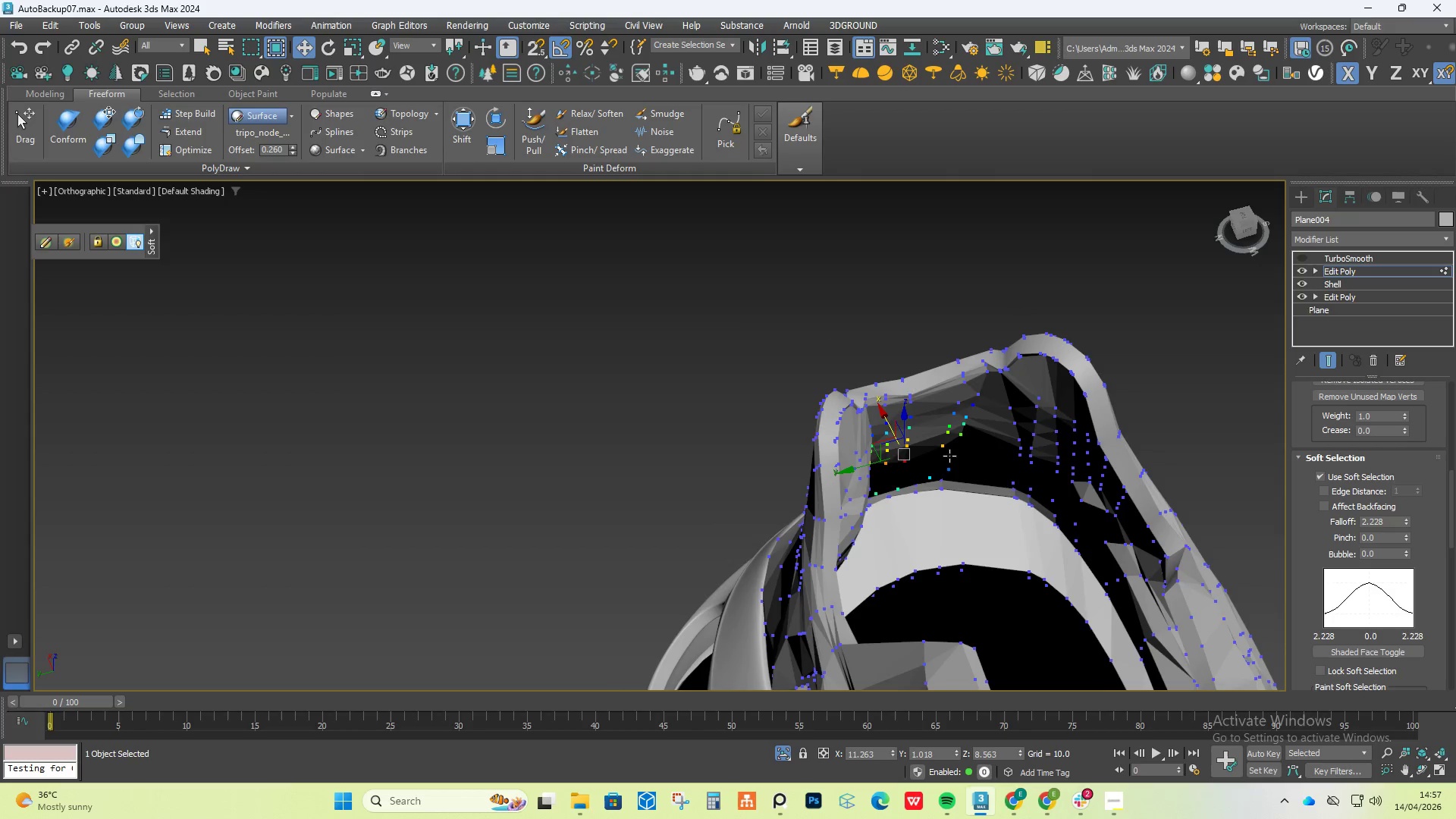 
hold_key(key=AltLeft, duration=0.64)
 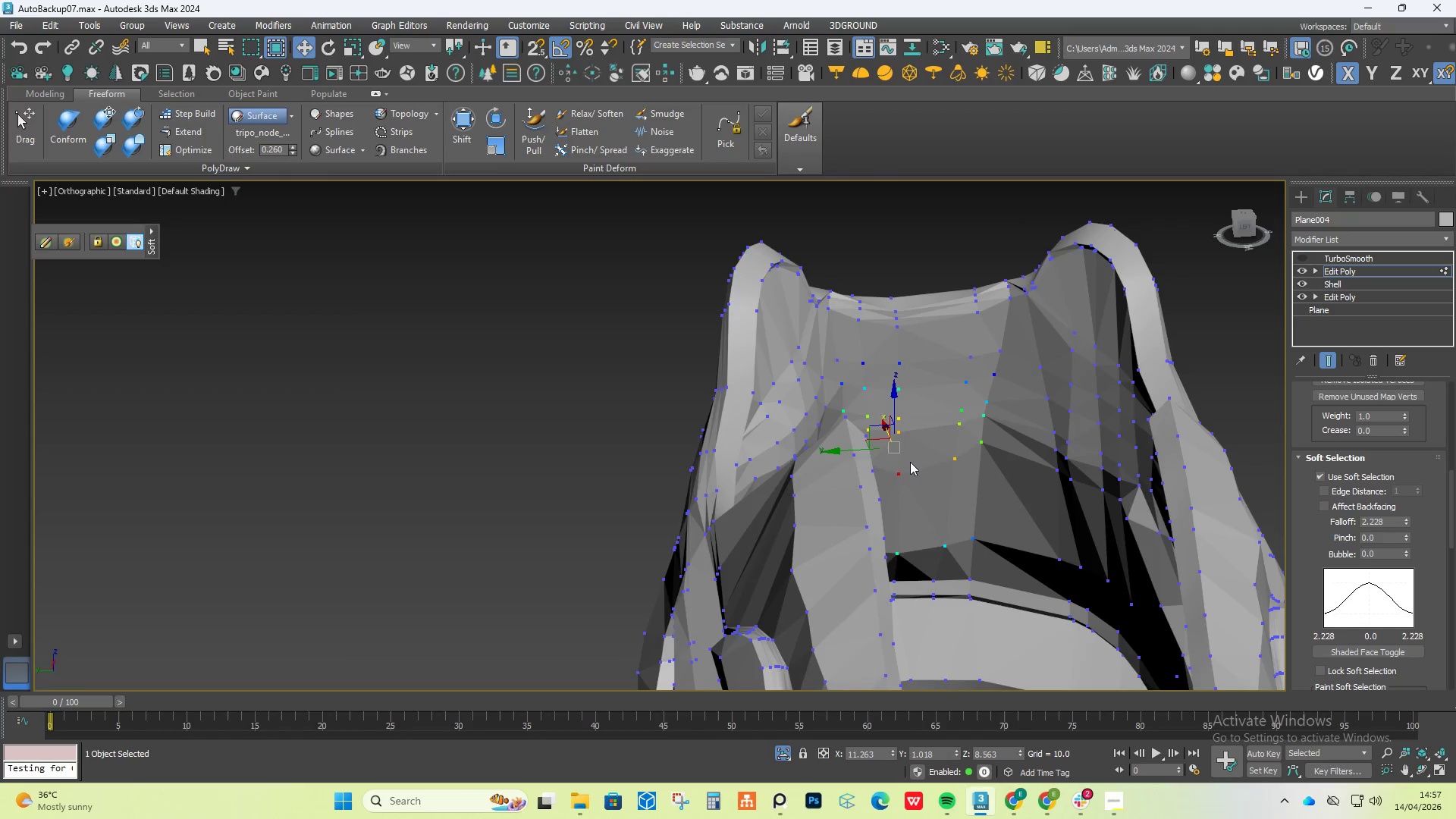 
scroll: coordinate [929, 470], scroll_direction: up, amount: 1.0
 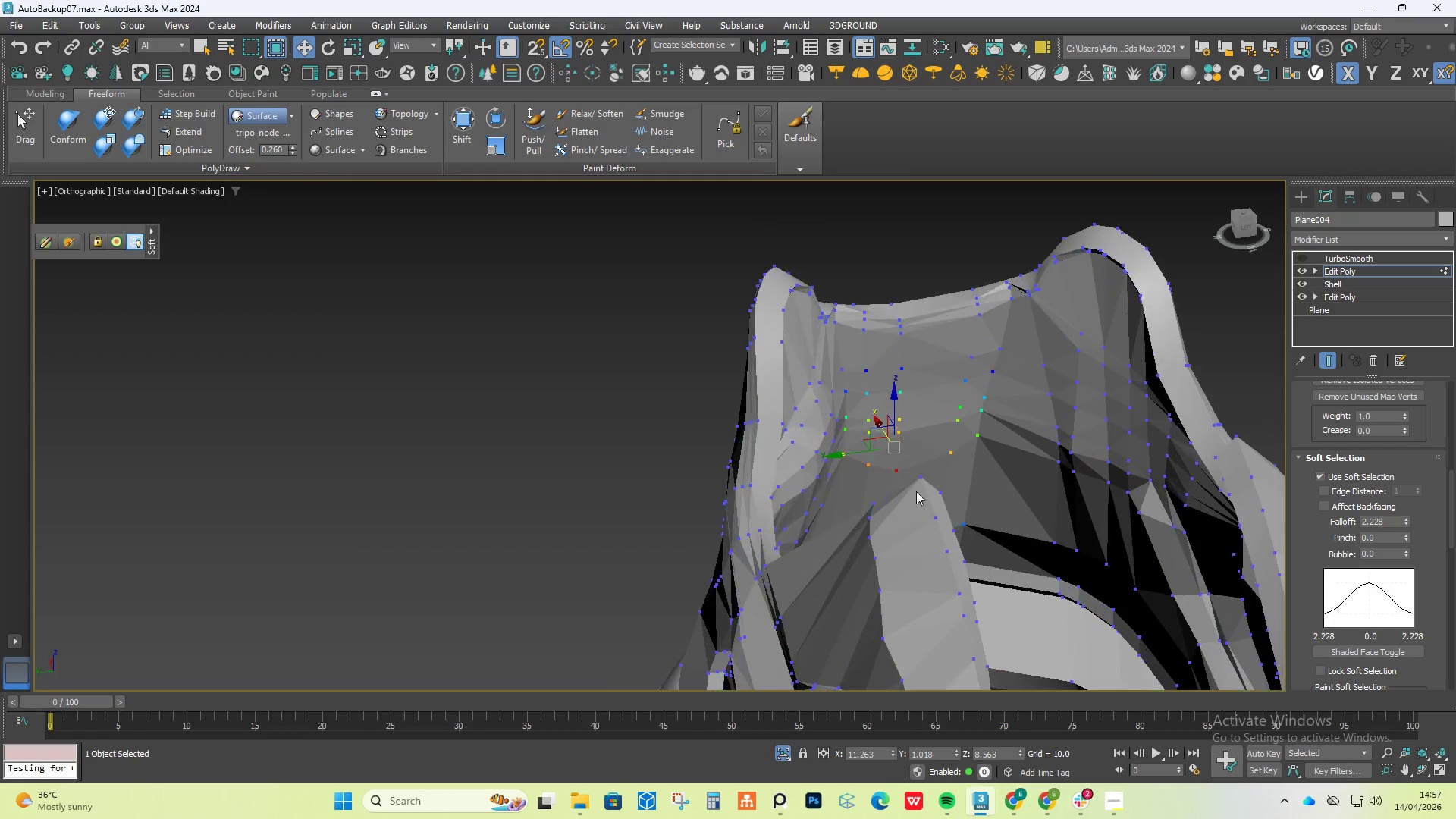 
hold_key(key=AltLeft, duration=0.38)
 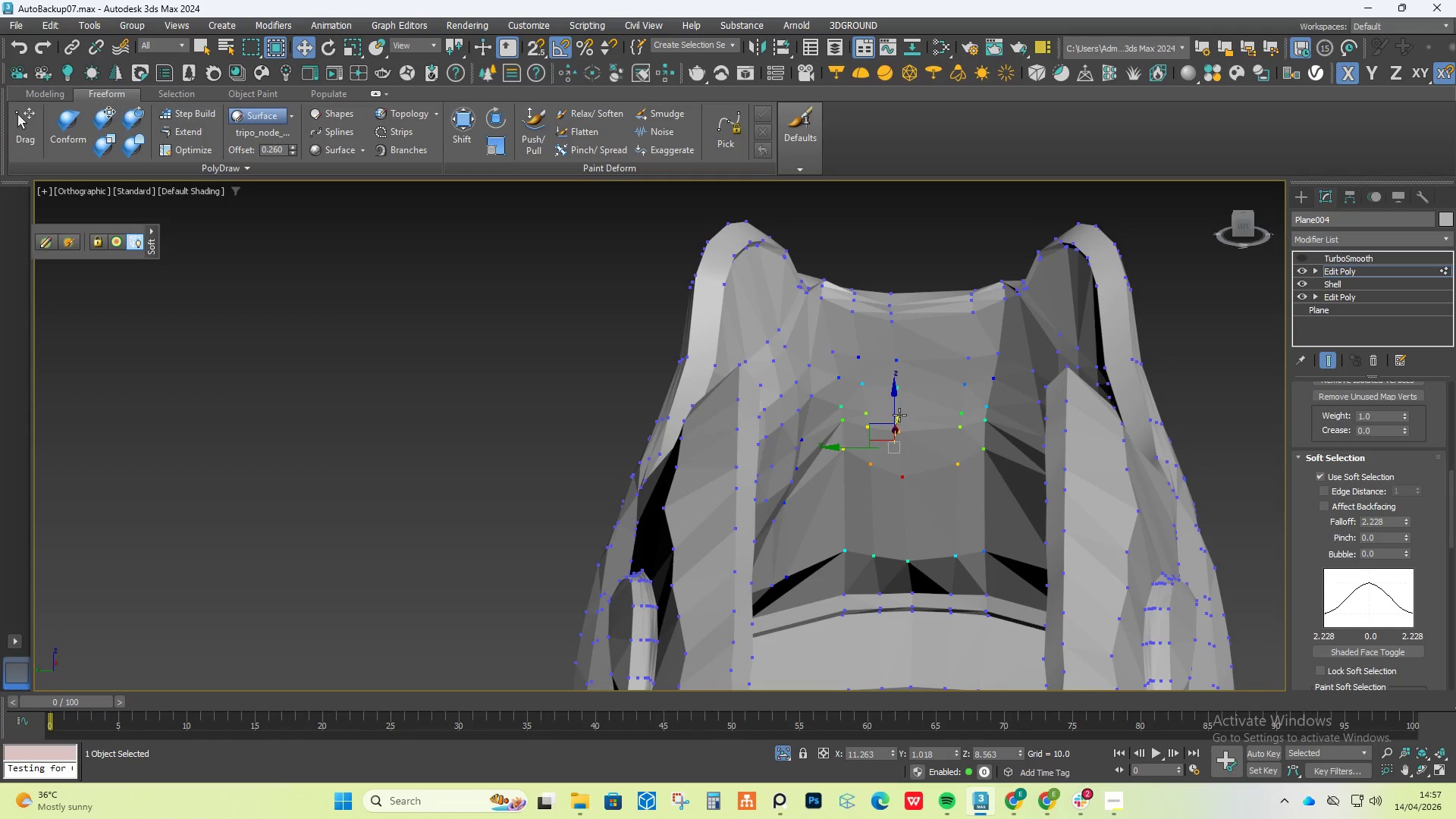 
left_click([896, 428])
 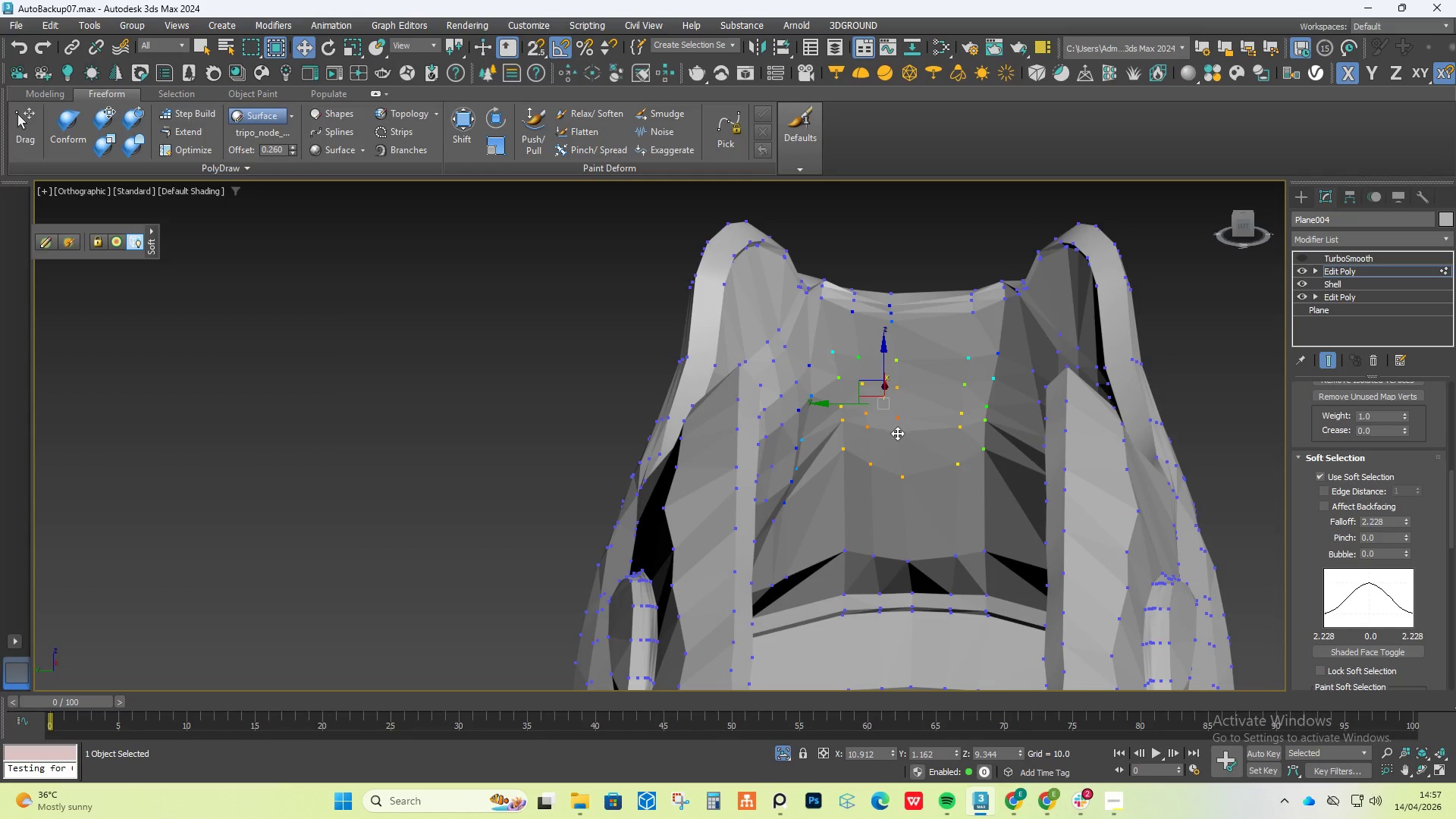 
hold_key(key=AltLeft, duration=0.5)
 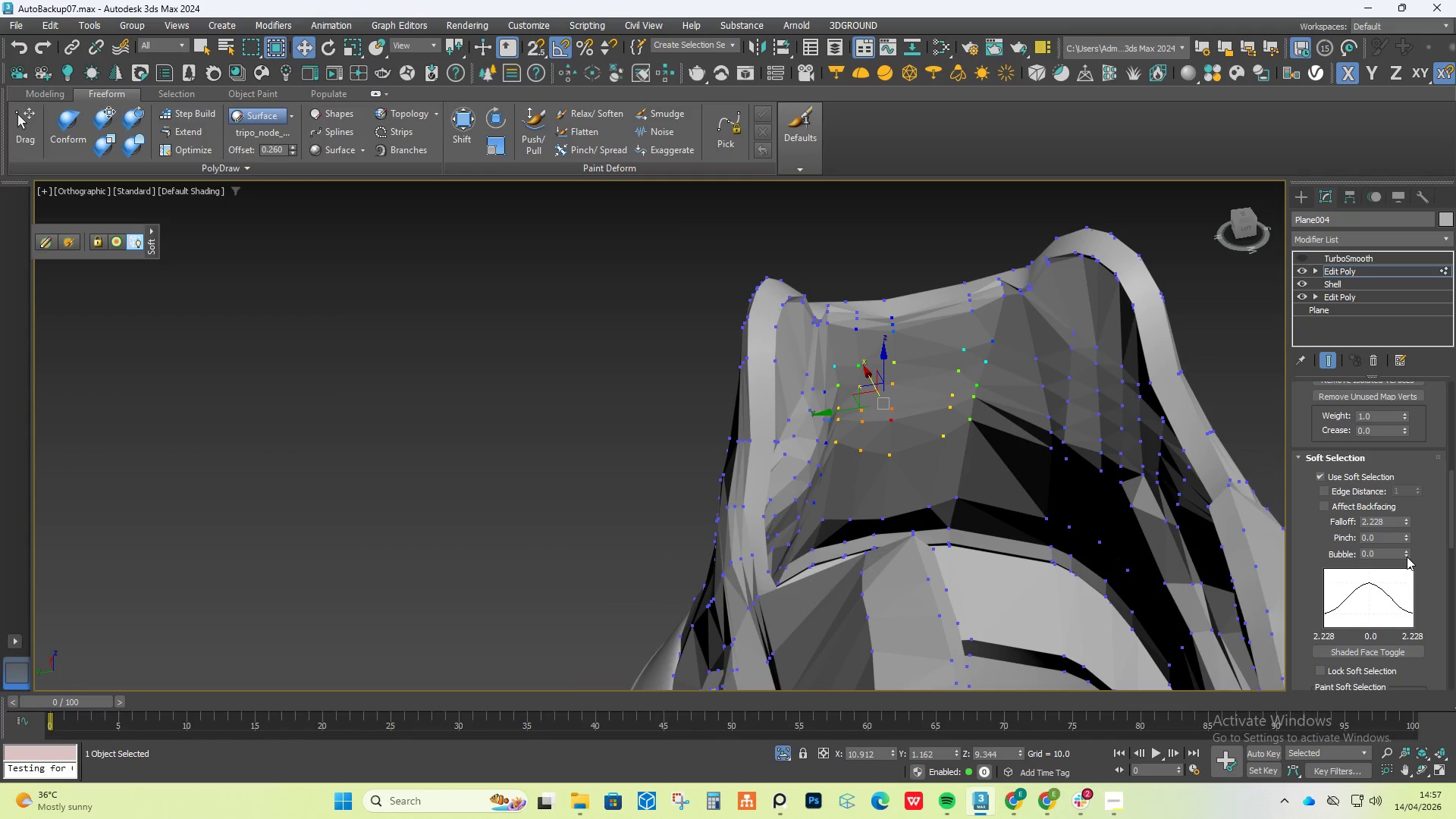 
left_click_drag(start_coordinate=[1407, 551], to_coordinate=[1395, 422])
 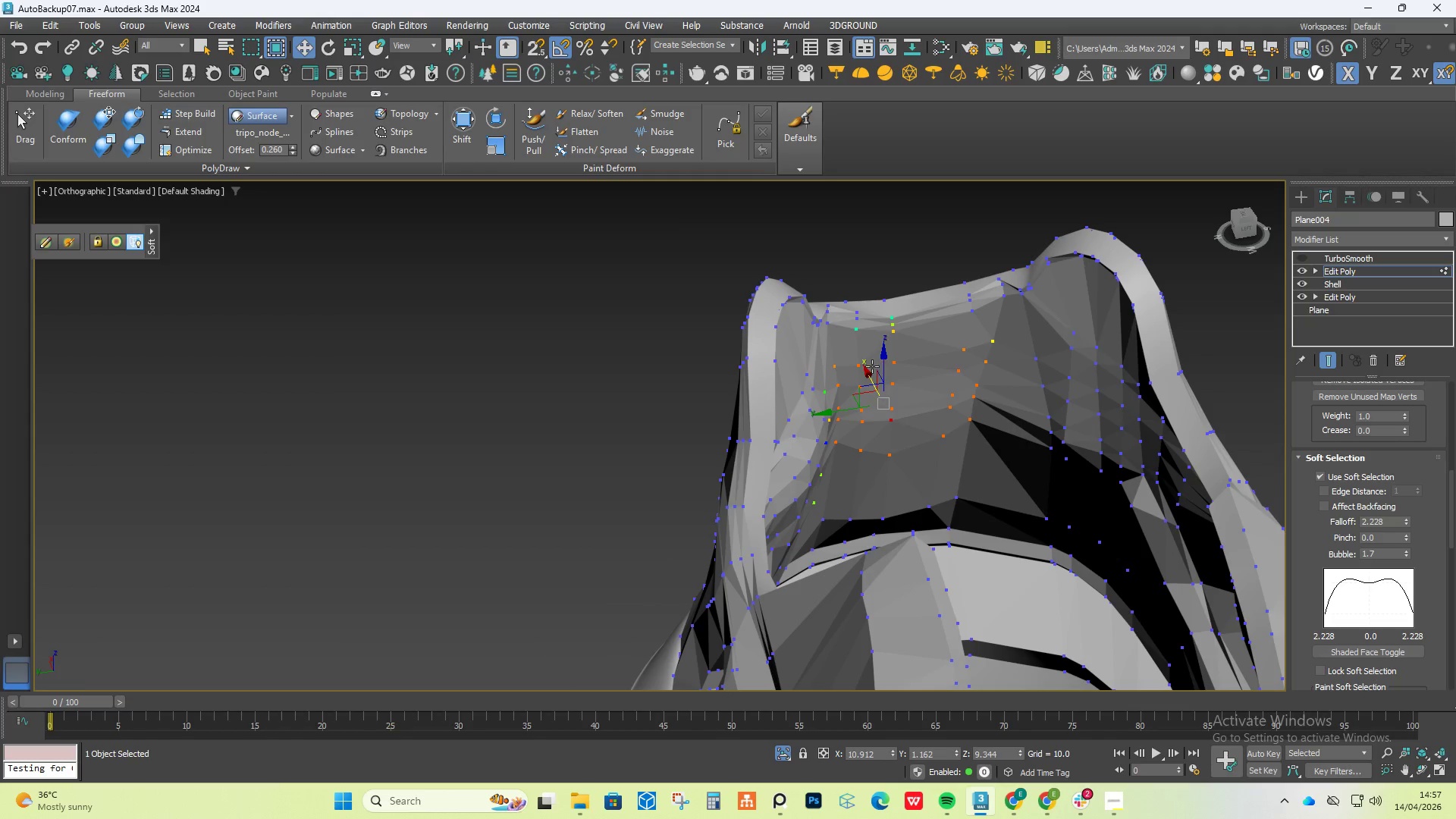 
left_click_drag(start_coordinate=[872, 366], to_coordinate=[880, 383])
 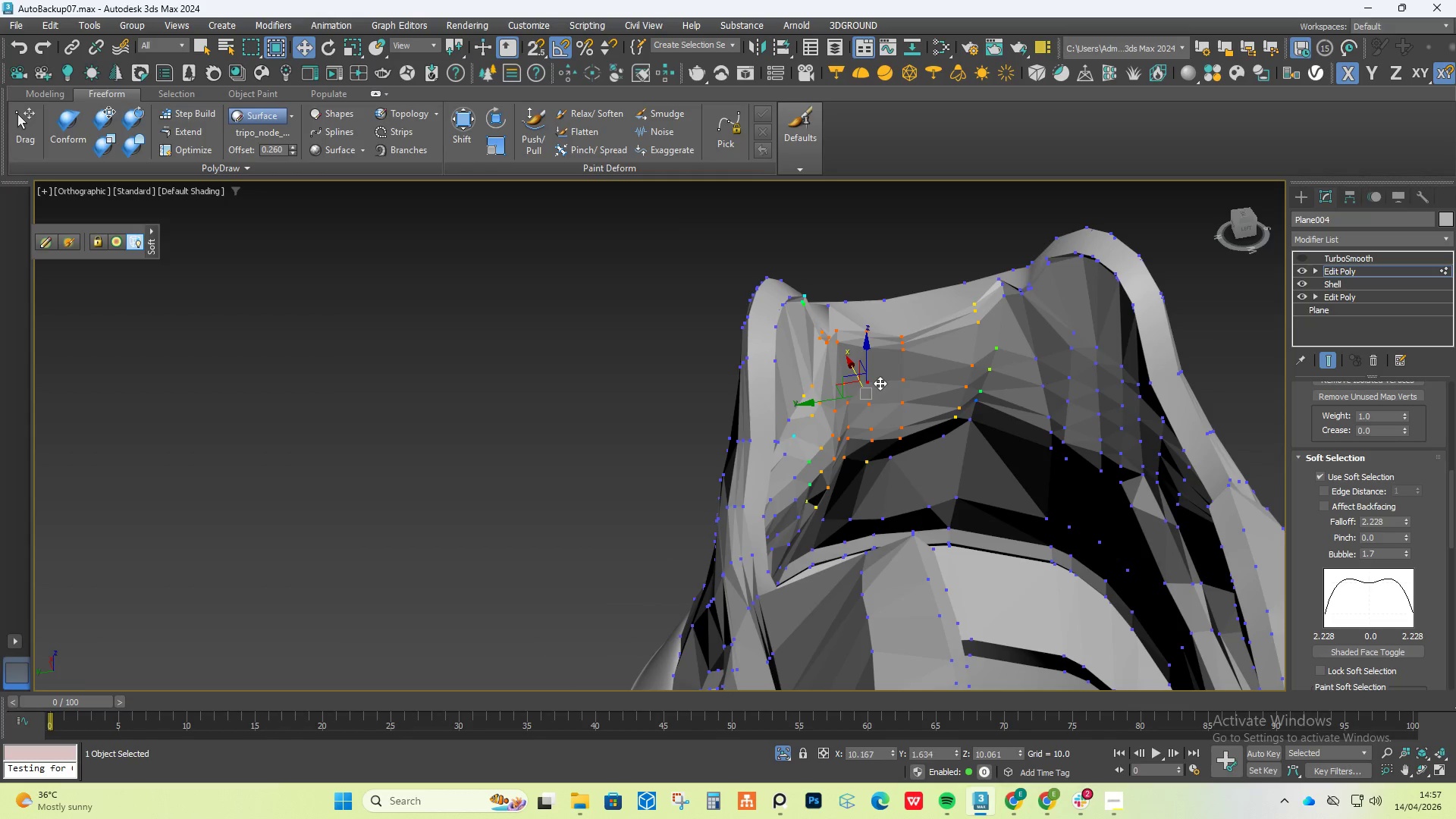 
key(Control+Z)
 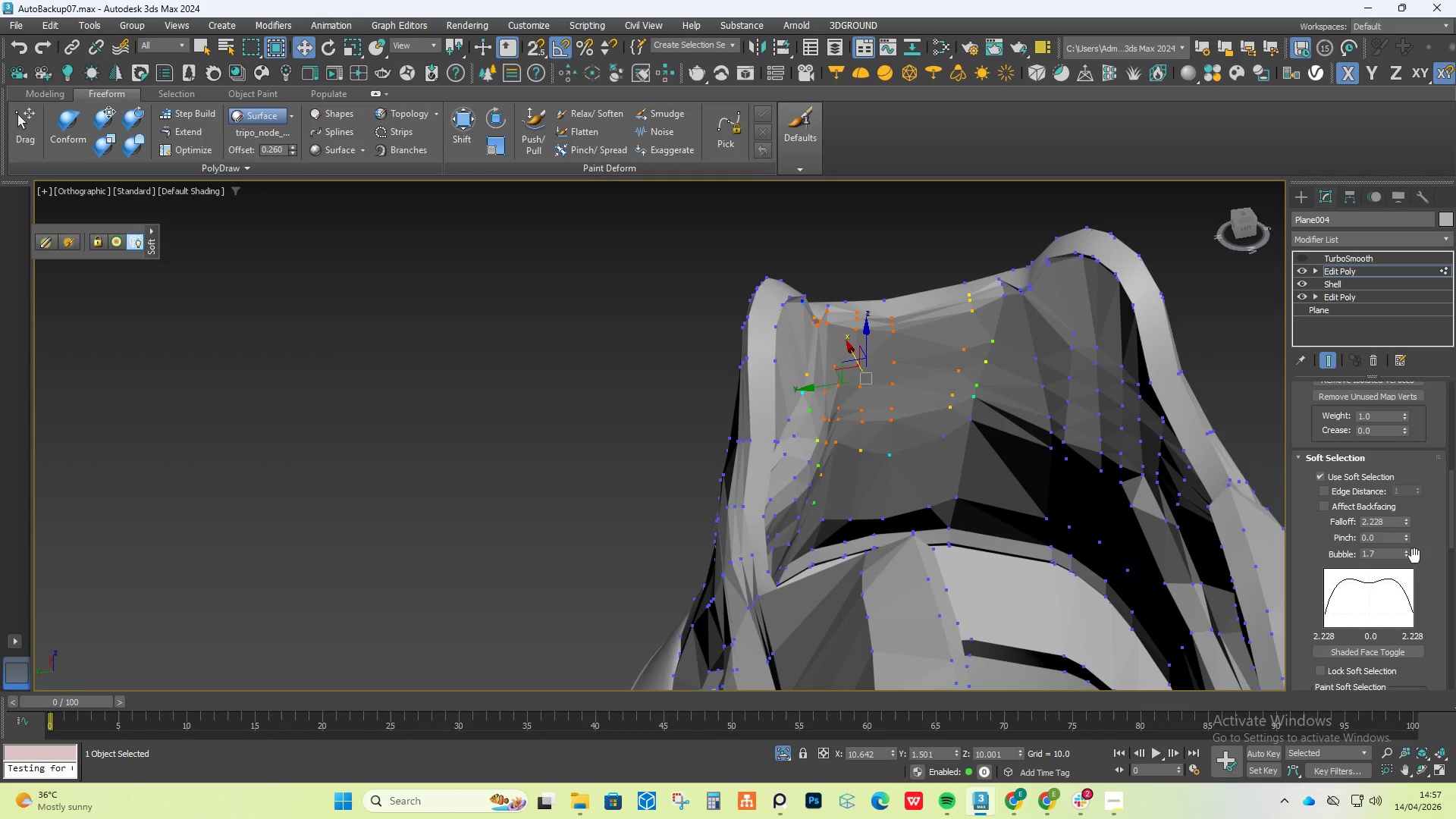 
left_click_drag(start_coordinate=[1414, 556], to_coordinate=[1410, 564])
 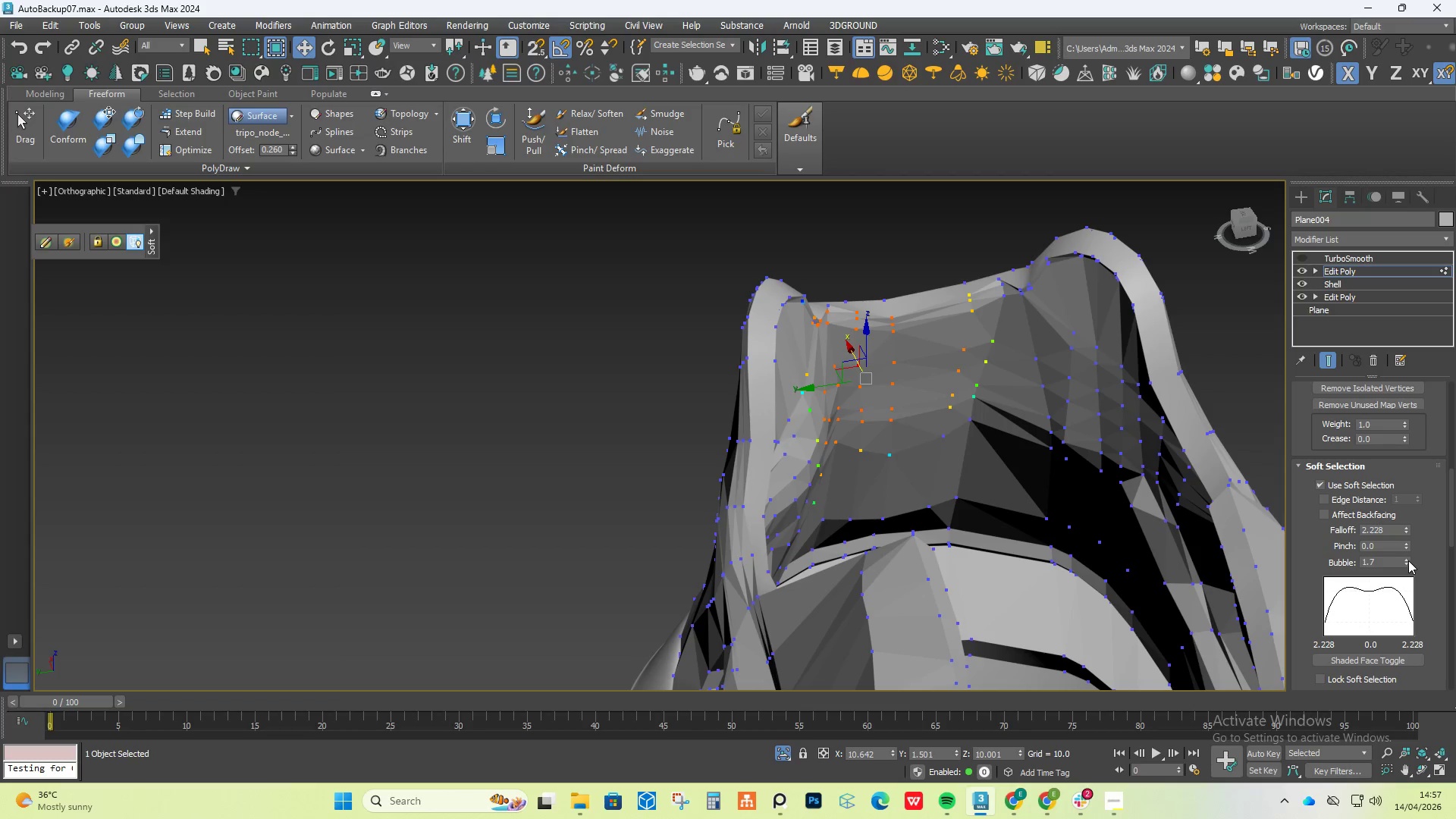 
left_click_drag(start_coordinate=[1407, 561], to_coordinate=[1410, 579])
 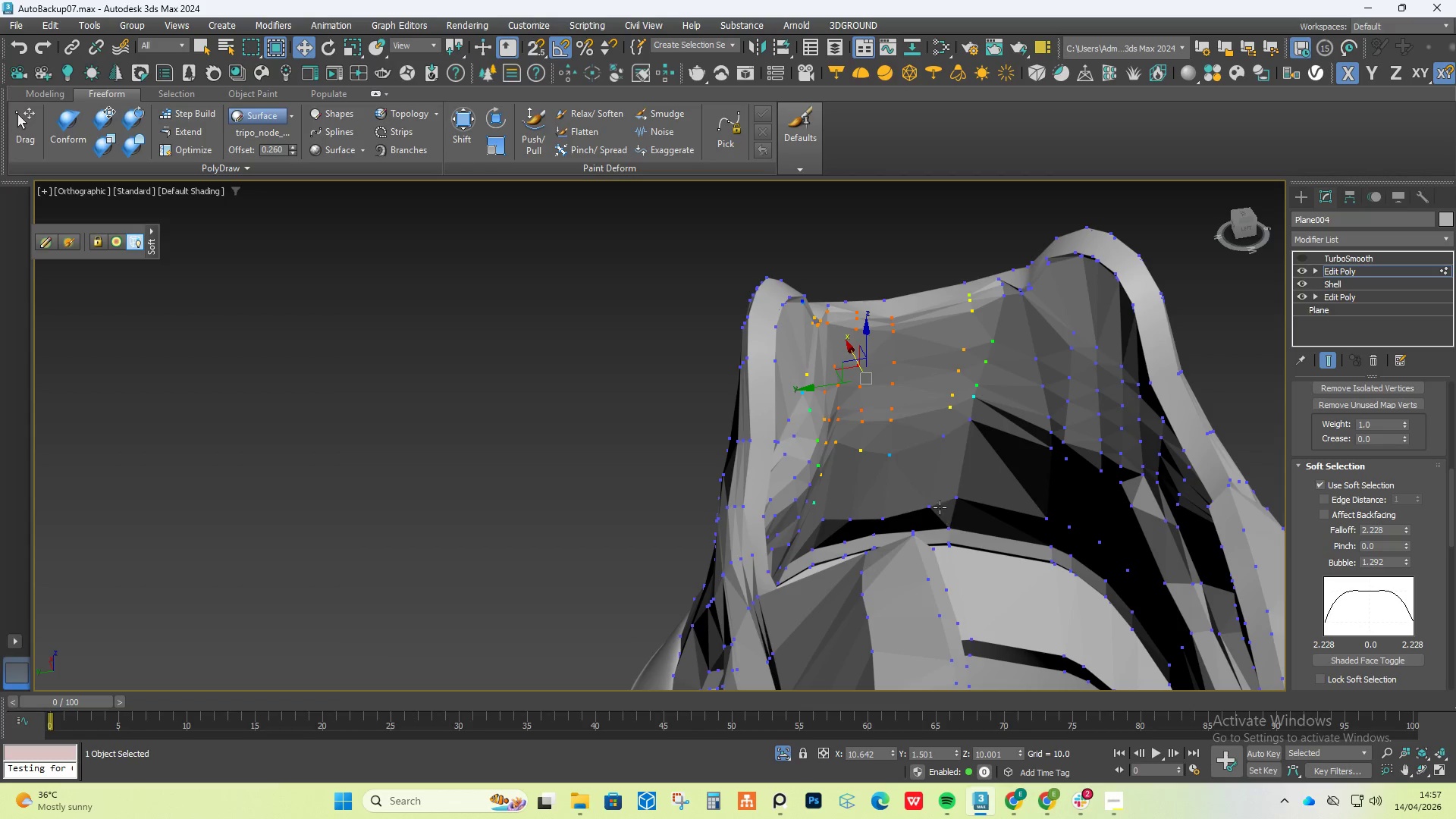 
left_click([899, 453])
 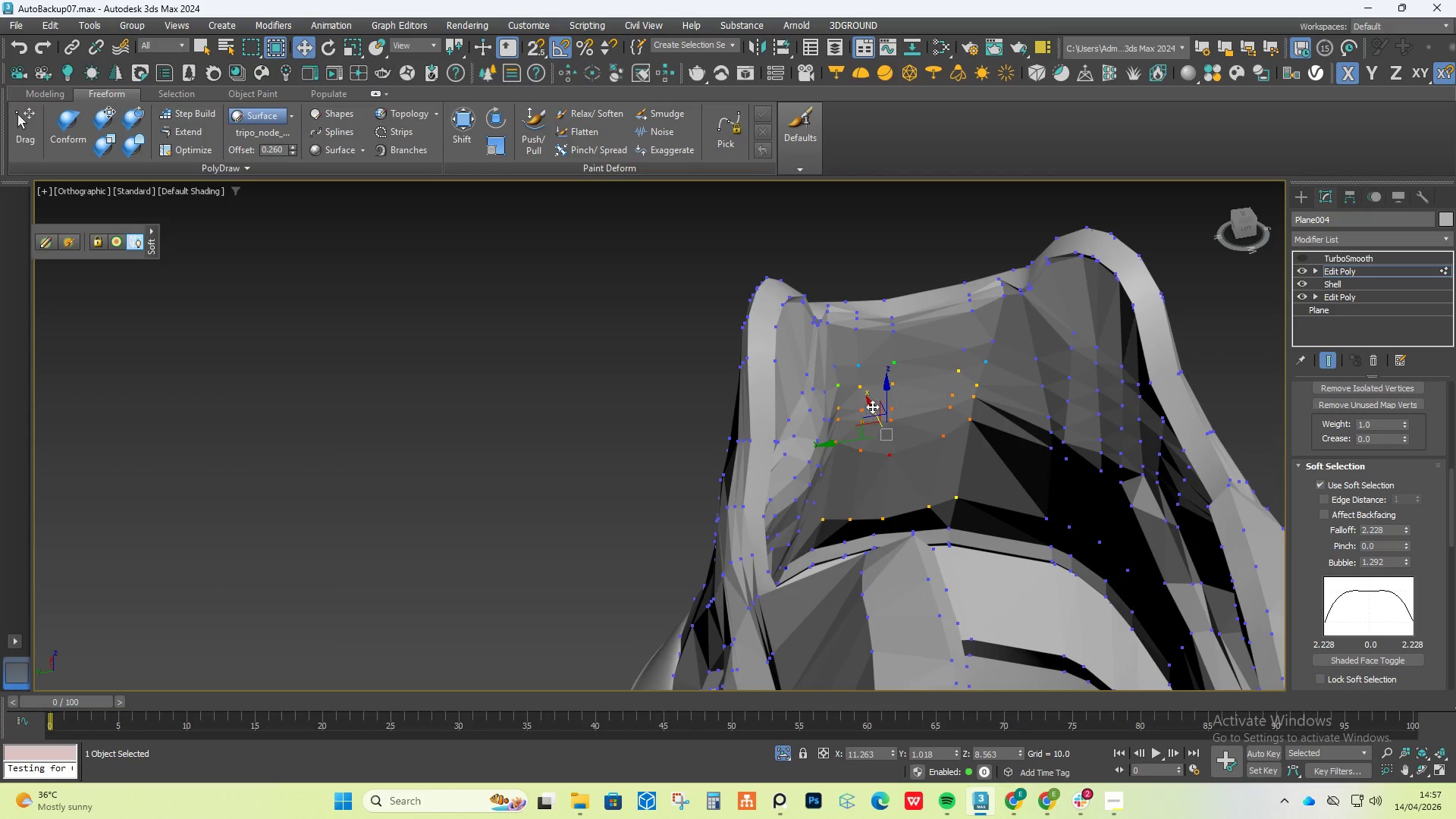 
left_click_drag(start_coordinate=[872, 404], to_coordinate=[887, 435])
 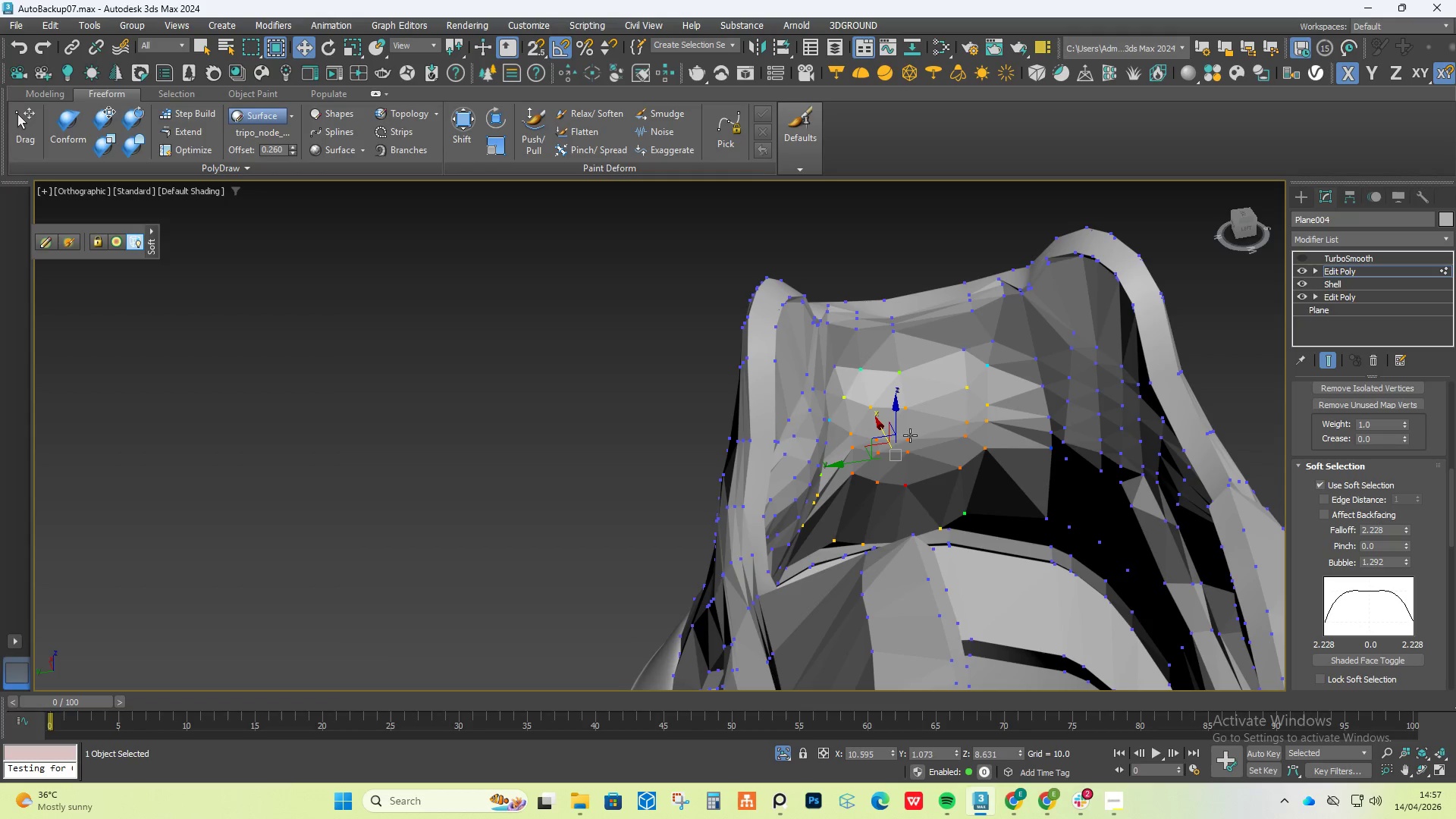 
hold_key(key=AltLeft, duration=1.44)
 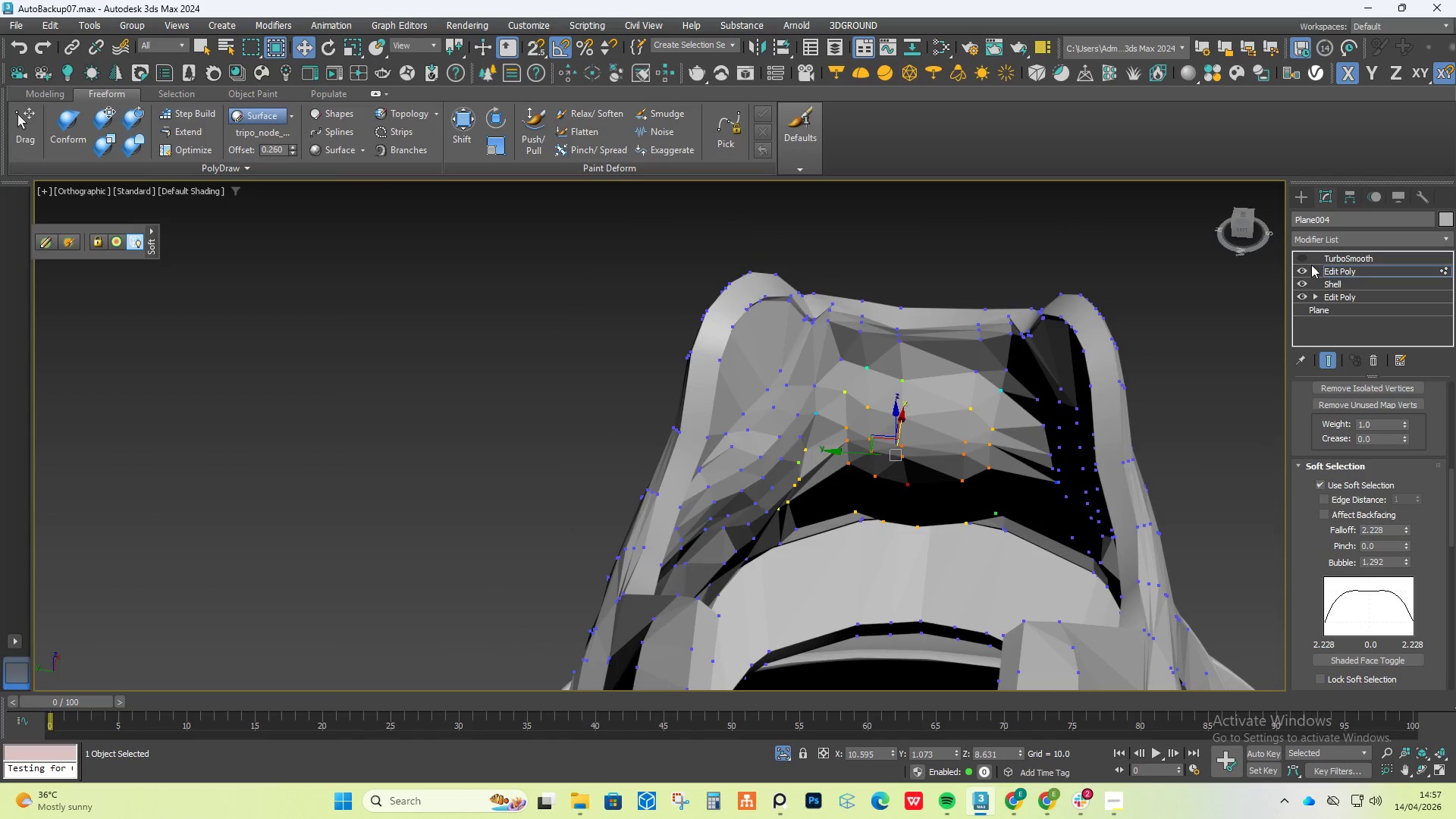 
left_click([1306, 259])
 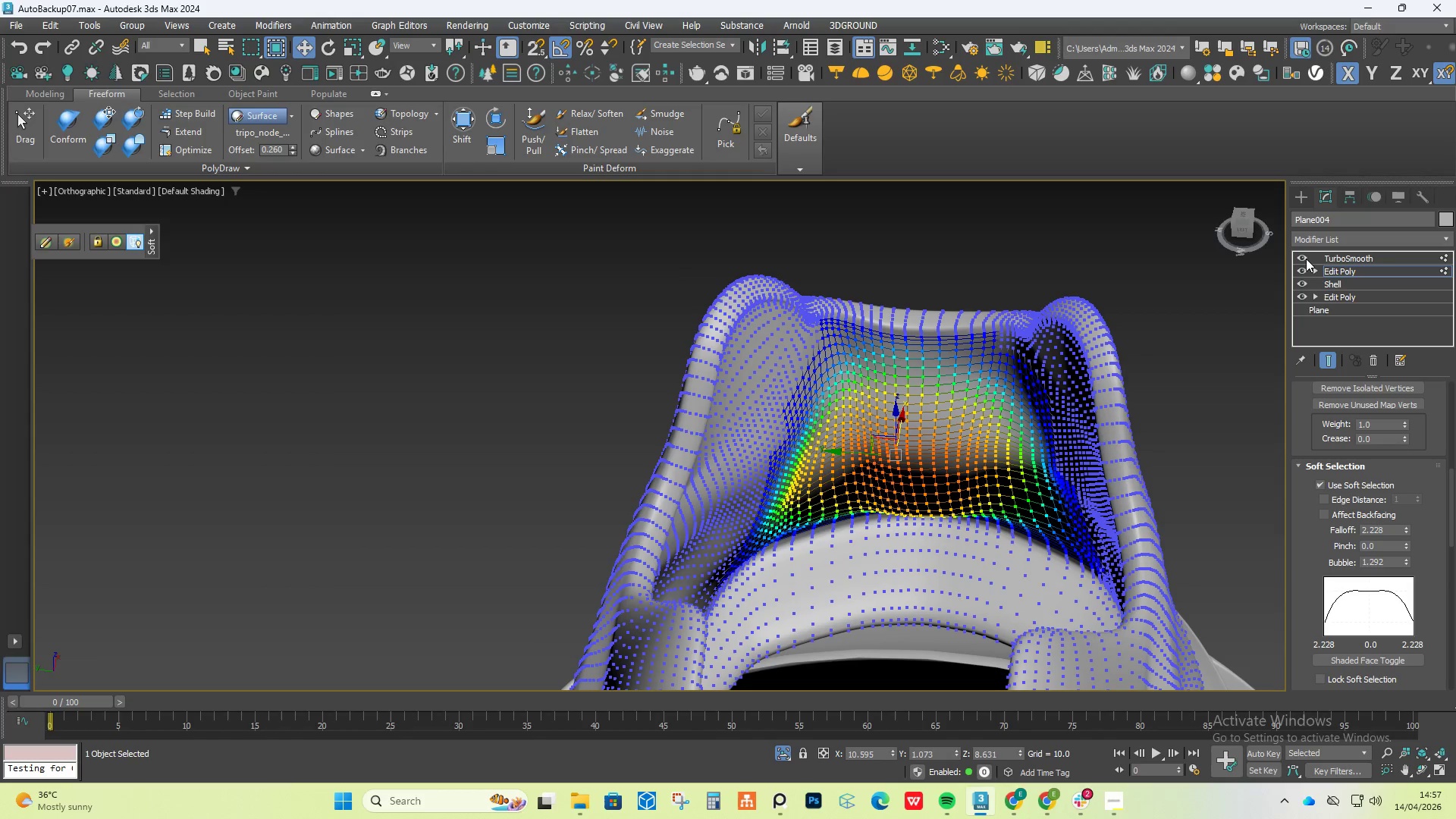 
left_click([1306, 259])
 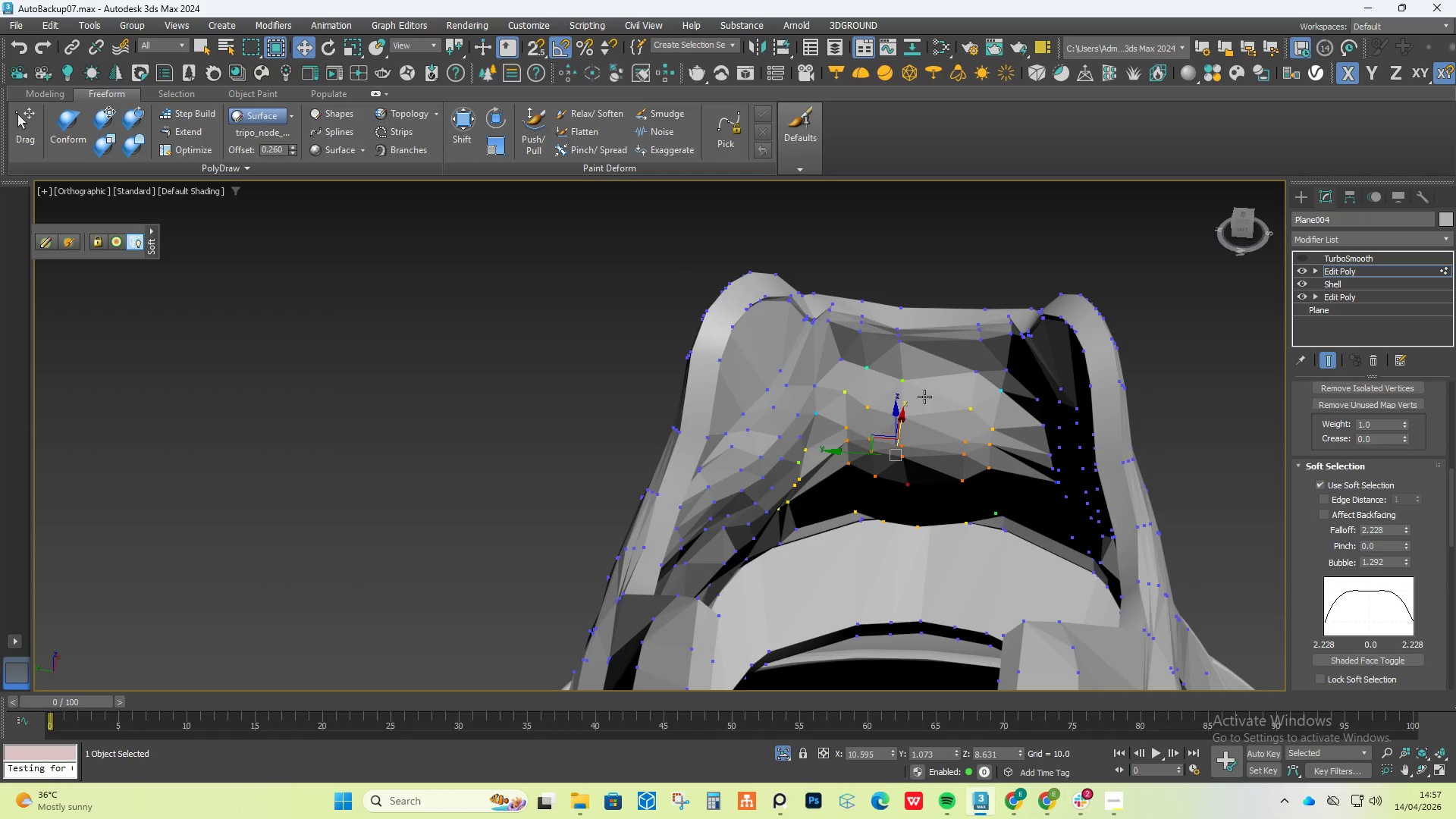 
left_click([908, 382])
 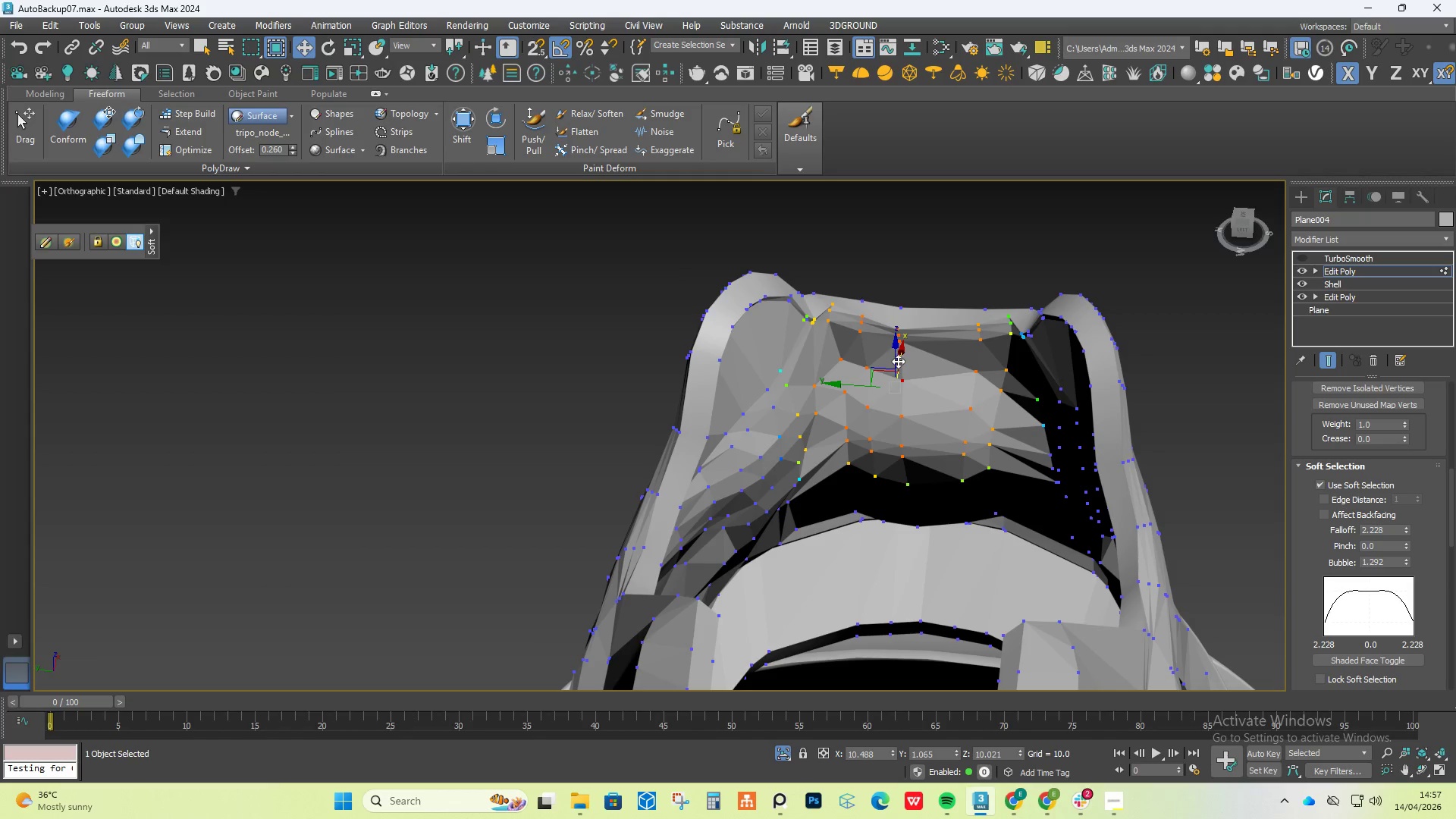 
left_click_drag(start_coordinate=[899, 360], to_coordinate=[897, 375])
 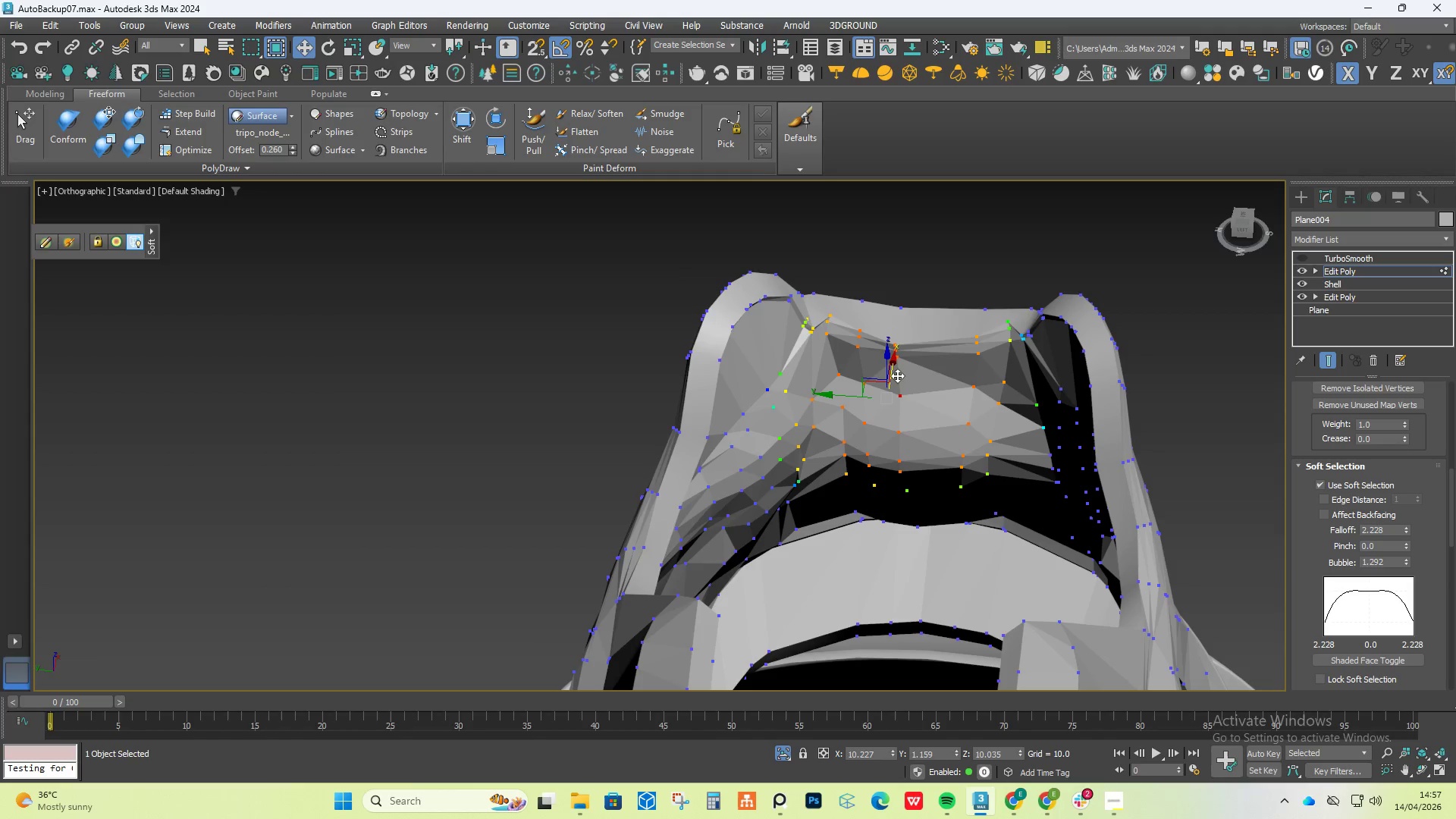 
key(Control+Z)
 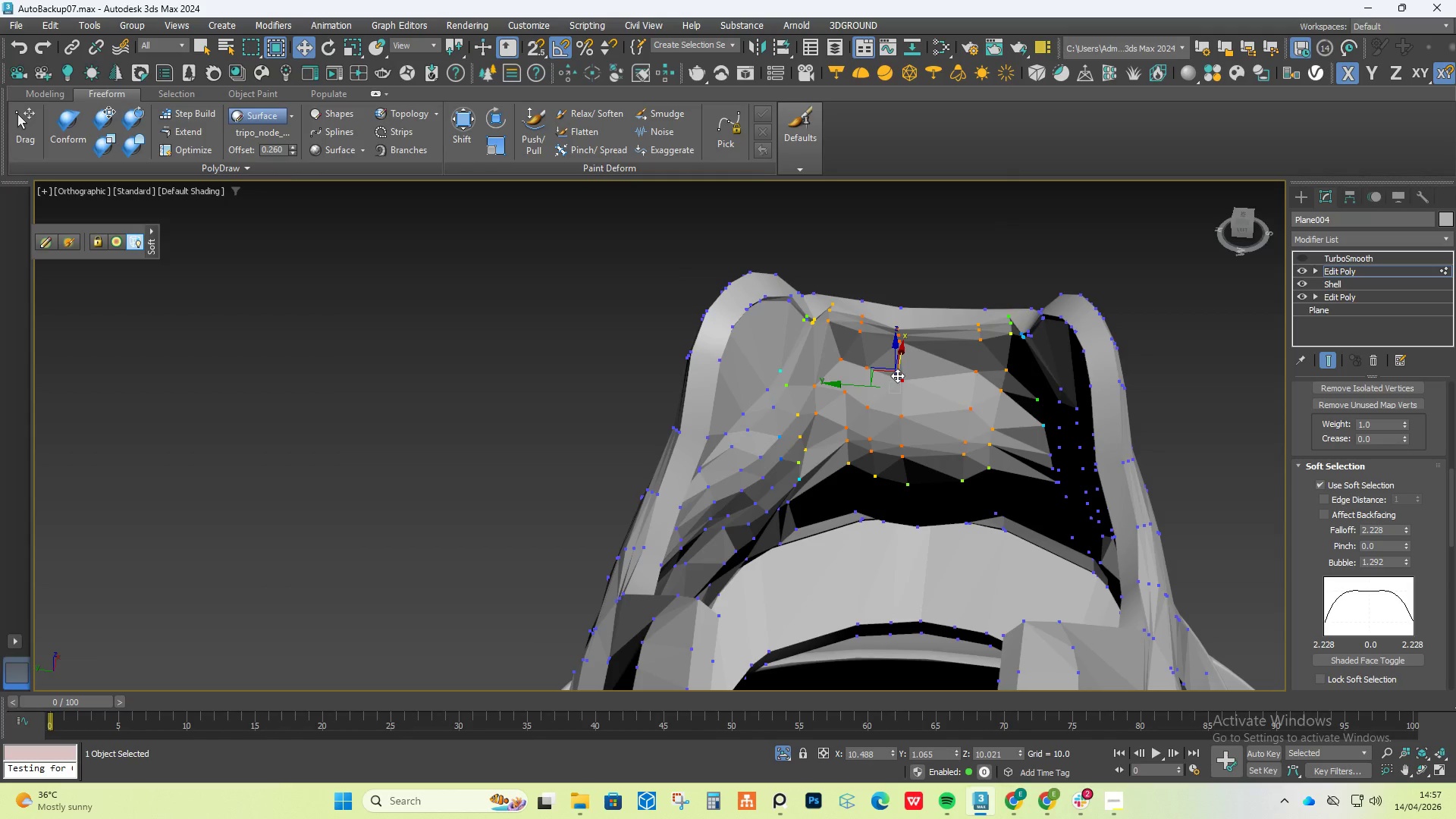 
key(Control+Z)
 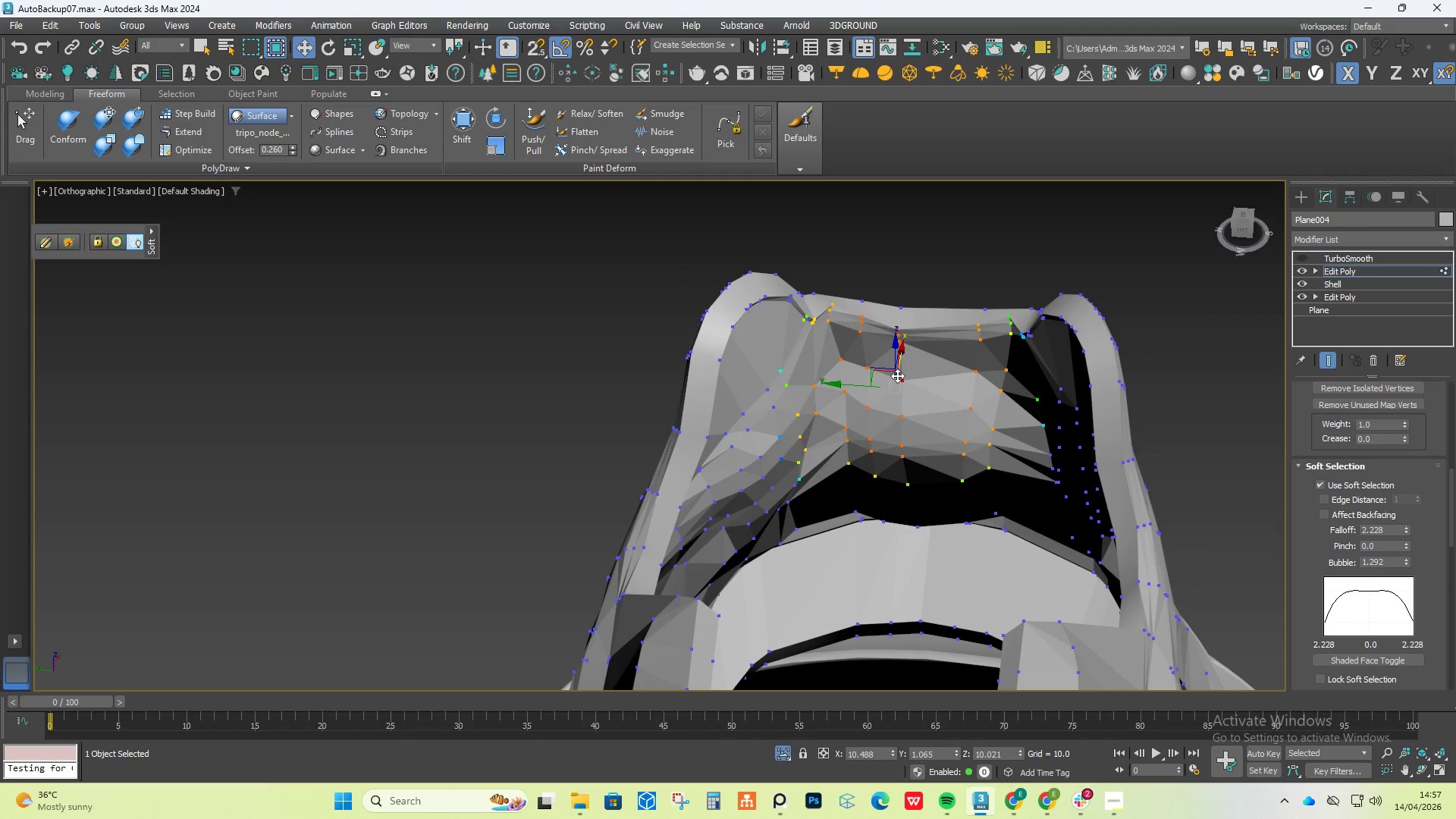 
key(Control+Z)
 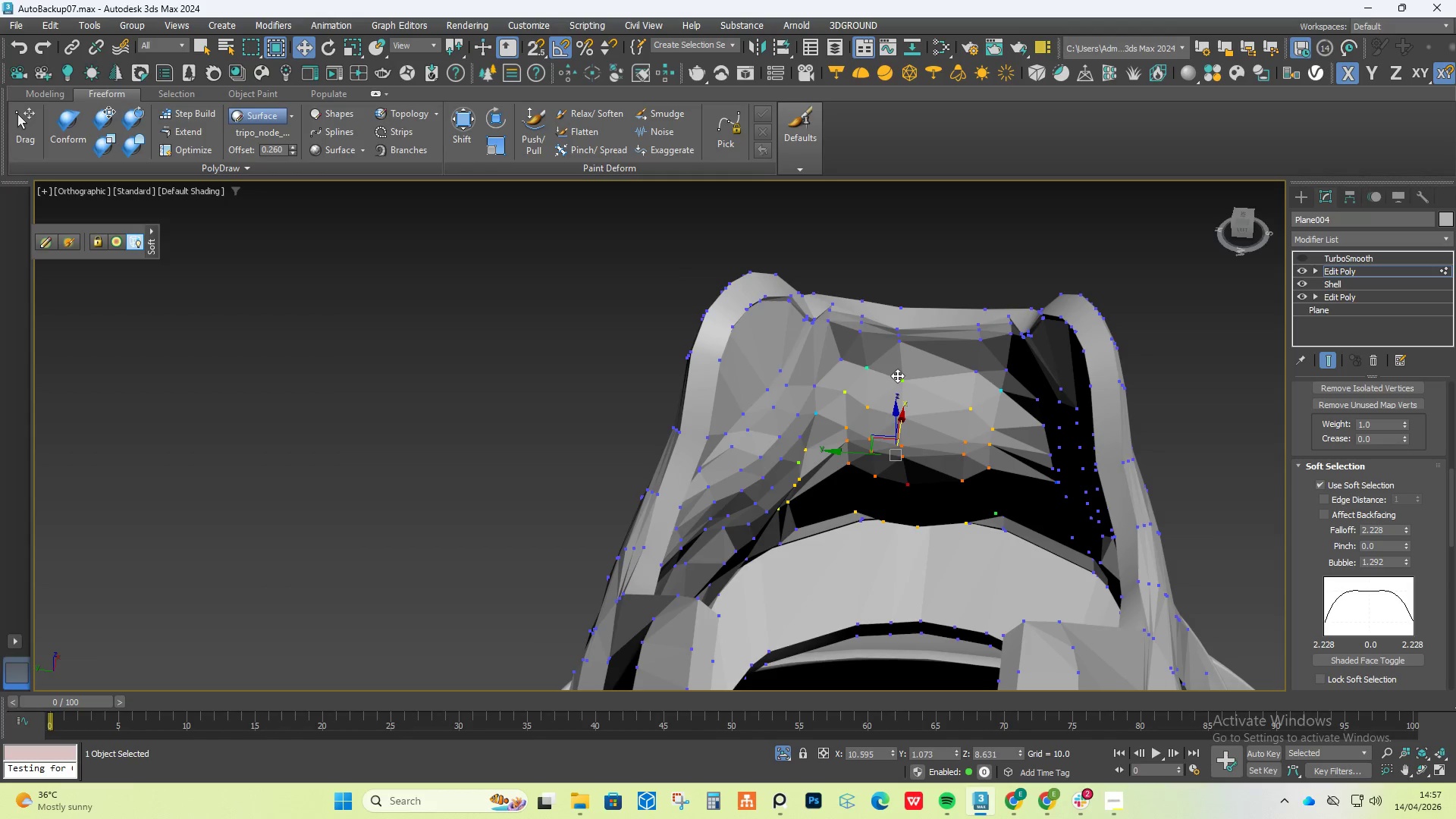 
hold_key(key=Z, duration=0.77)
 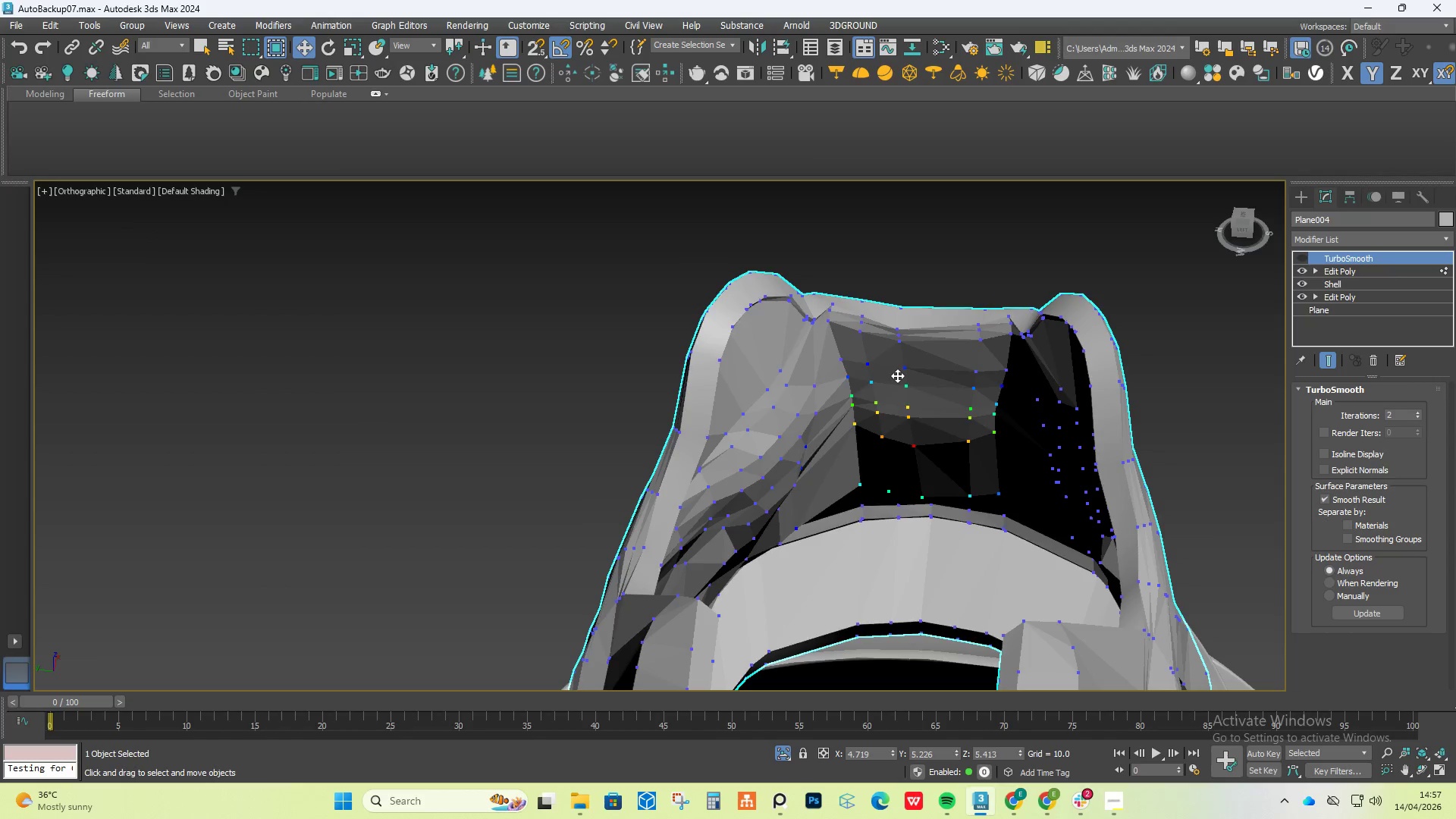 
hold_key(key=Z, duration=0.97)
 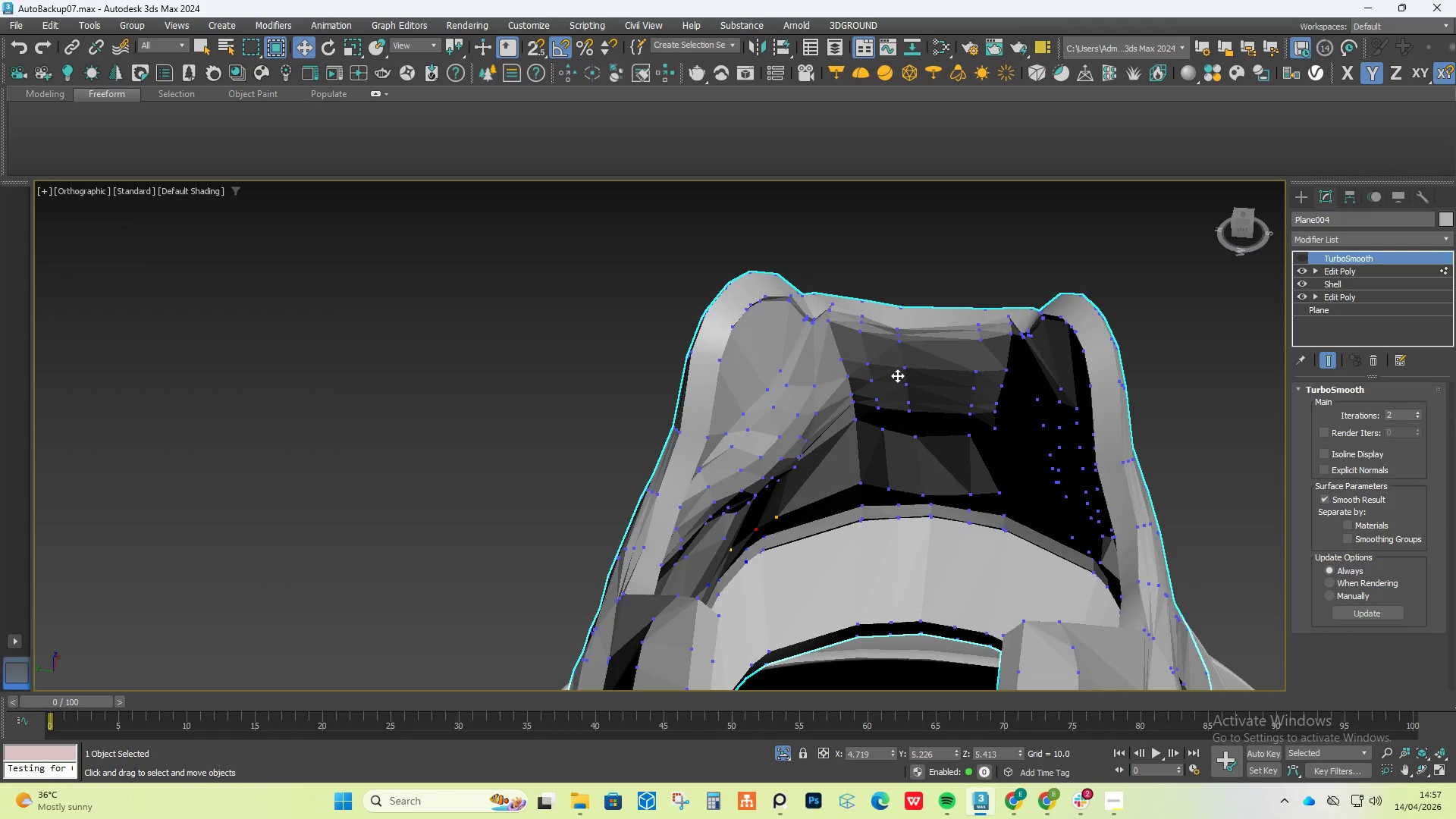 
key(Control+Z)
 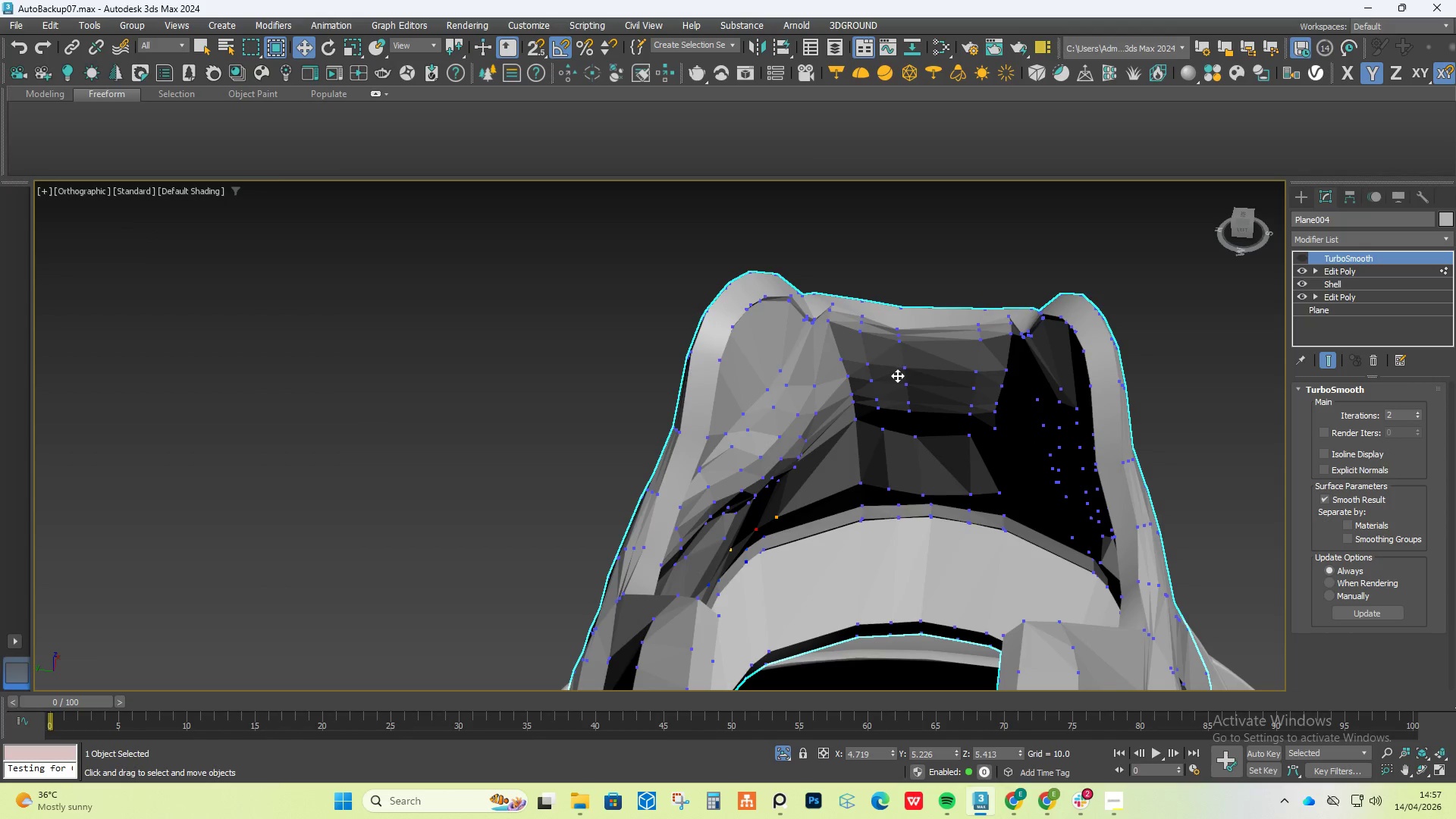 
hold_key(key=Z, duration=0.83)
 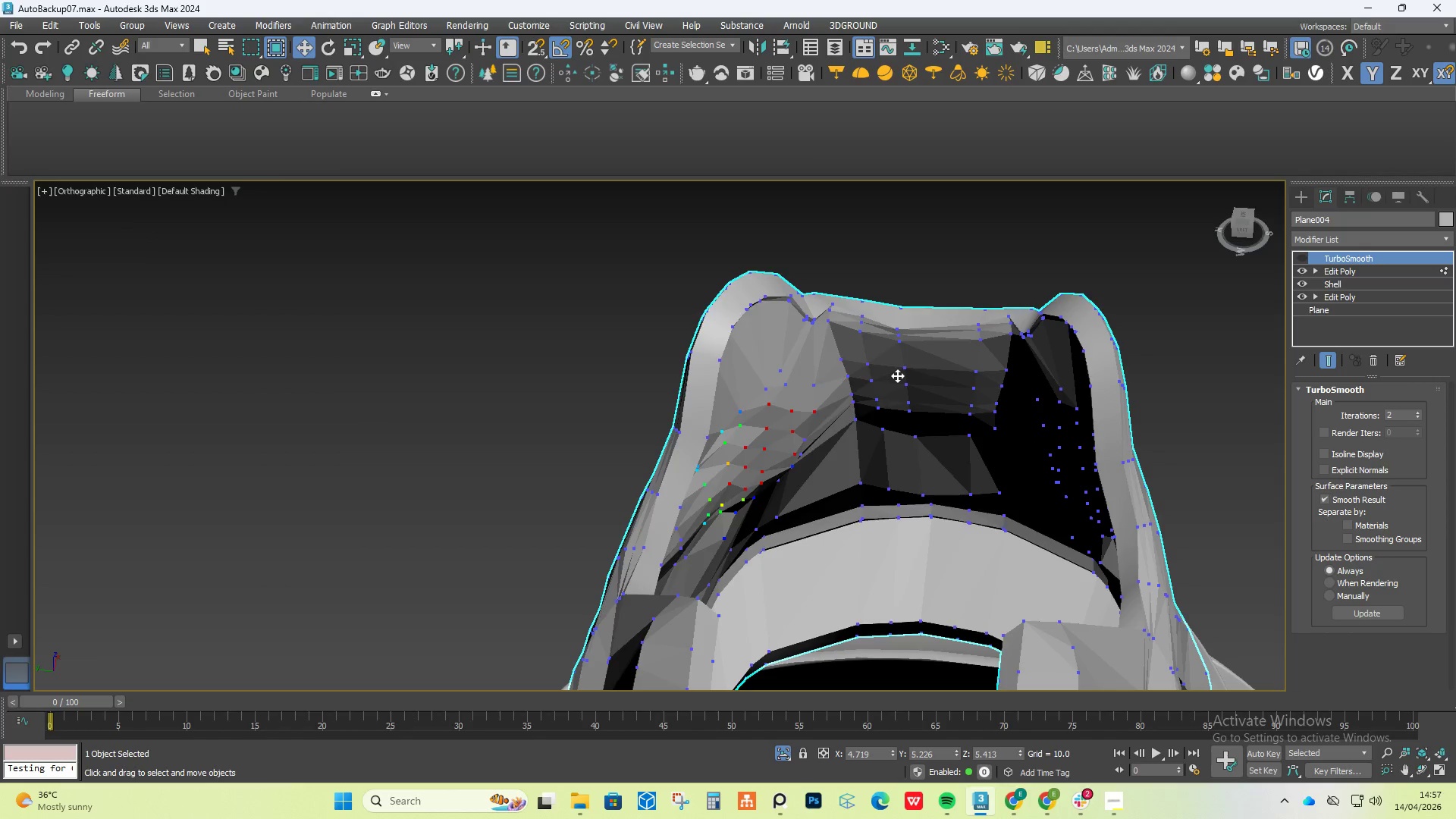 
key(Control+Z)
 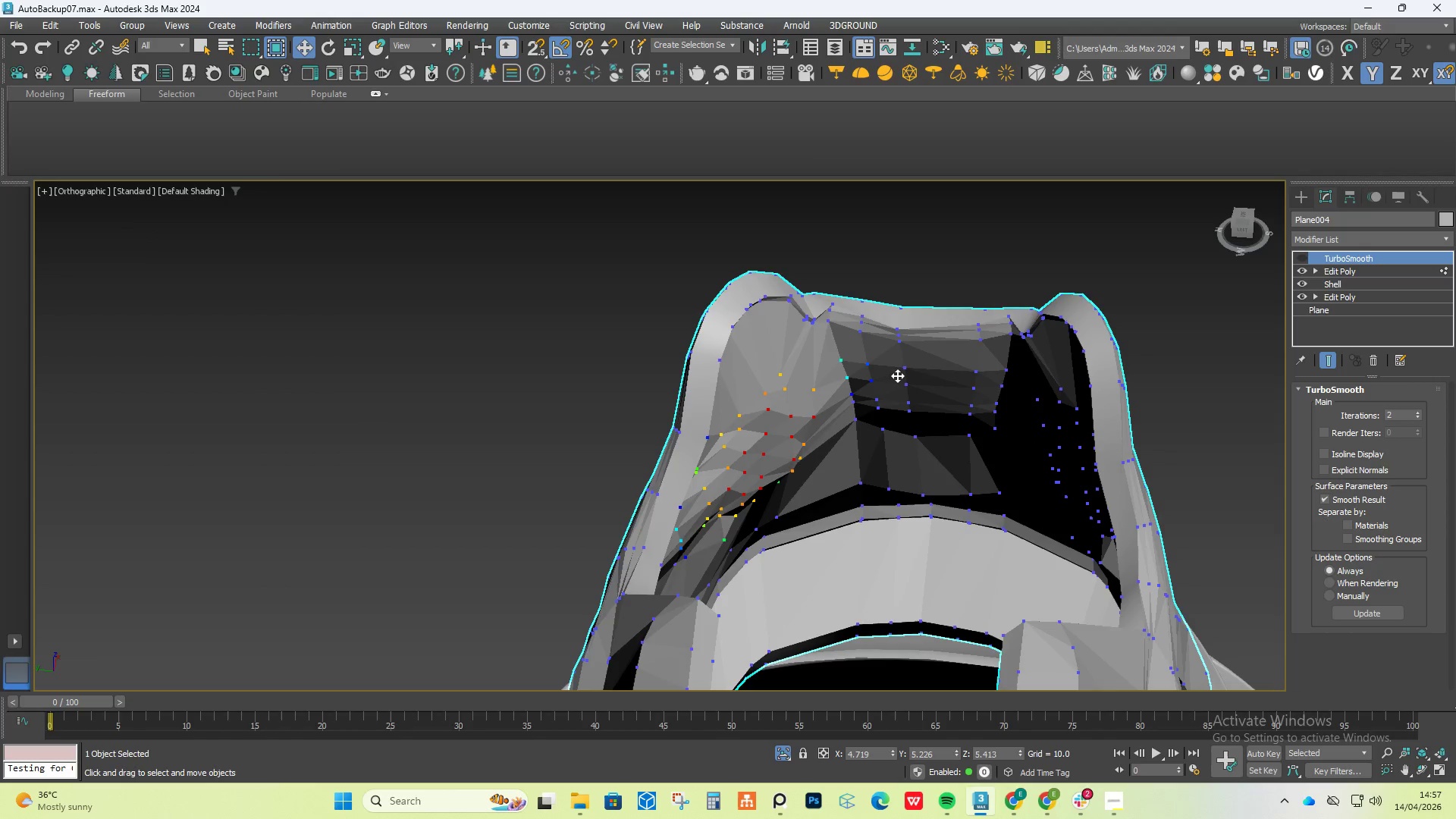 
key(Control+Z)
 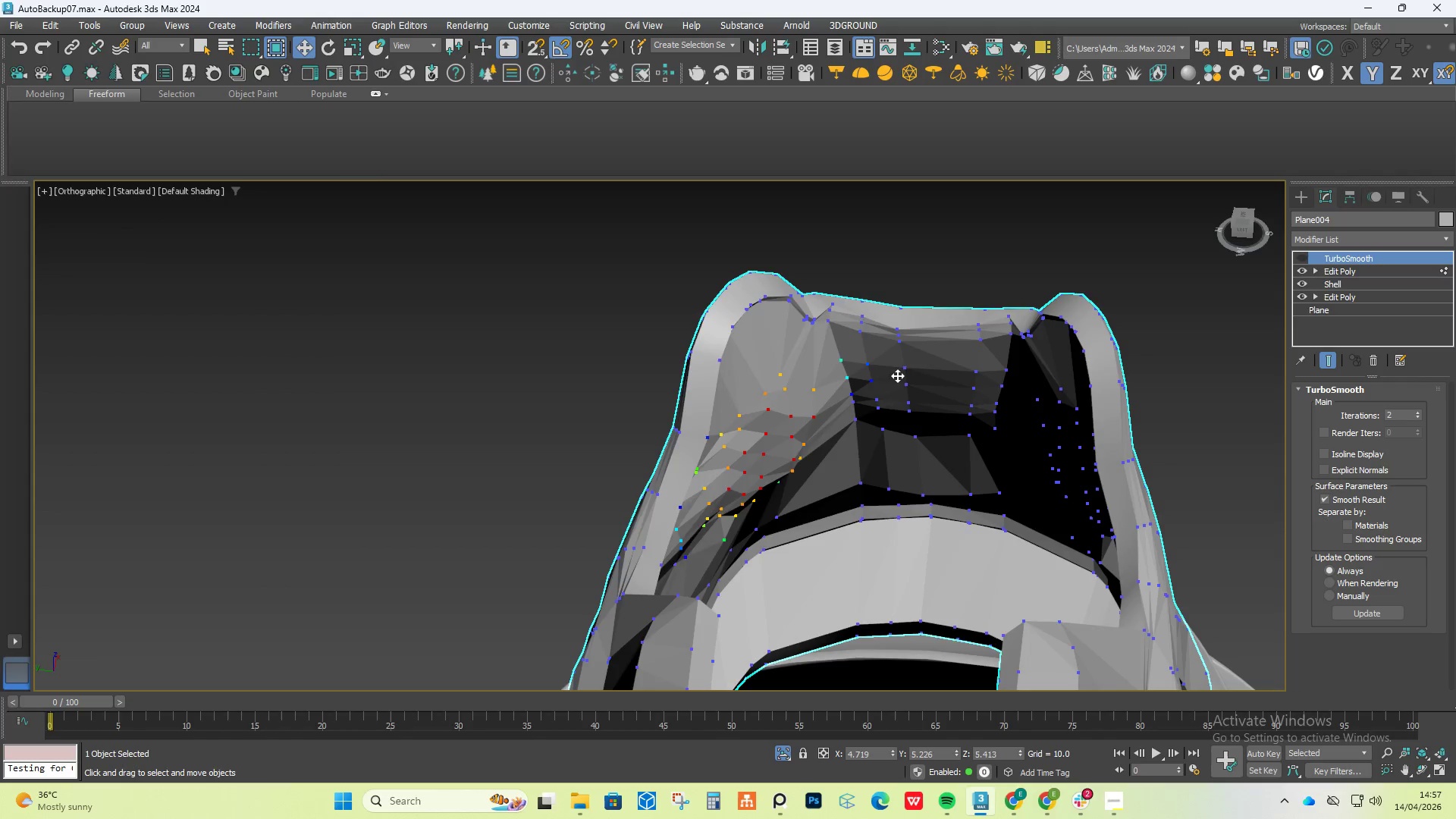 
hold_key(key=Z, duration=0.86)
 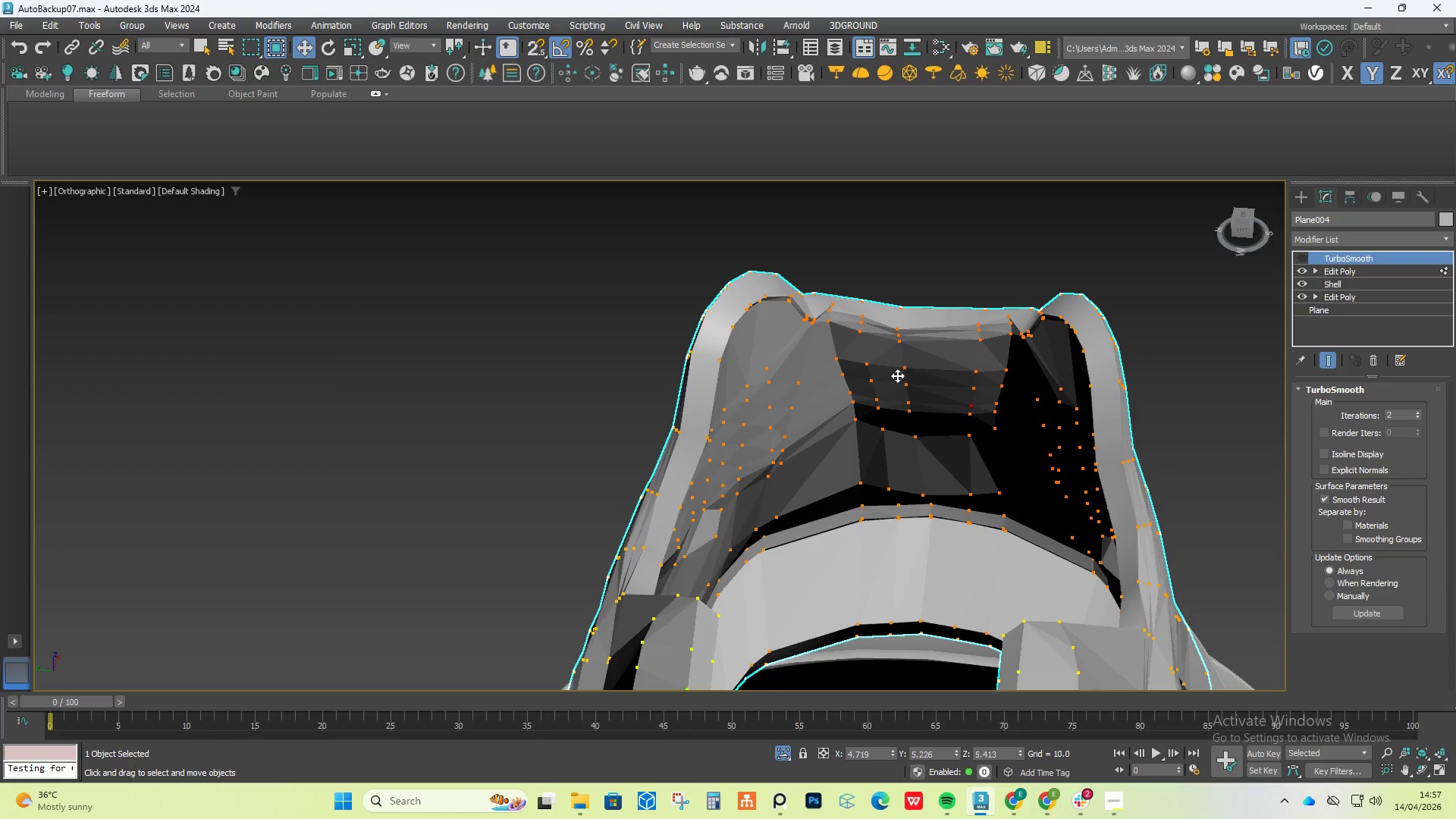 
key(Control+Z)
 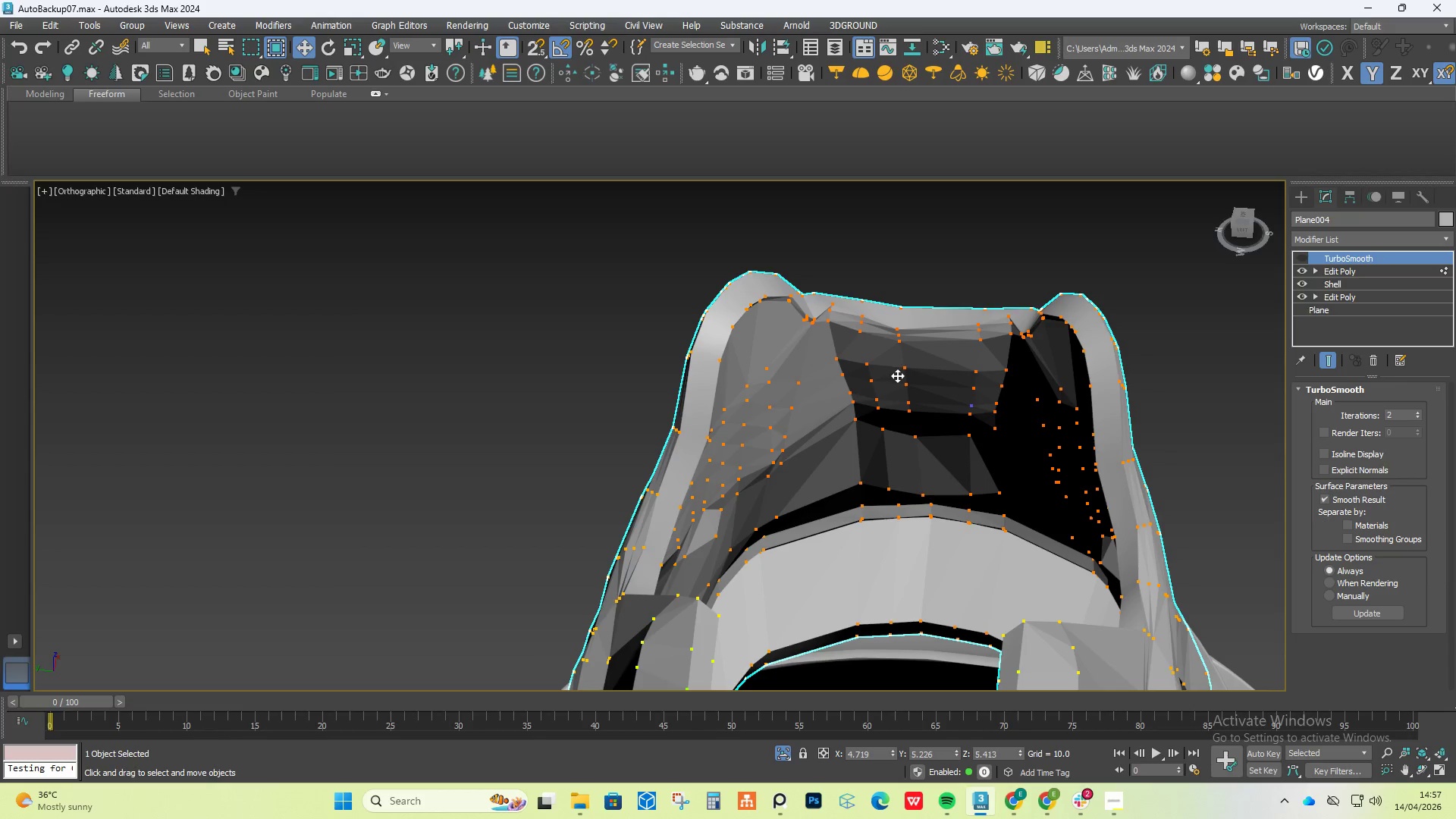 
hold_key(key=Z, duration=0.98)
 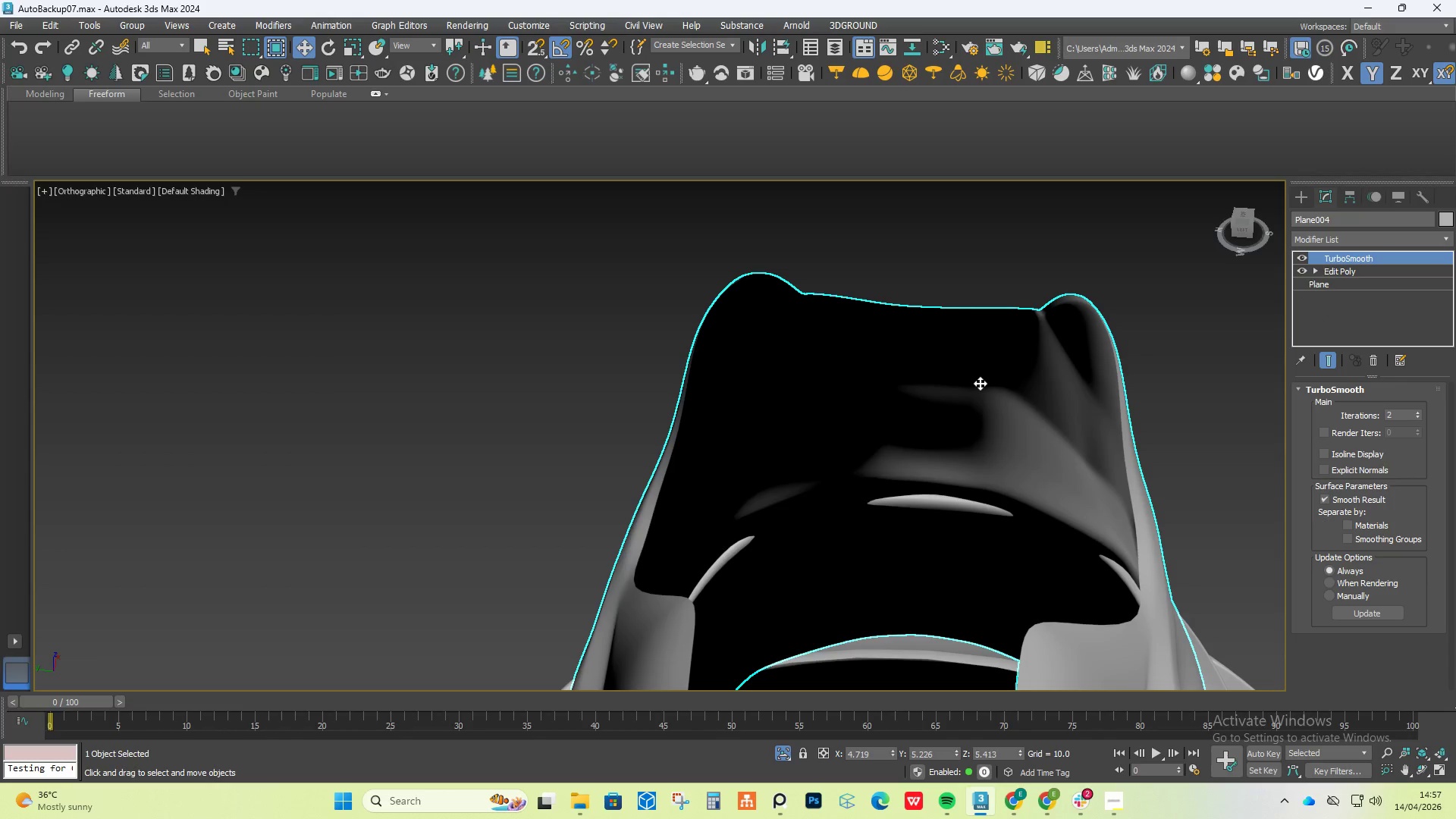 
key(Control+Y)
 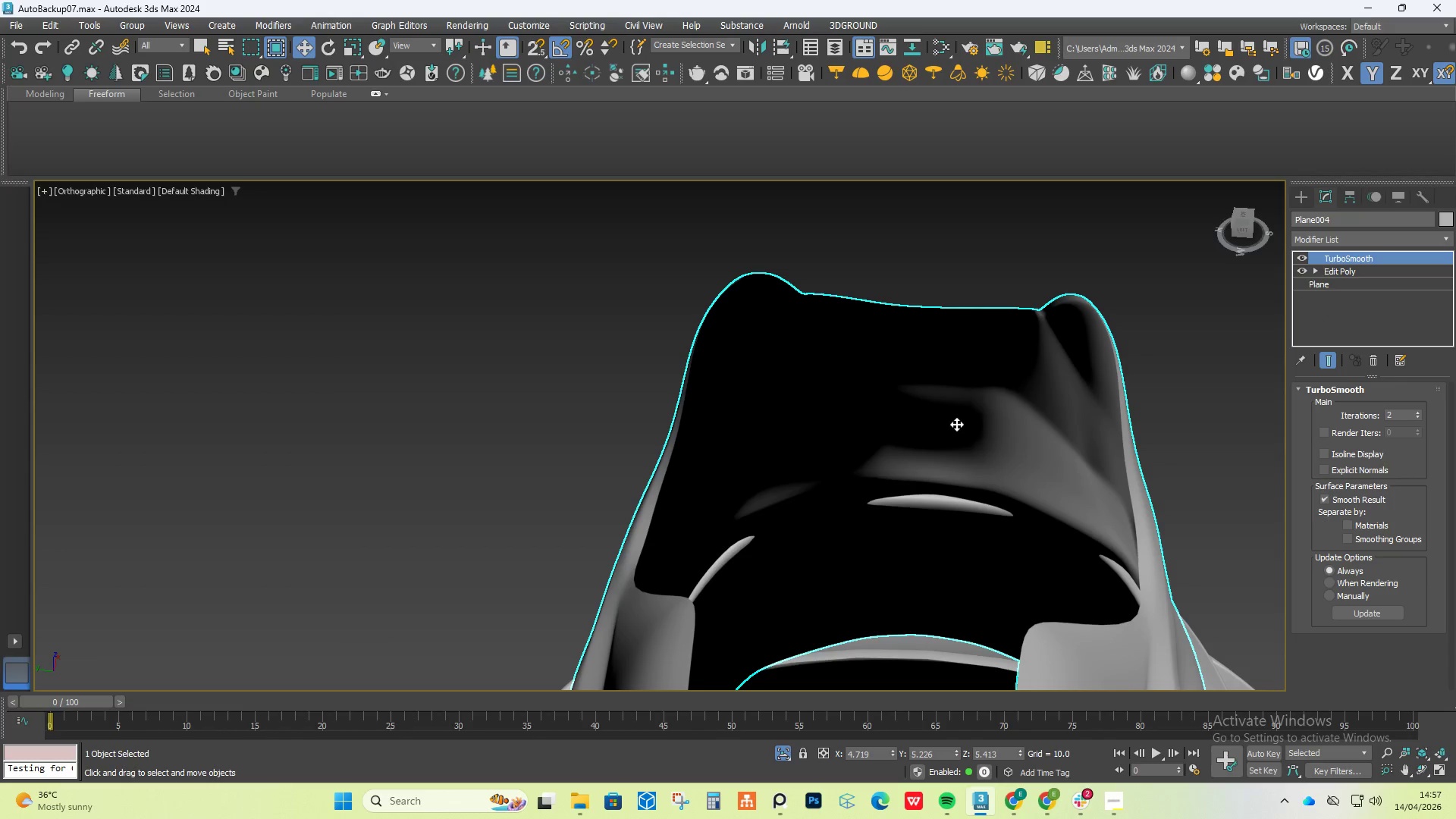 
key(Control+Y)
 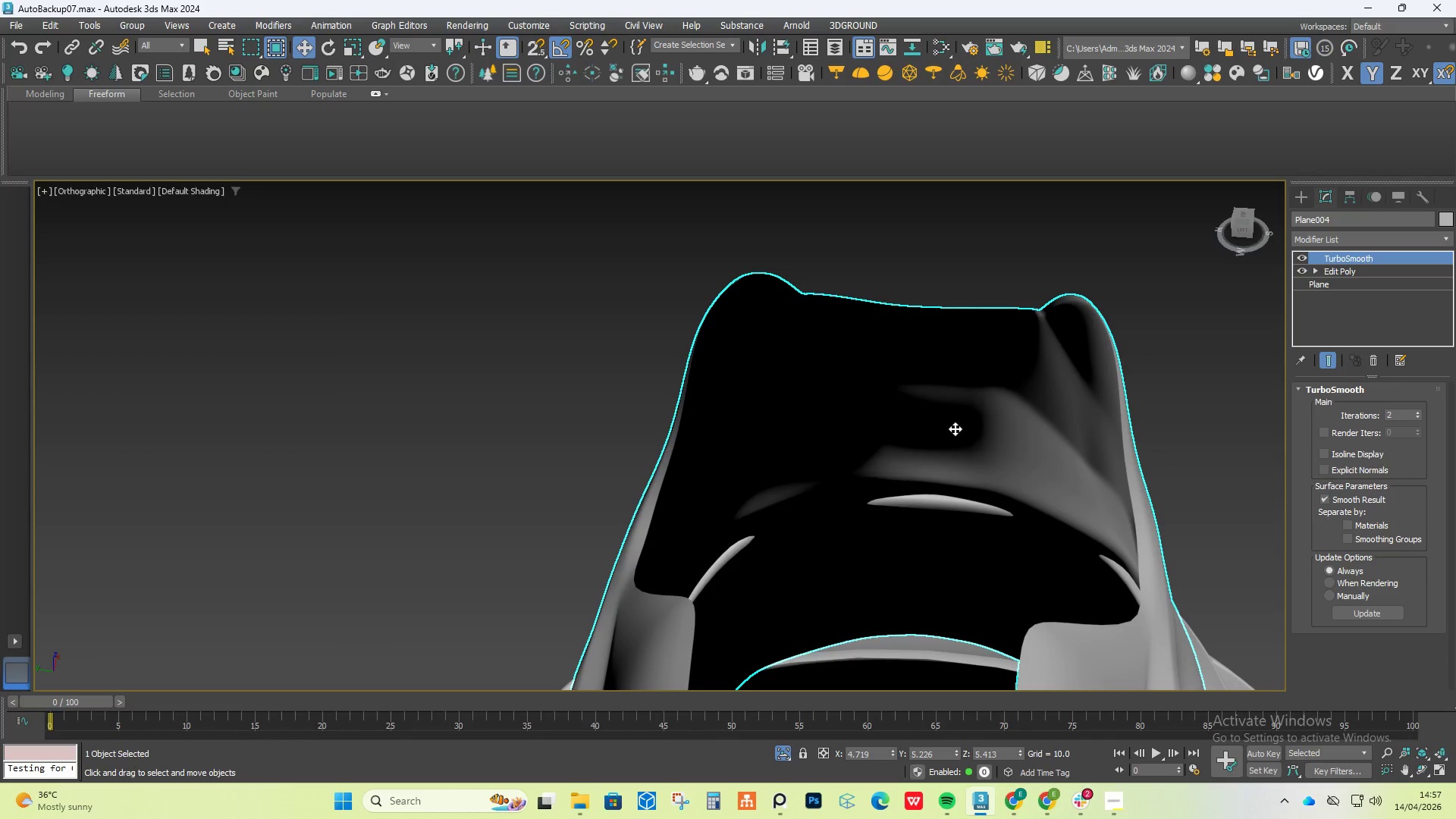 
key(Control+Y)
 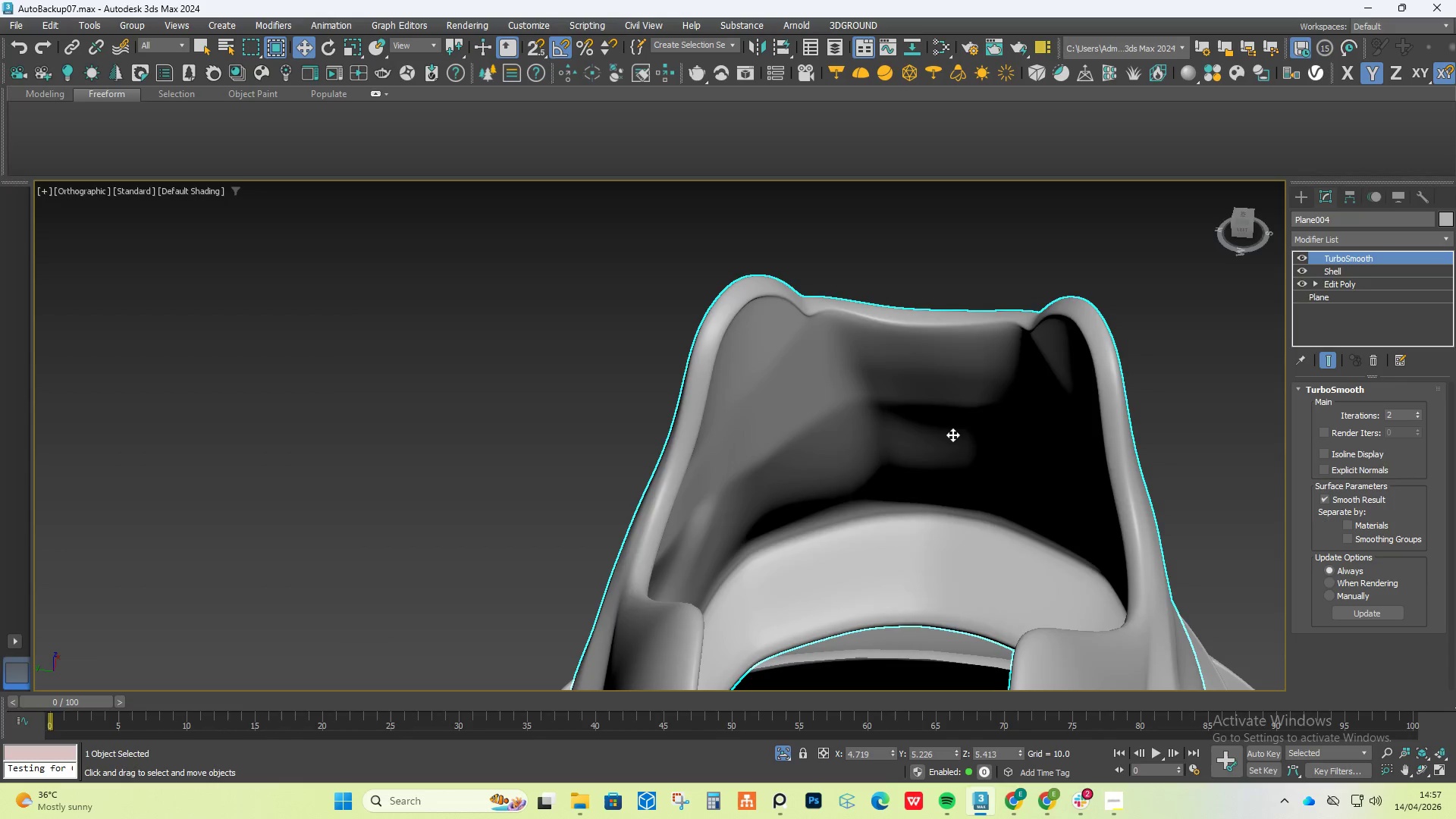 
key(Control+Y)
 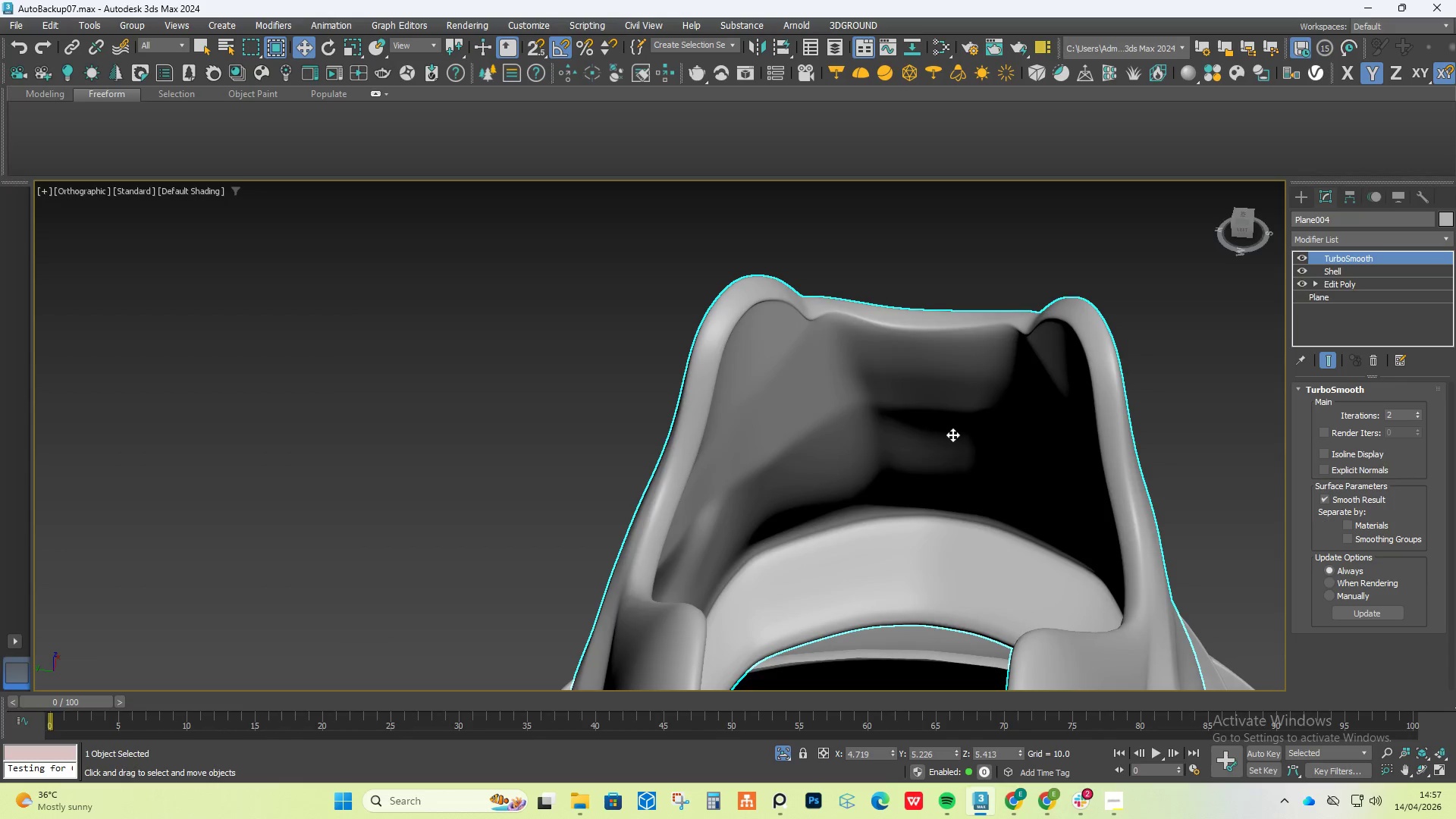 
key(Control+Y)
 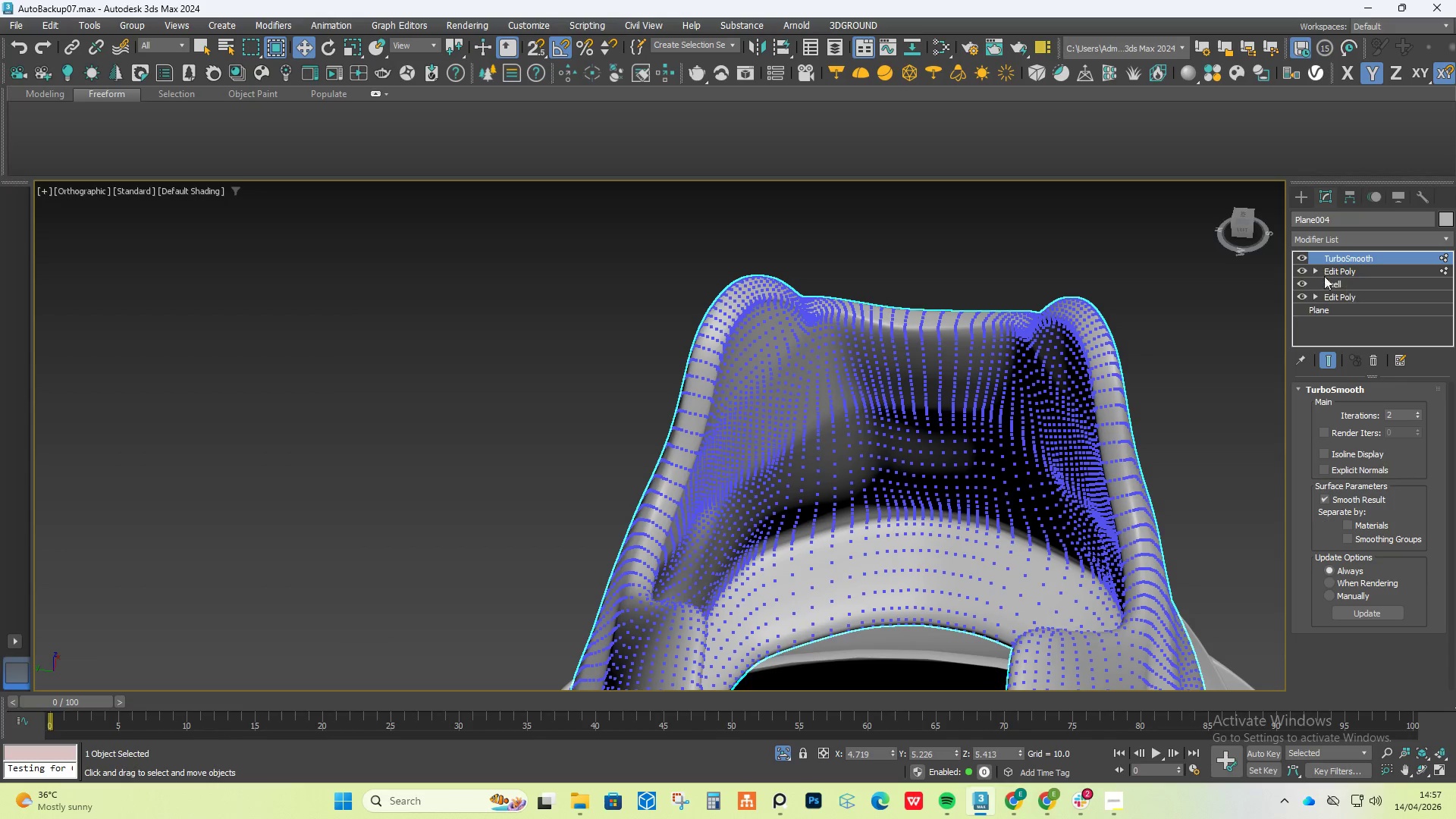 
left_click([1298, 259])
 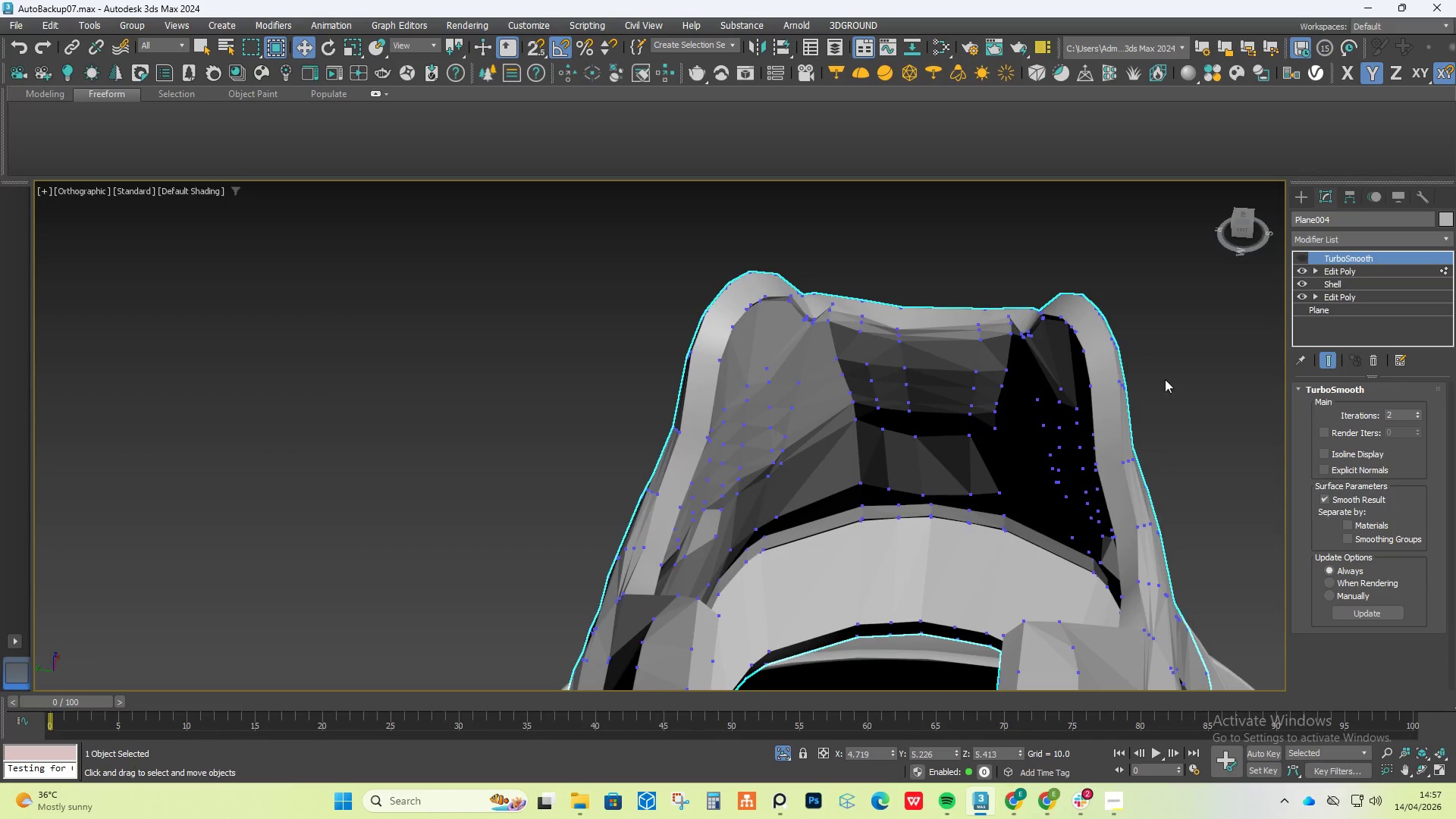 
hold_key(key=AltLeft, duration=0.95)
 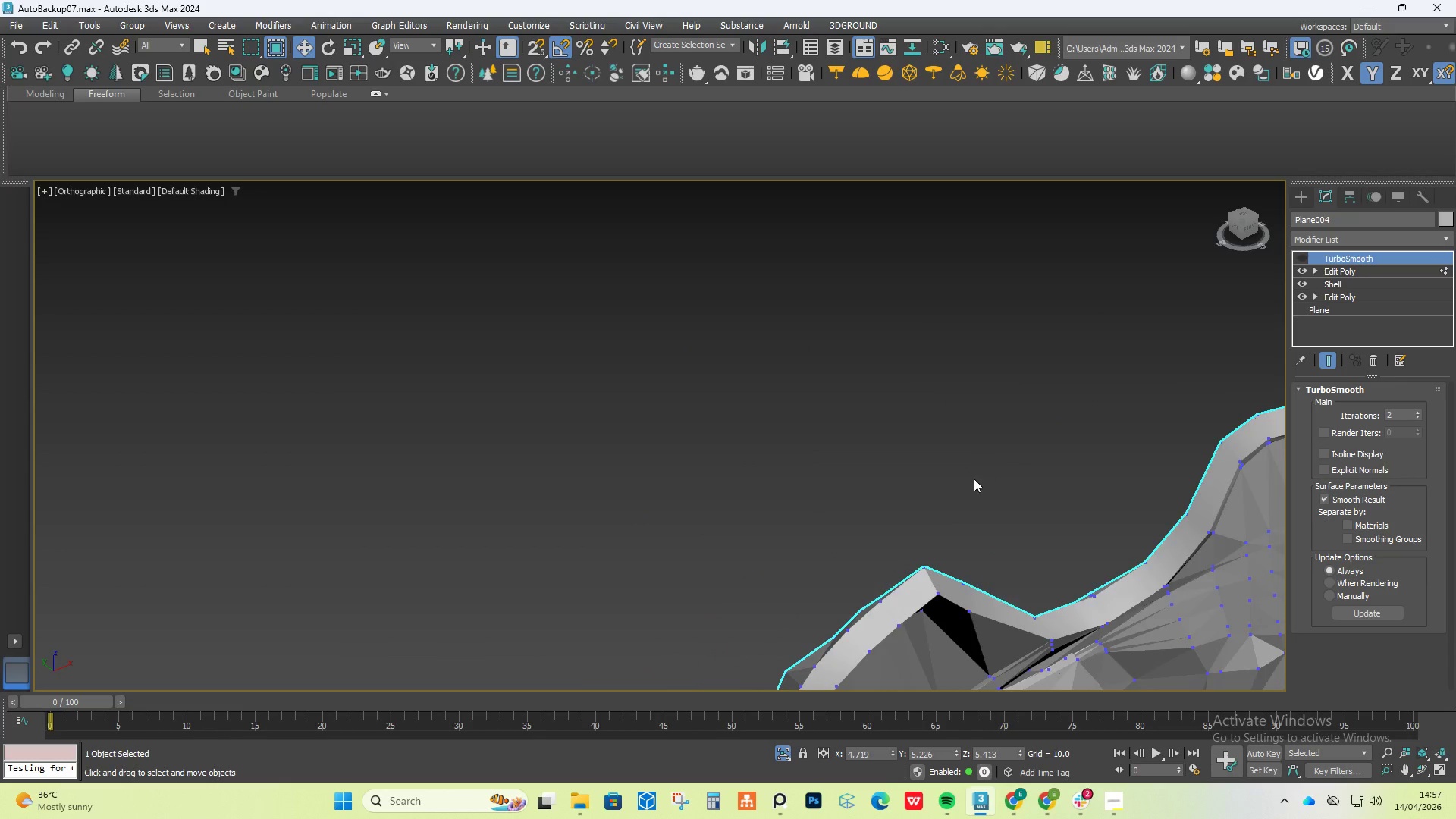 
hold_key(key=AltLeft, duration=0.48)
 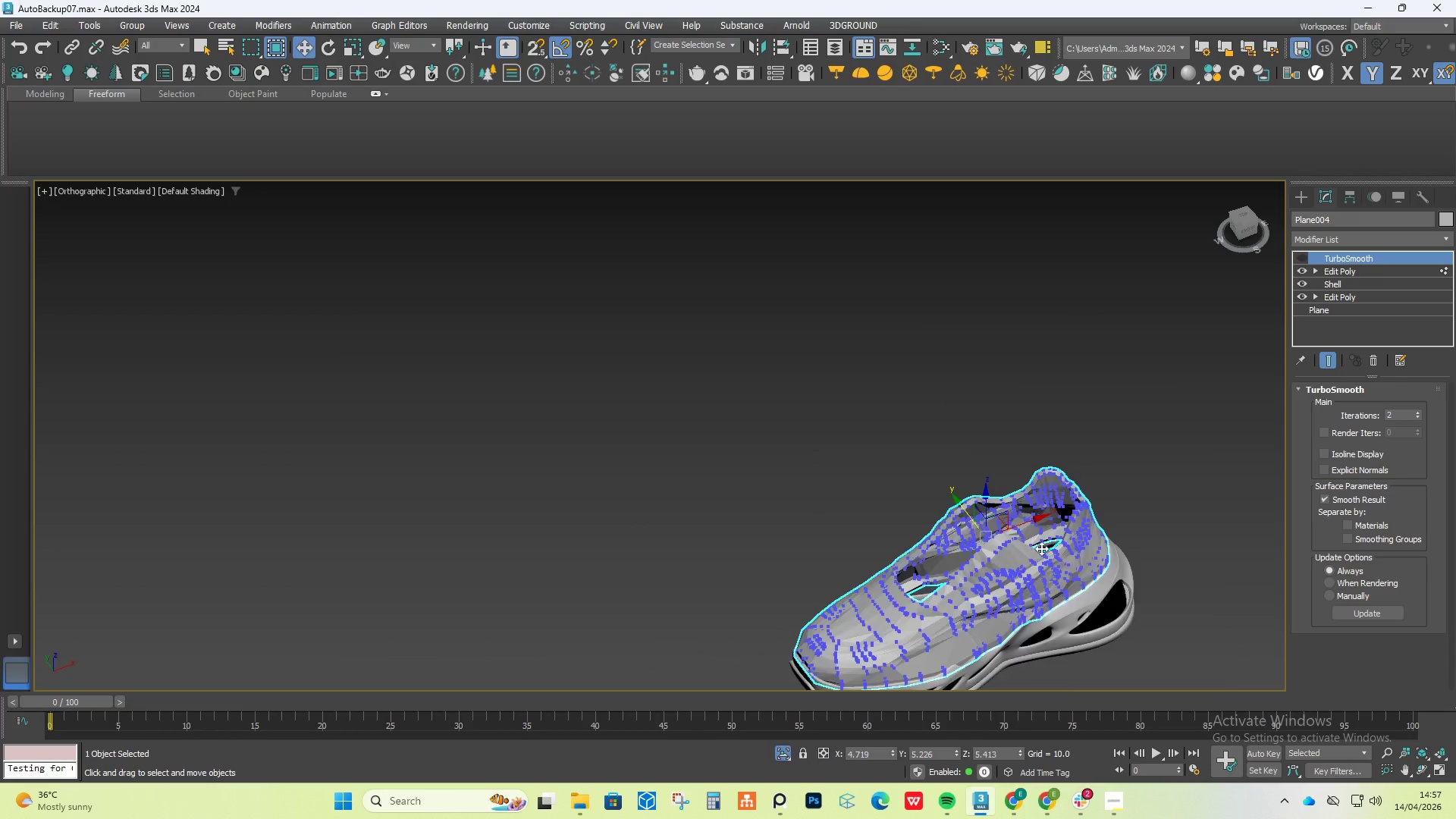 
scroll: coordinate [973, 479], scroll_direction: down, amount: 5.0
 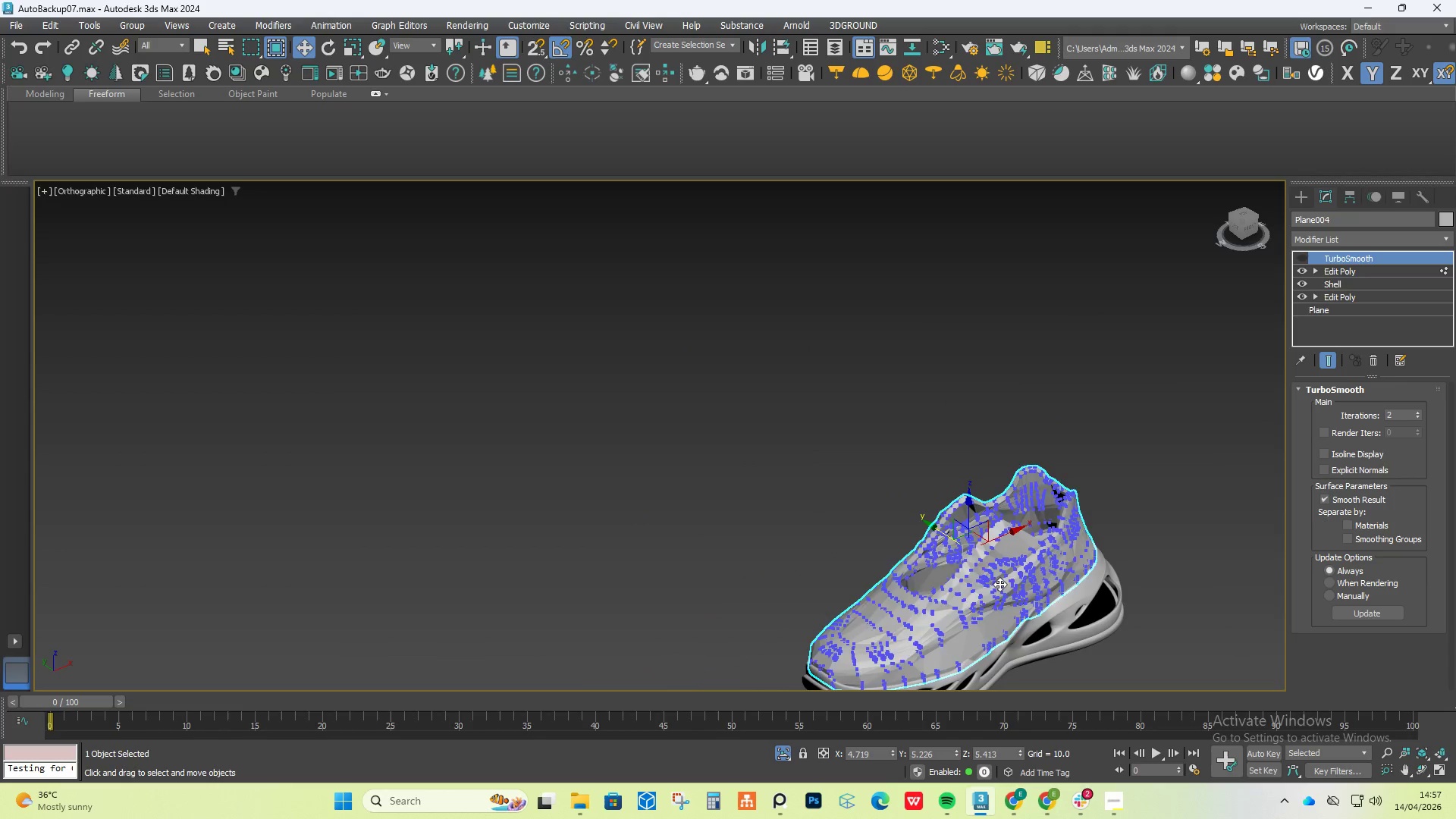 
hold_key(key=AltLeft, duration=0.5)
 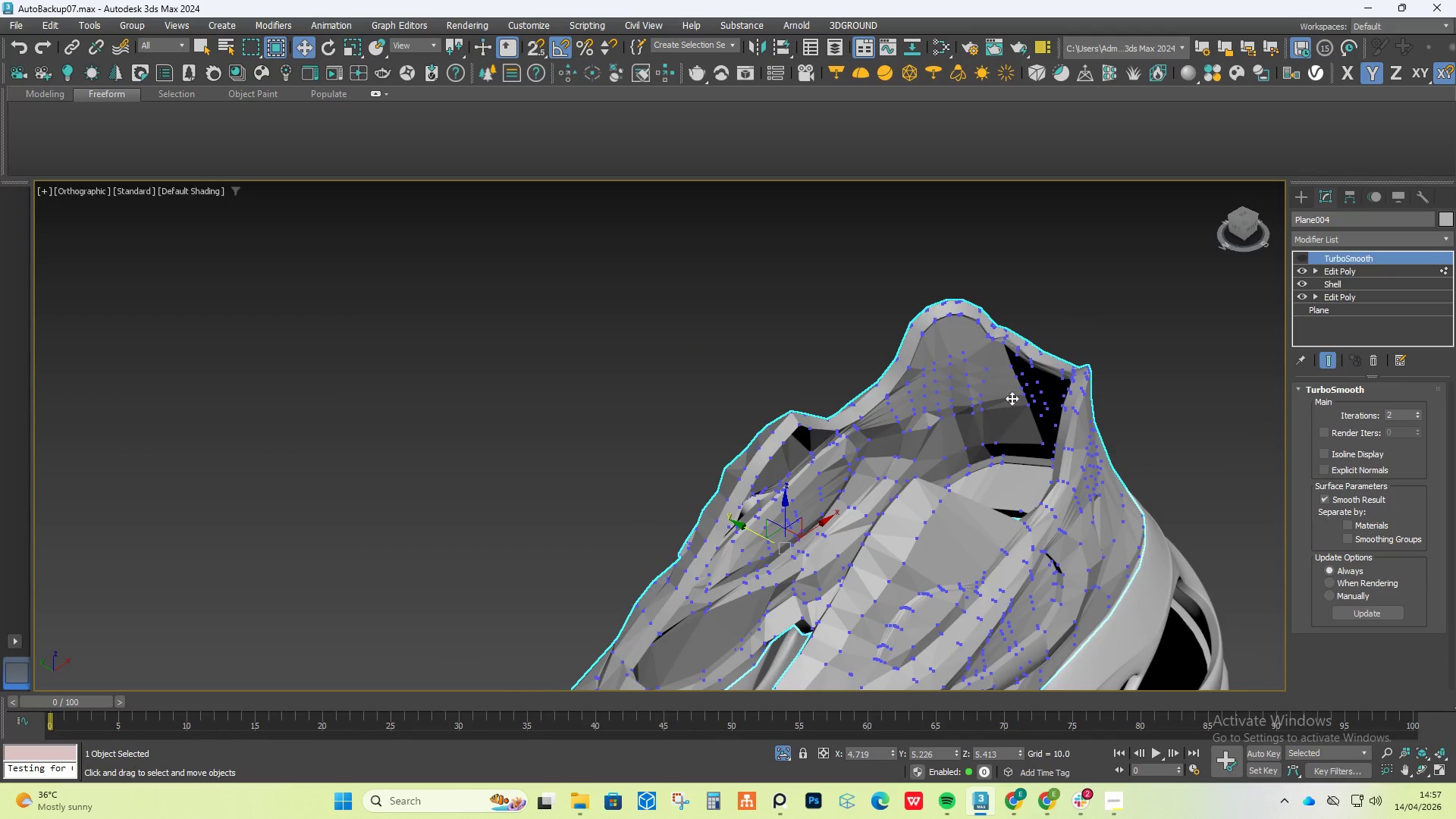 
scroll: coordinate [1052, 519], scroll_direction: up, amount: 3.0
 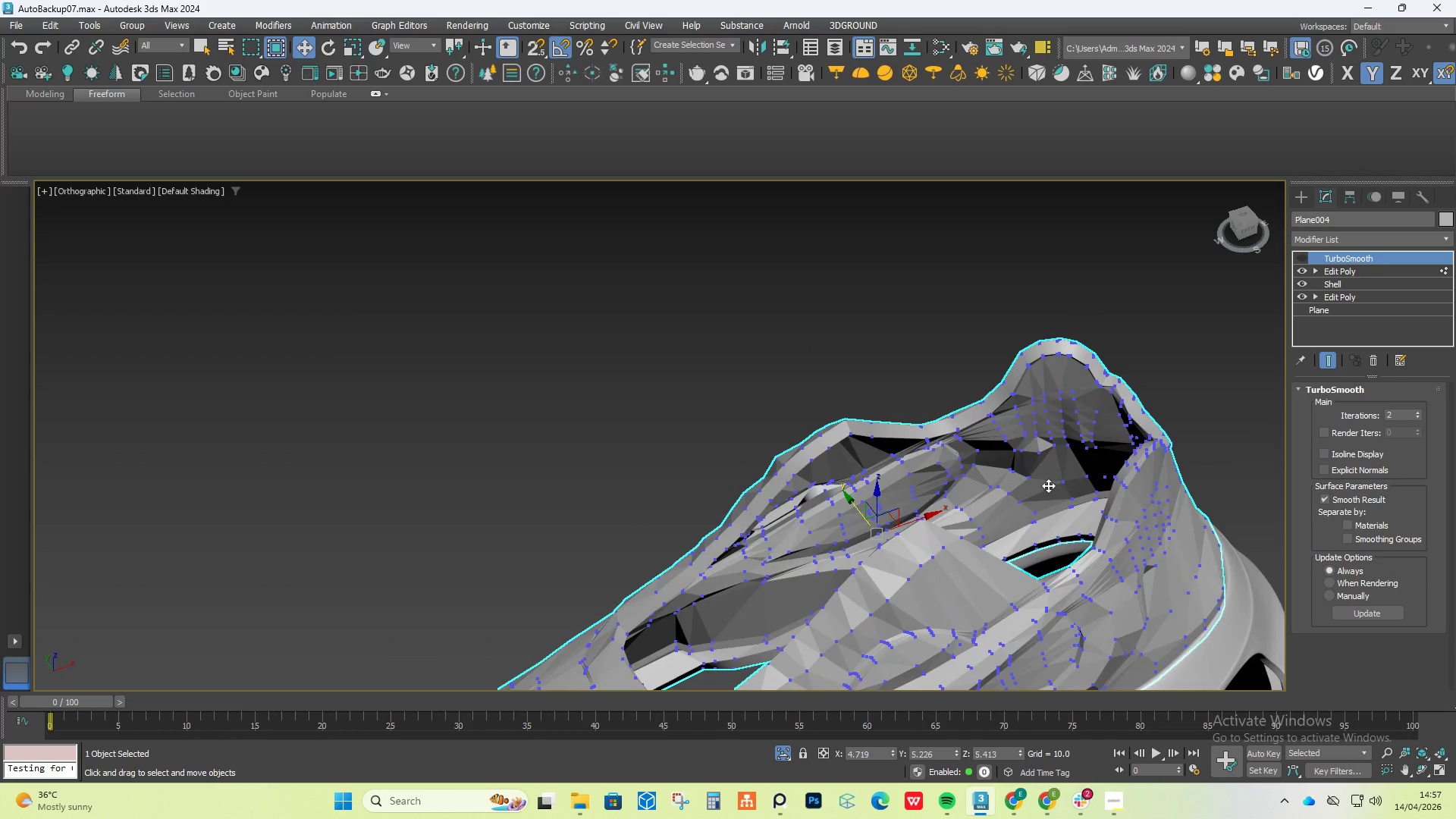 
hold_key(key=AltLeft, duration=0.41)
 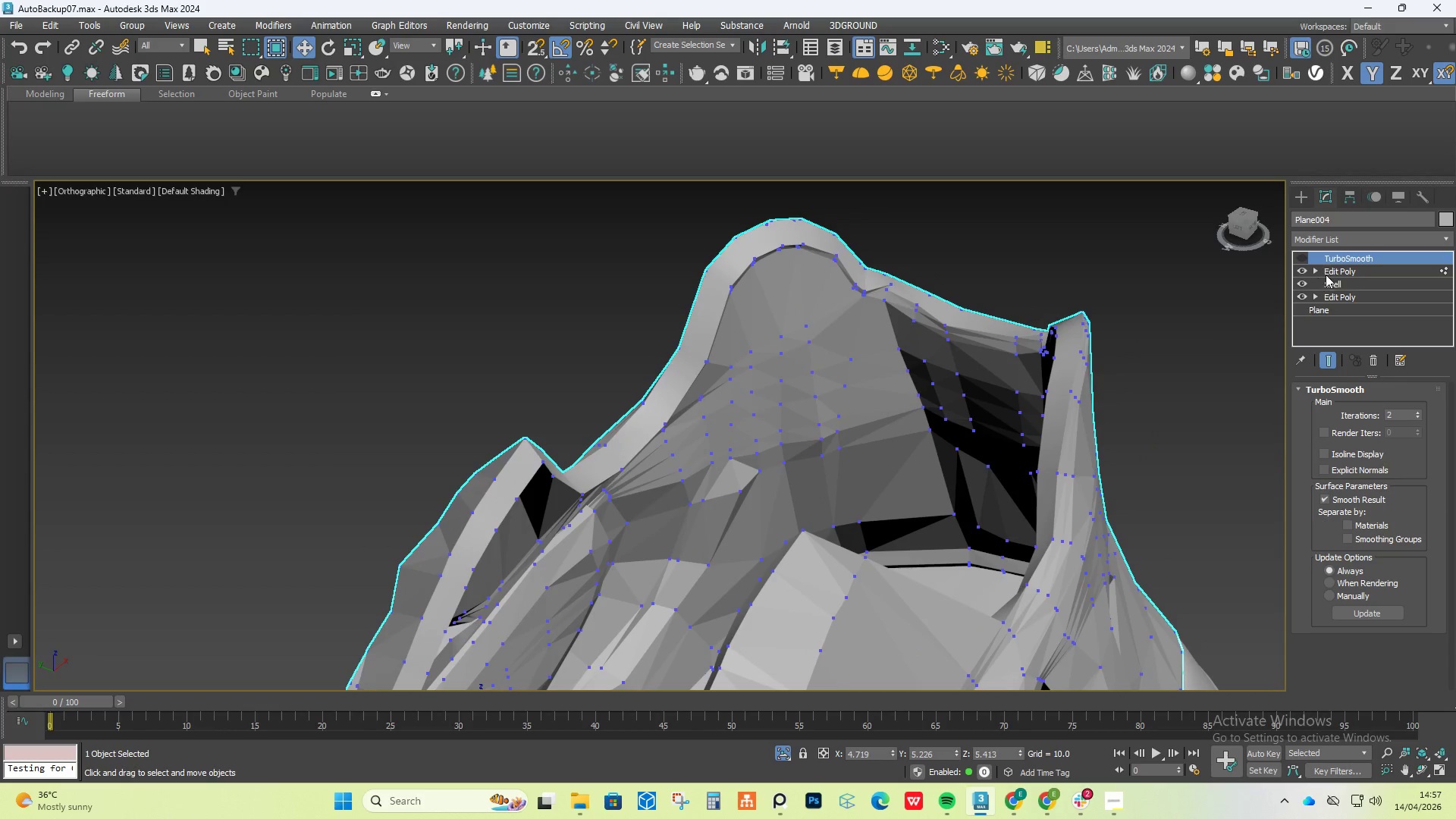 
scroll: coordinate [1011, 388], scroll_direction: up, amount: 2.0
 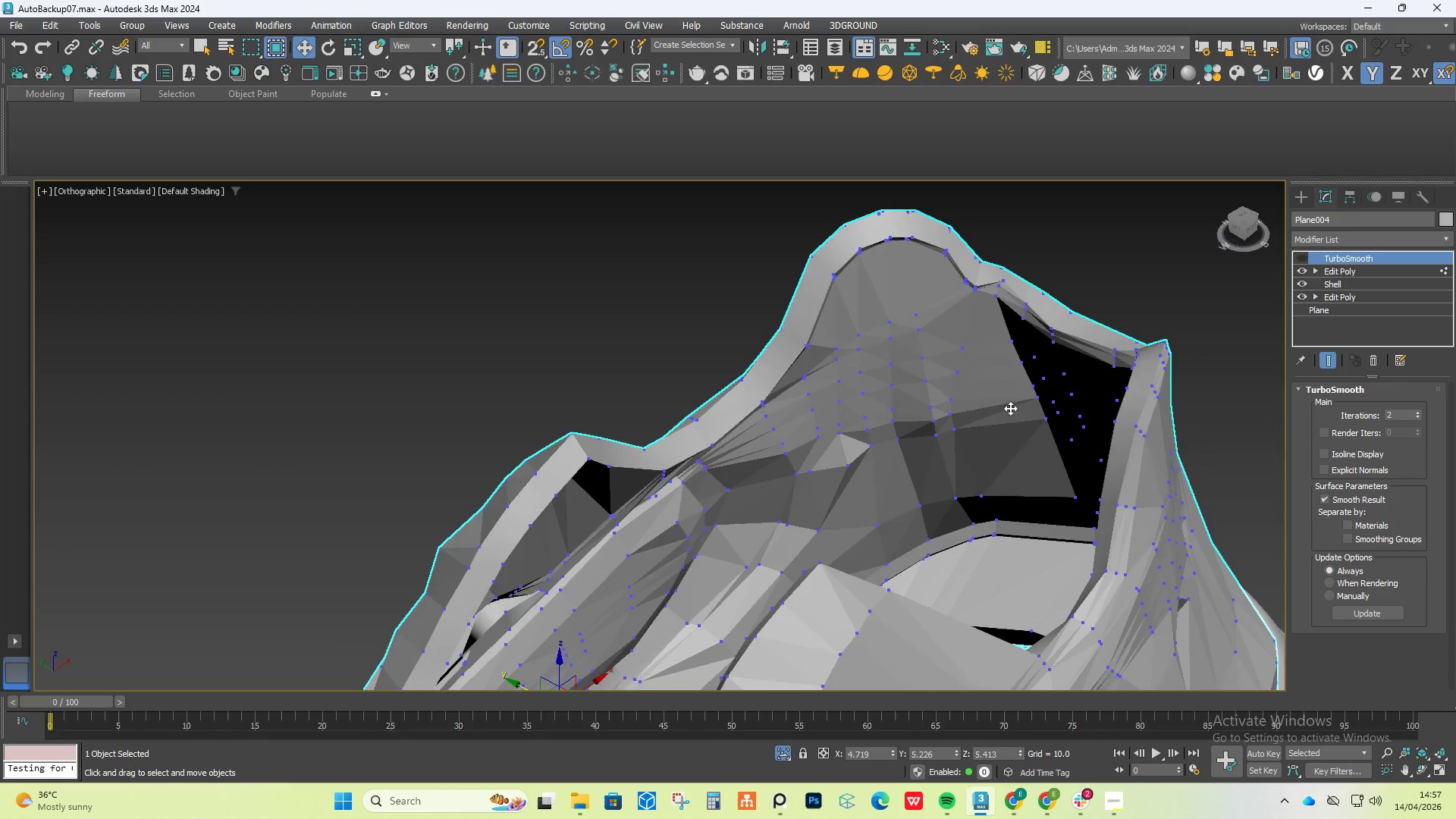 
left_click([1331, 272])
 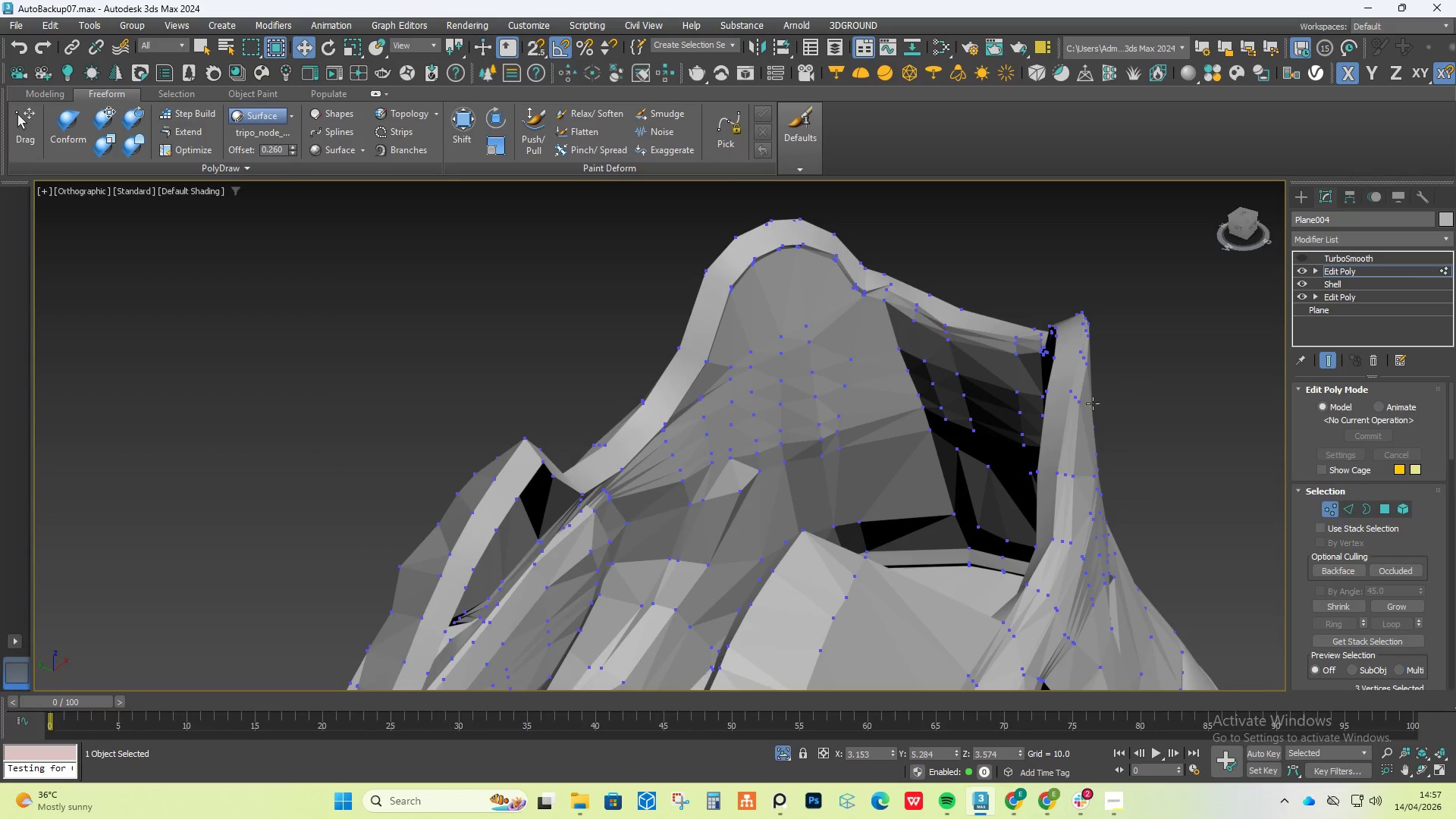 
scroll: coordinate [958, 410], scroll_direction: up, amount: 2.0
 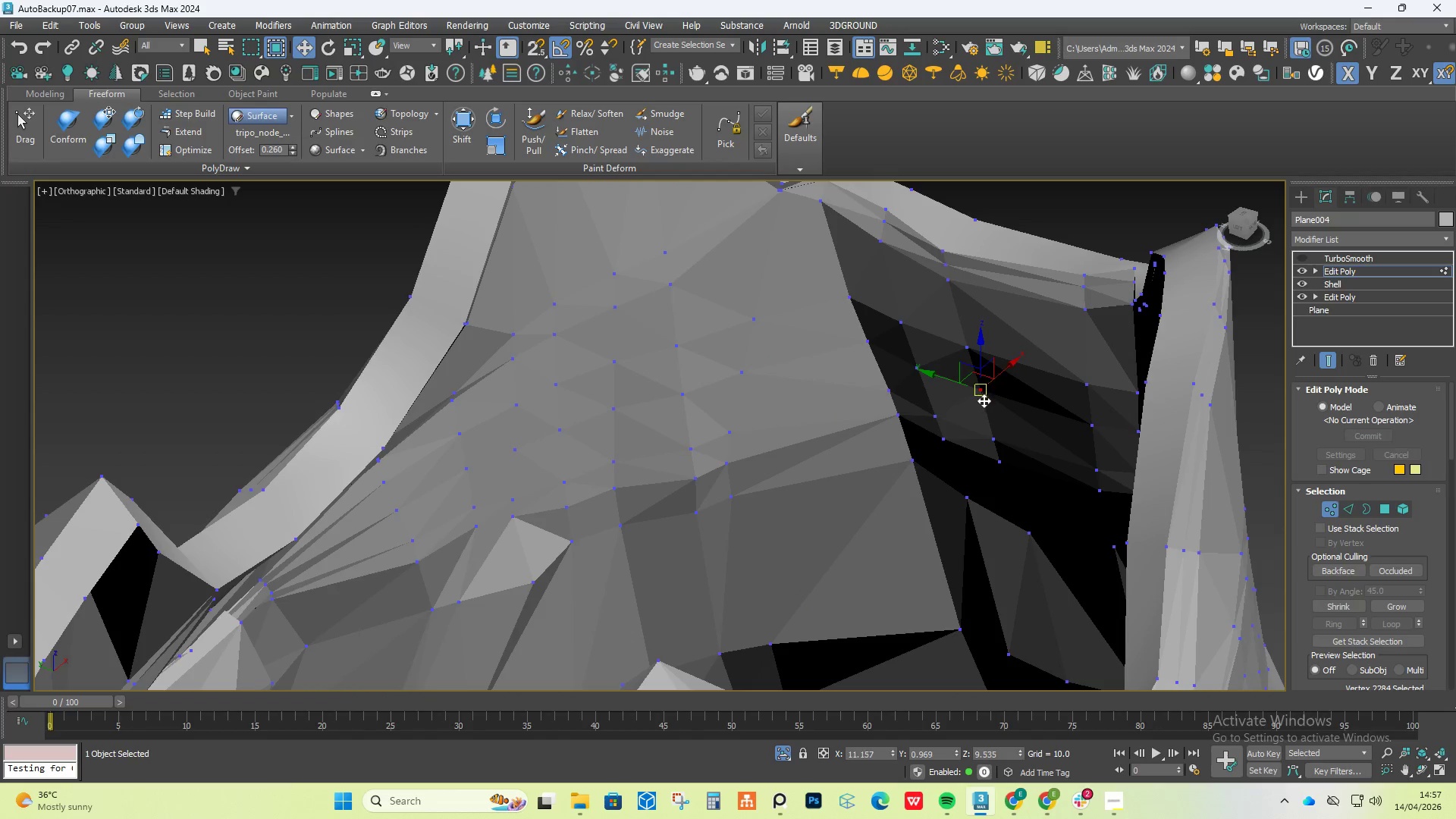 
hold_key(key=AltLeft, duration=0.44)
 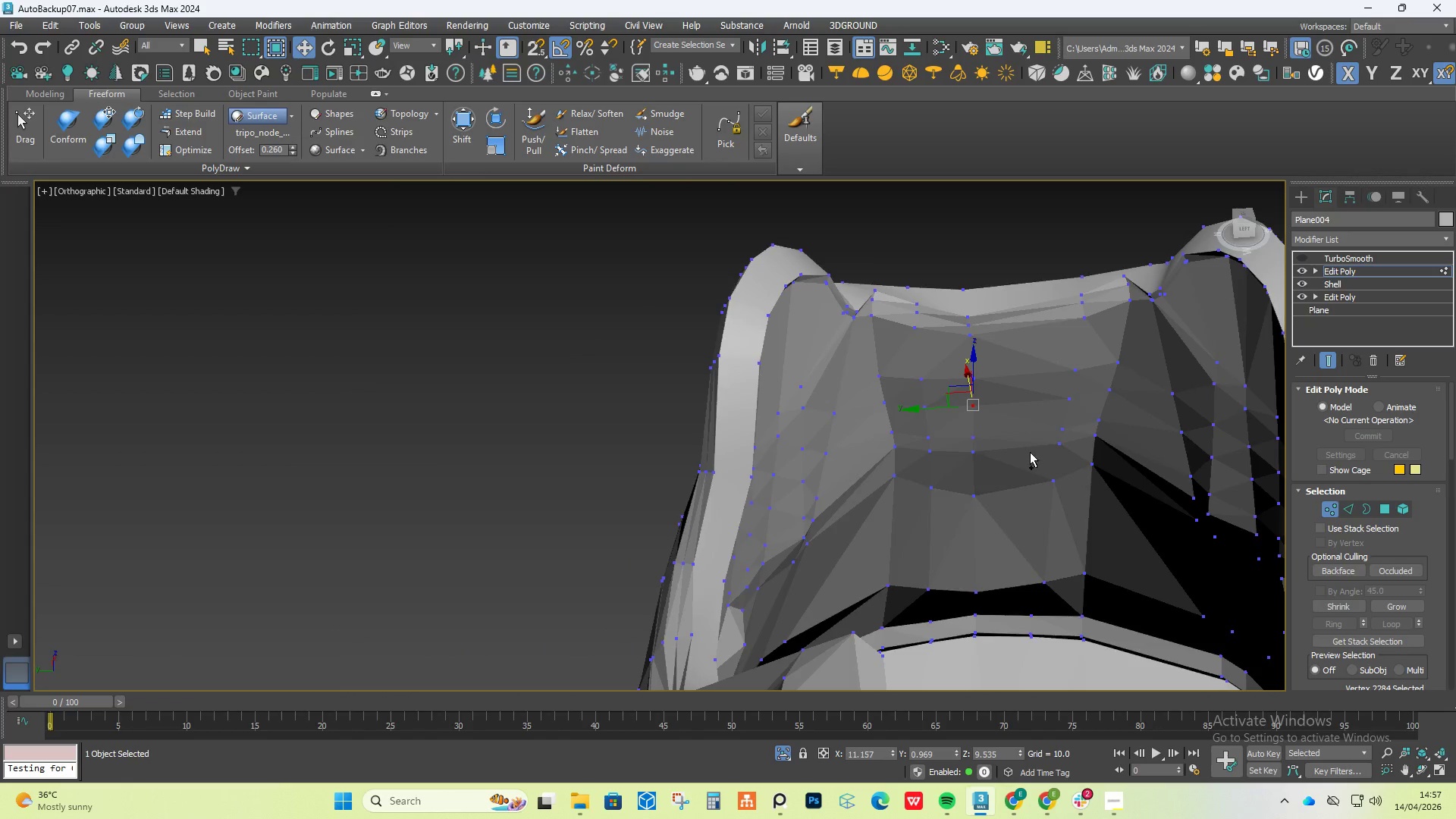 
scroll: coordinate [956, 443], scroll_direction: down, amount: 1.0
 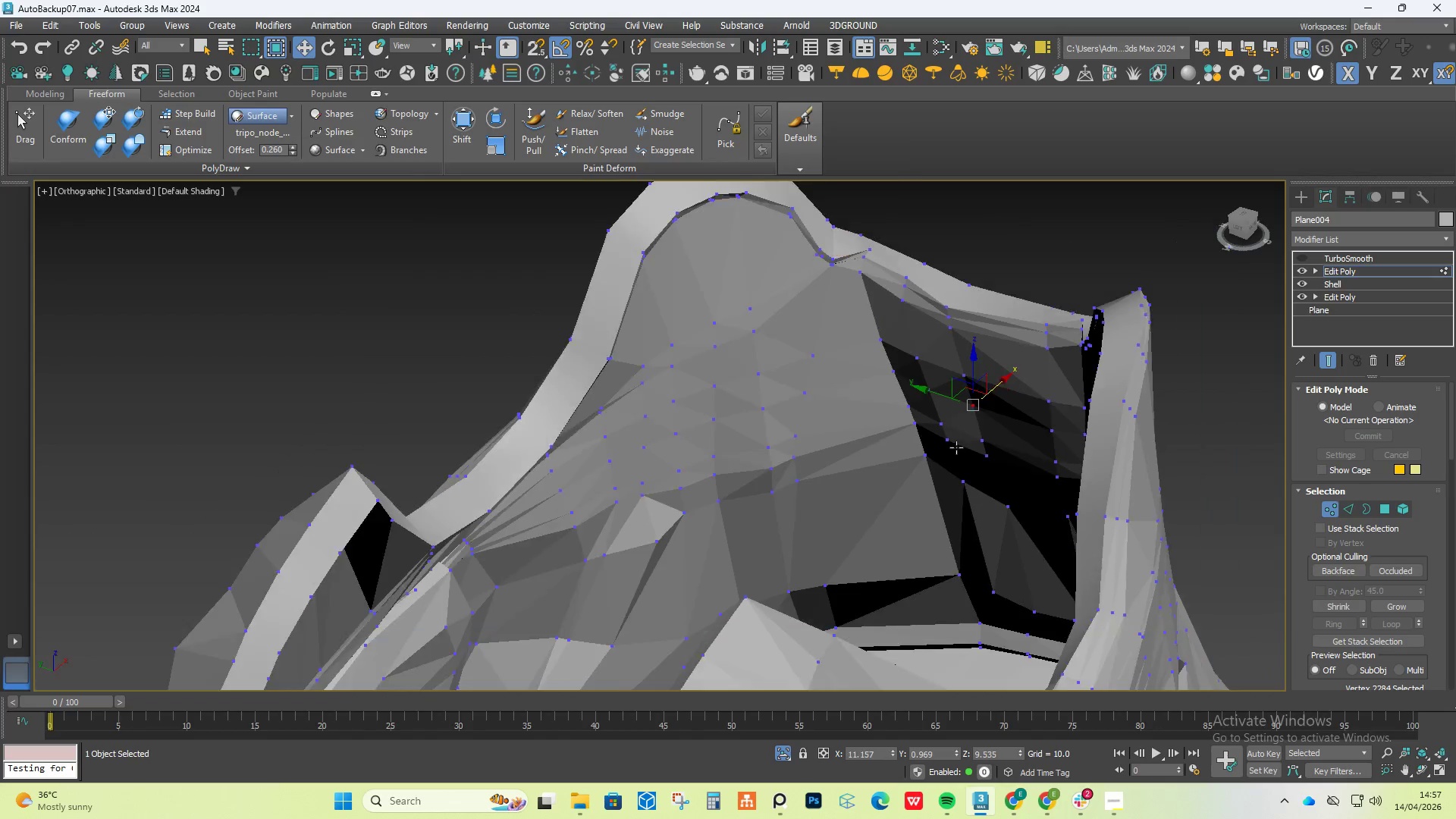 
key(Control+Z)
 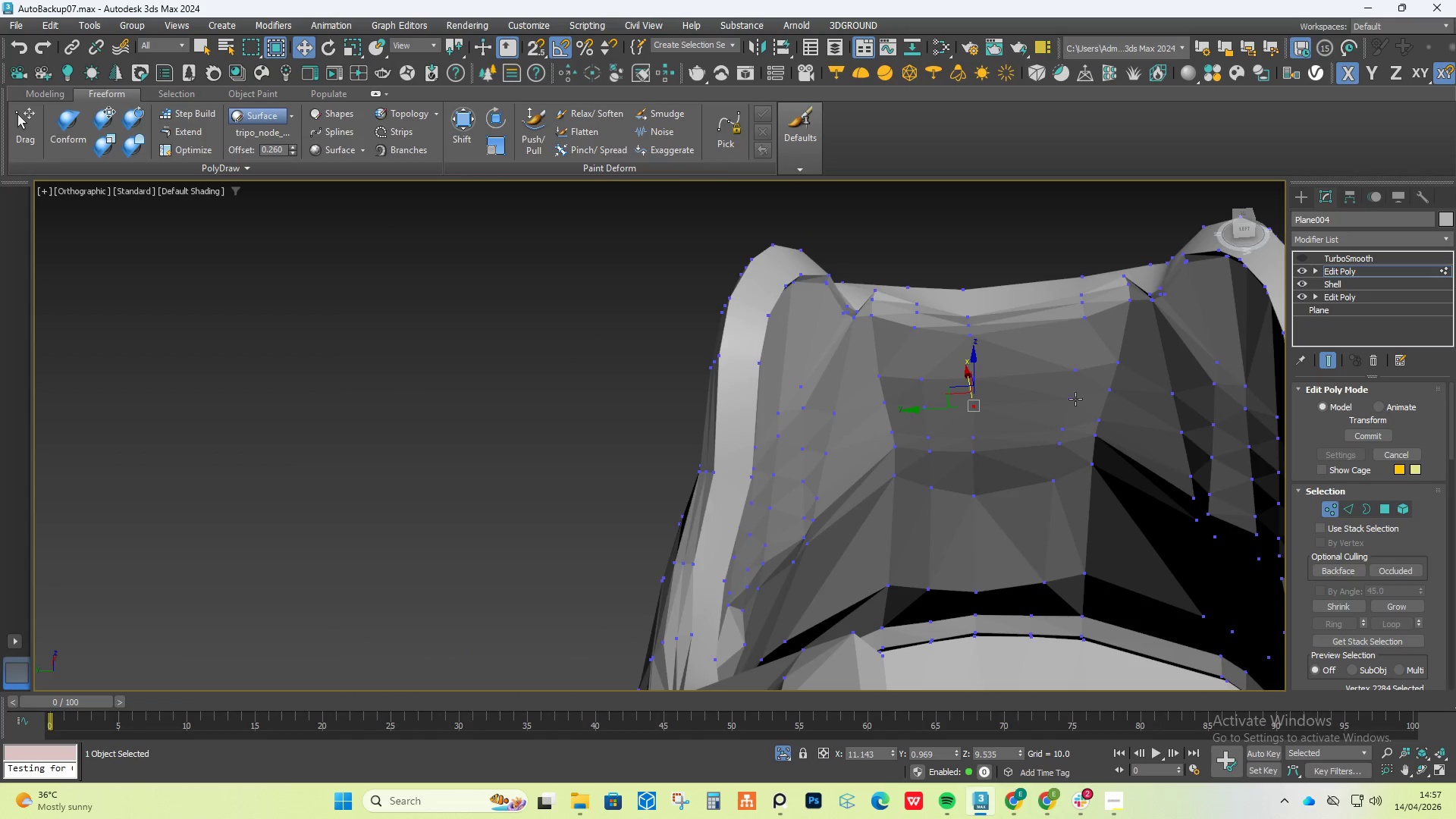 
left_click([1072, 397])
 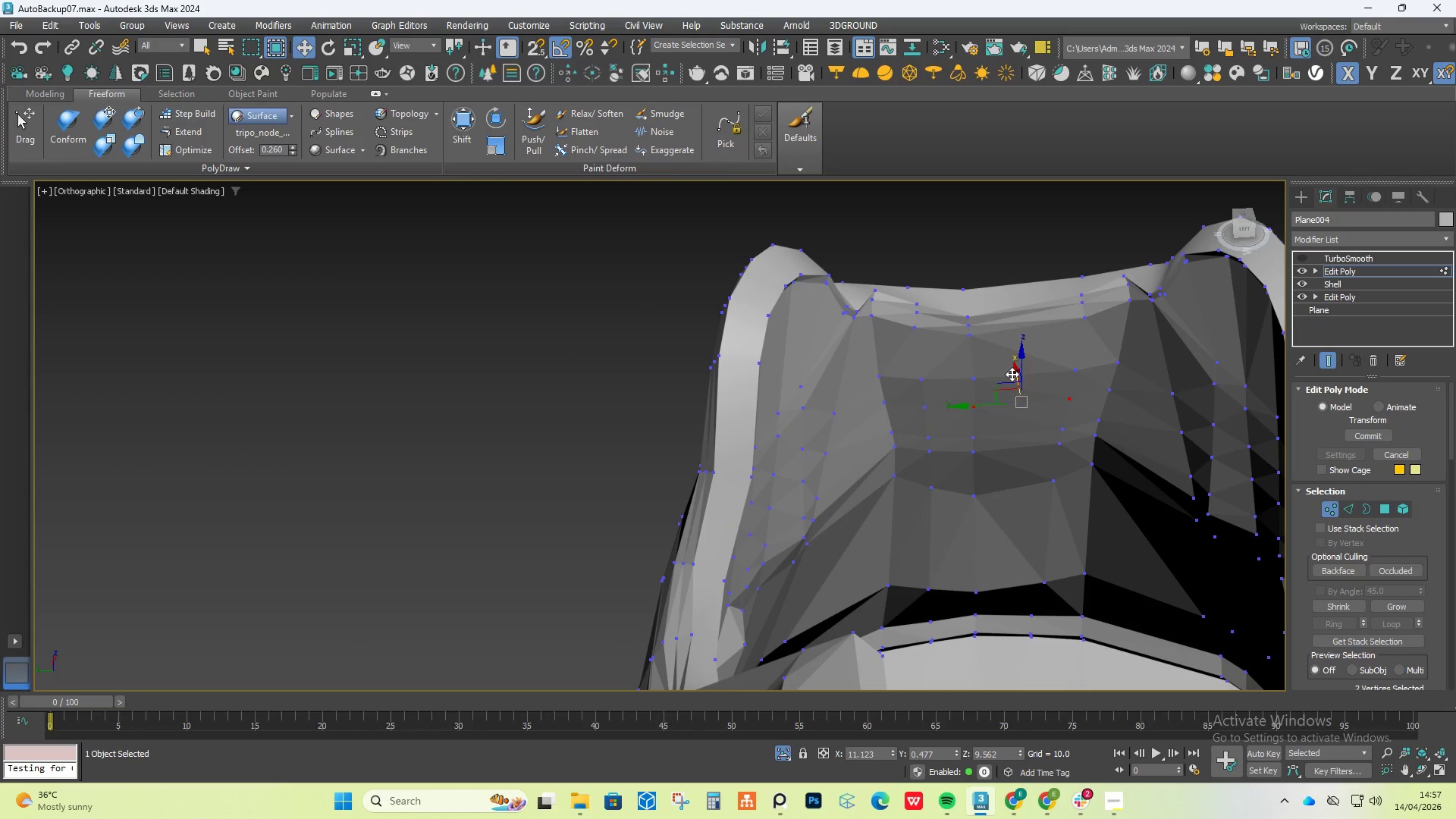 
left_click_drag(start_coordinate=[1014, 370], to_coordinate=[1015, 379])
 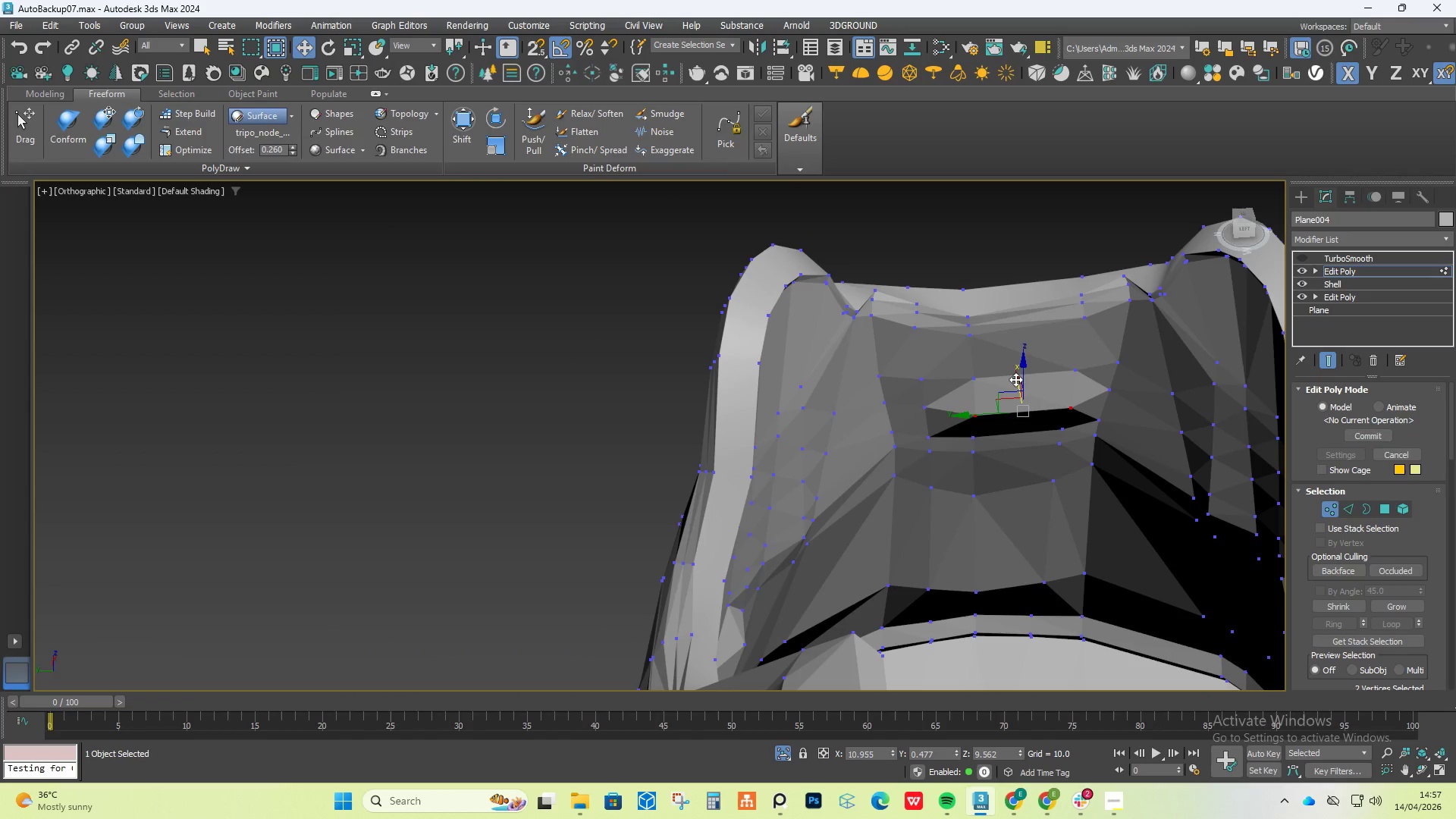 
key(Control+Z)
 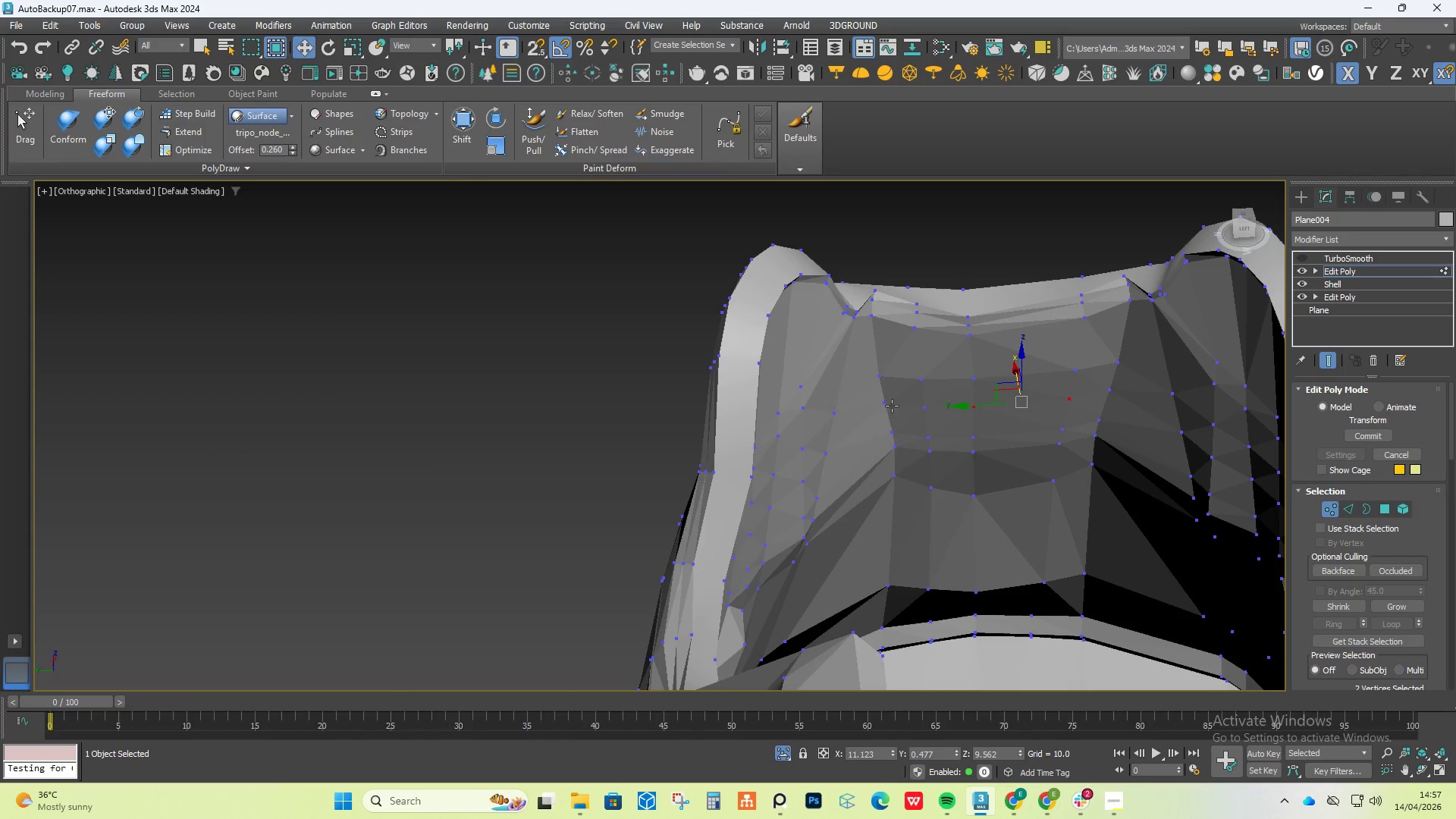 
left_click([890, 406])
 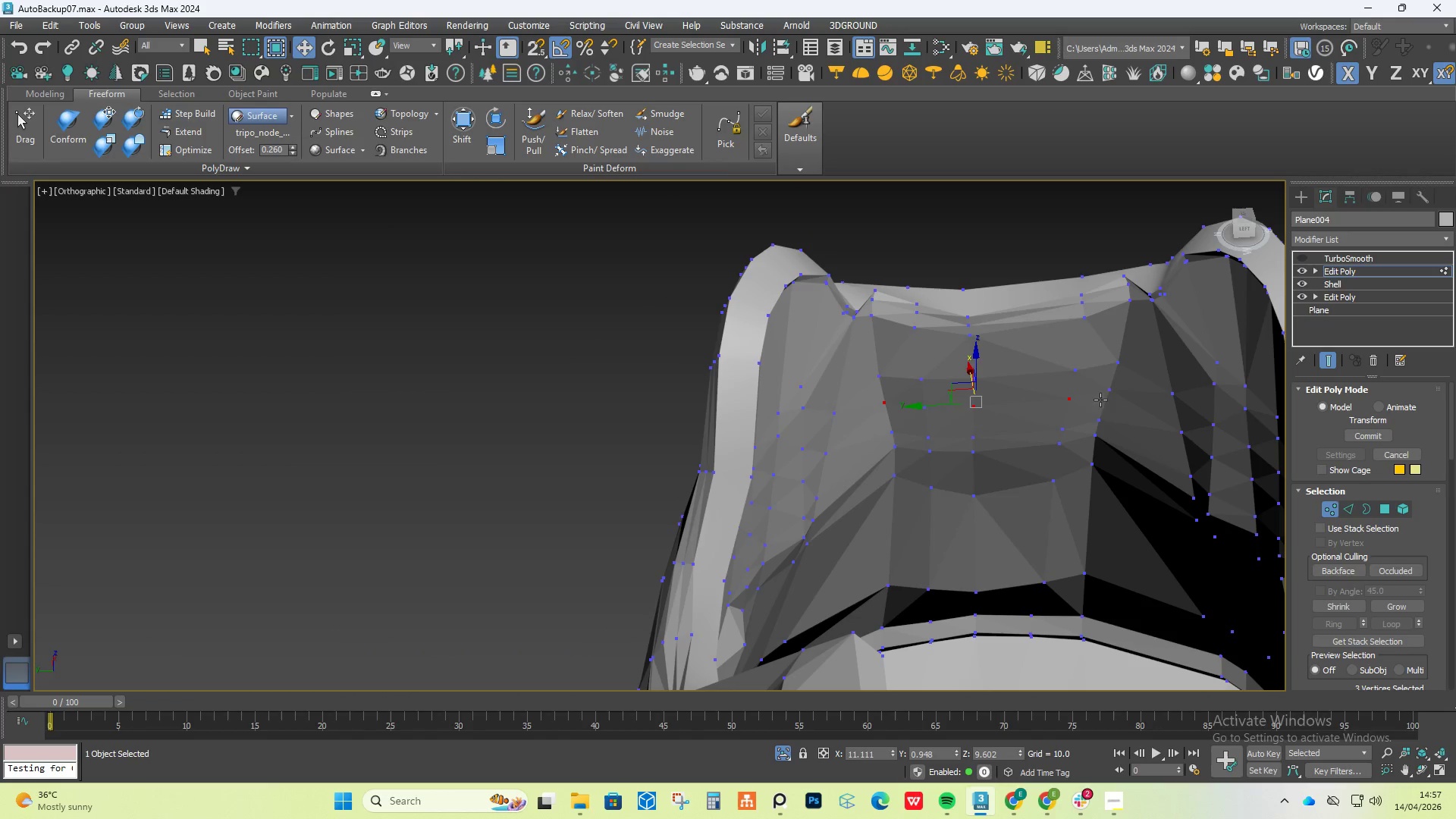 
left_click([1106, 396])
 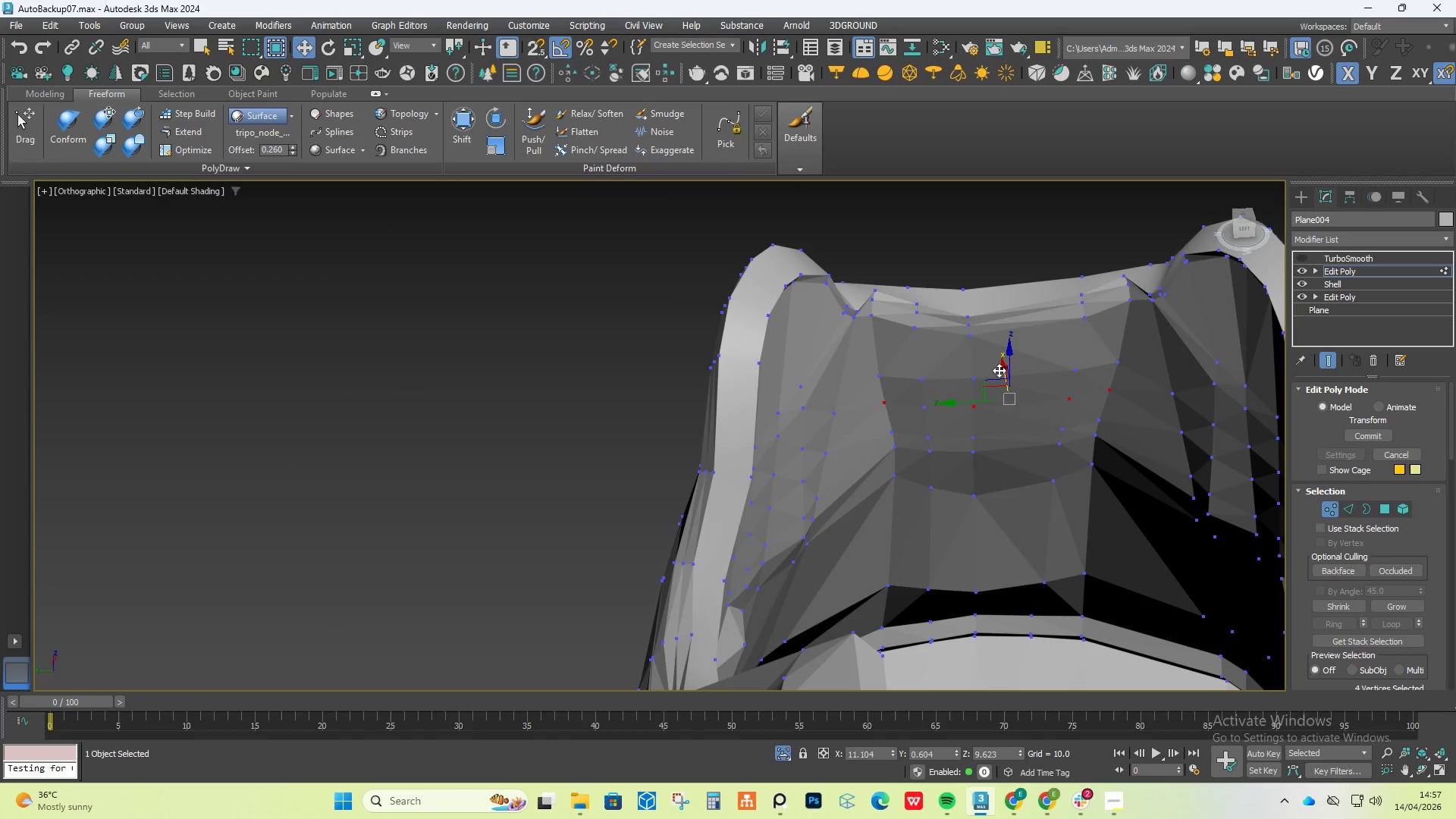 
left_click_drag(start_coordinate=[1000, 369], to_coordinate=[1005, 386])
 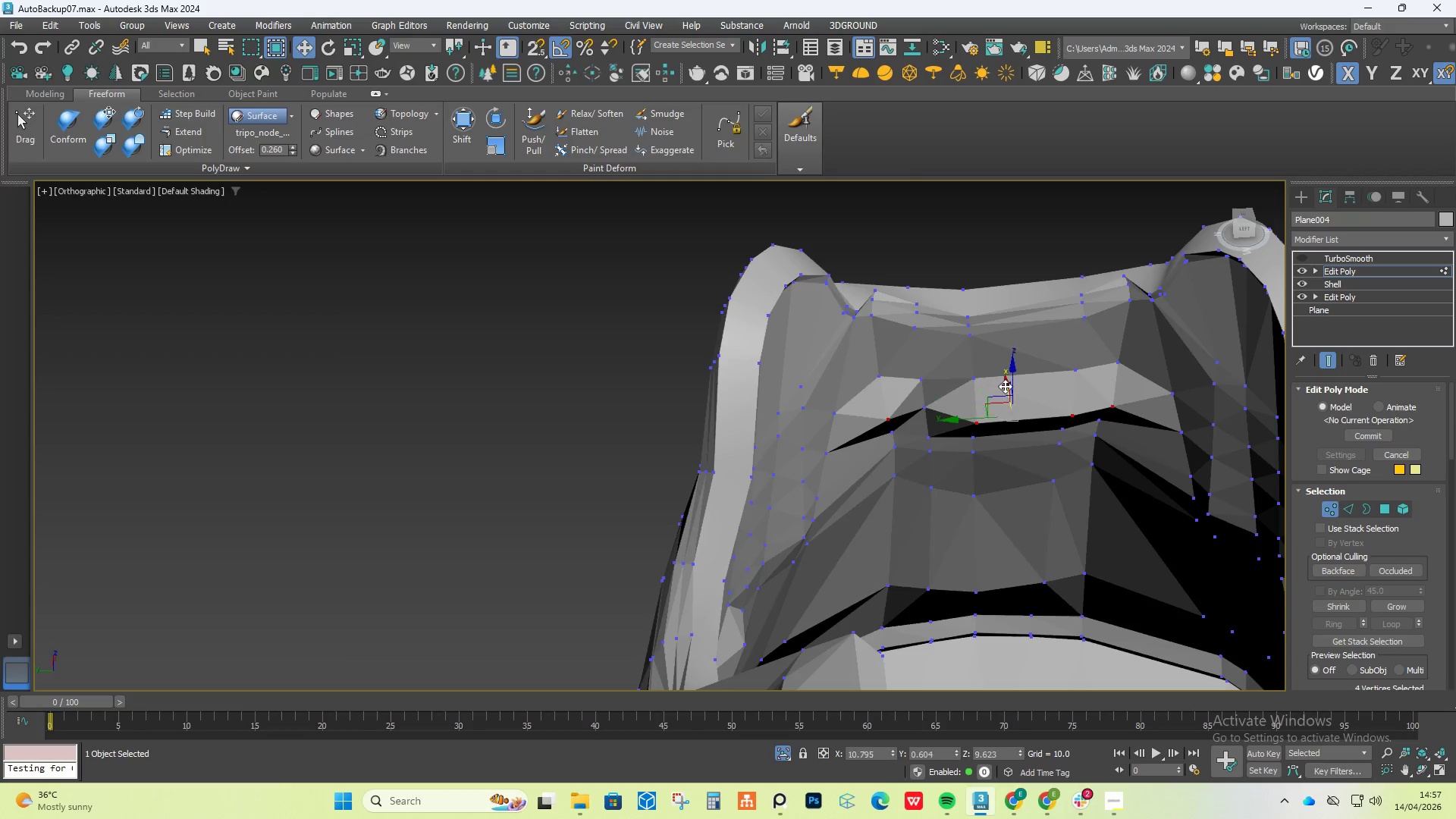 
key(Control+Z)
 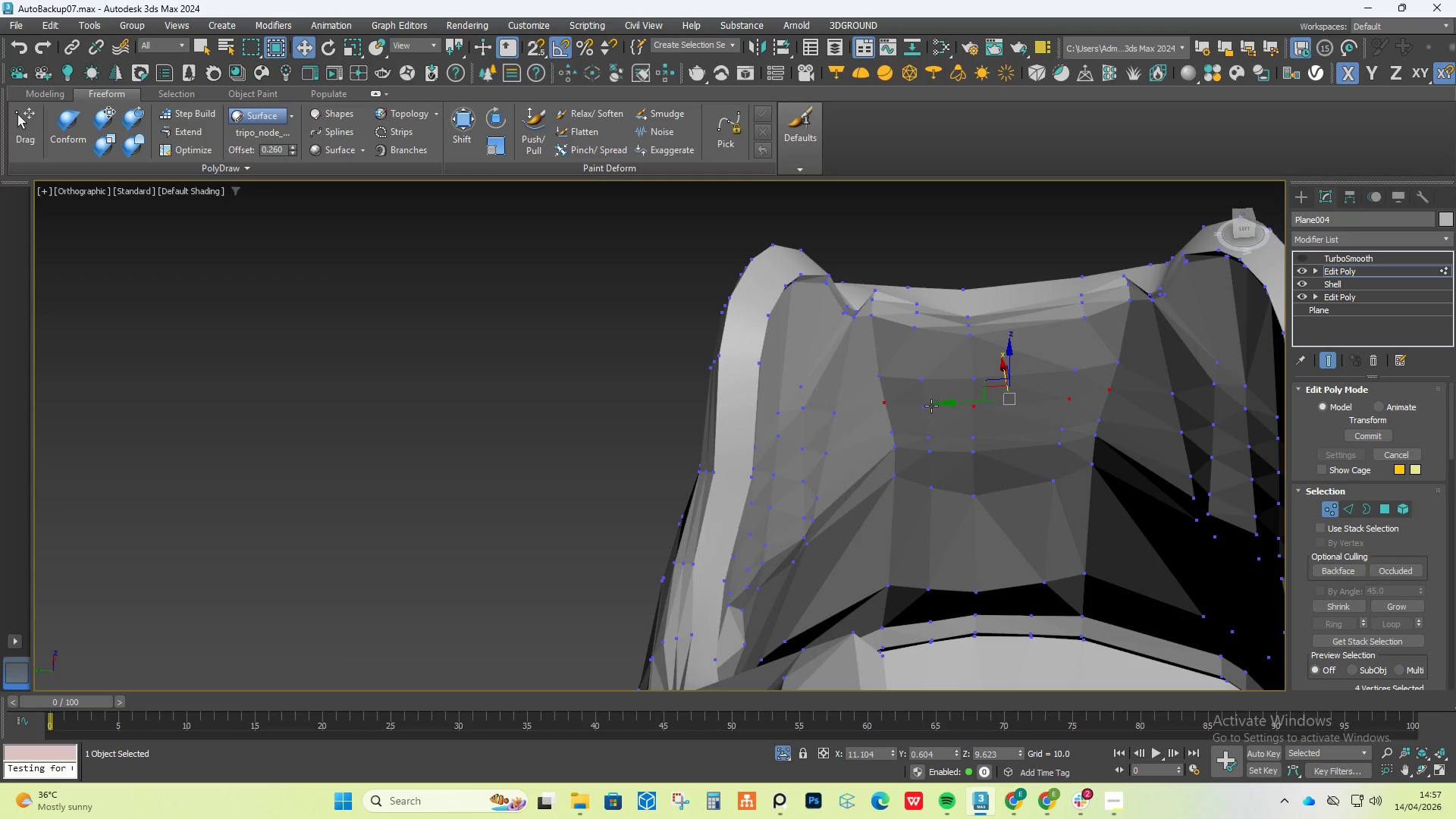 
left_click([930, 406])
 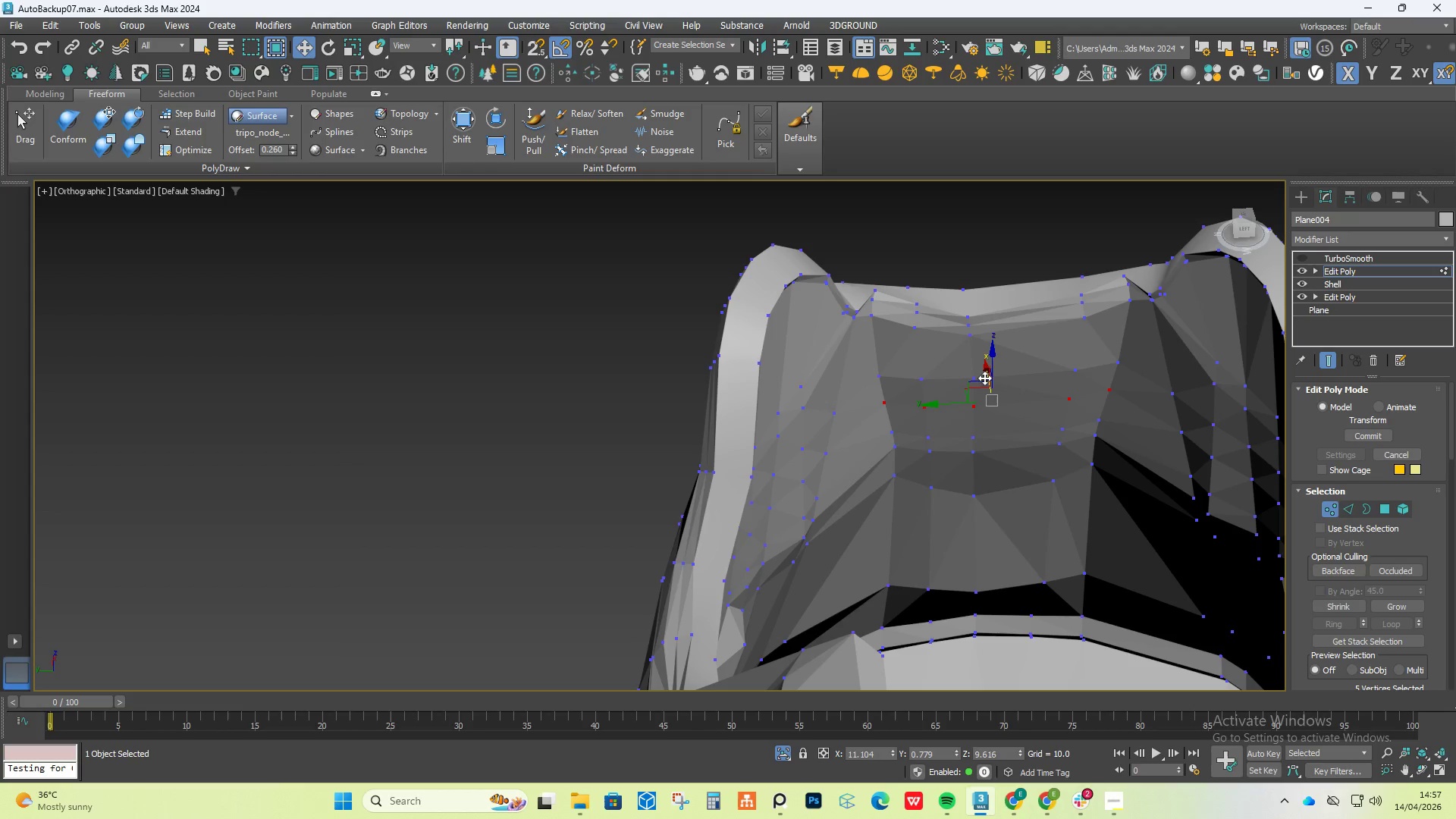 
left_click_drag(start_coordinate=[984, 374], to_coordinate=[991, 394])
 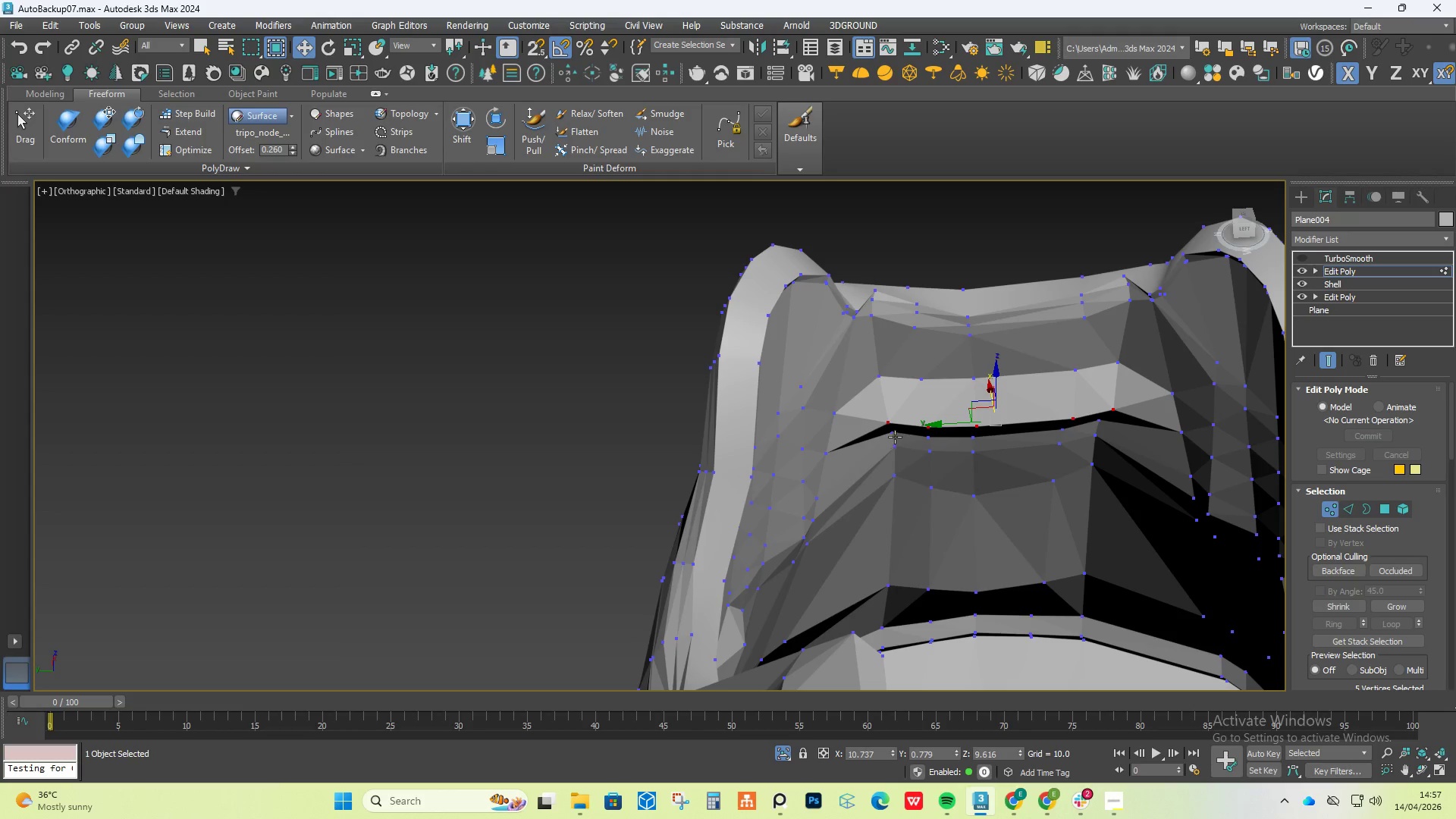 
hold_key(key=ControlLeft, duration=1.5)
left_click([973, 439])
 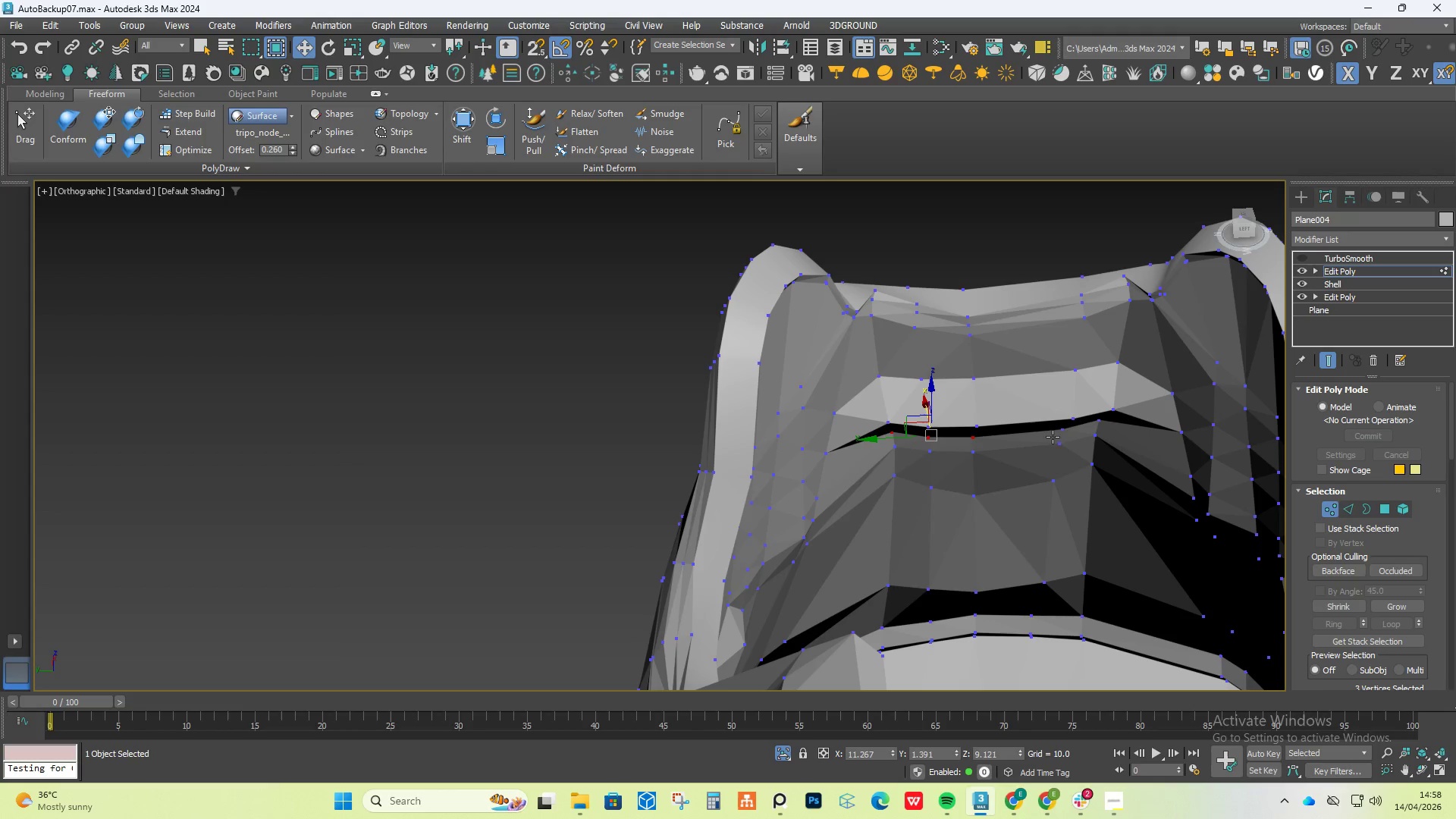 
left_click([1056, 434])
 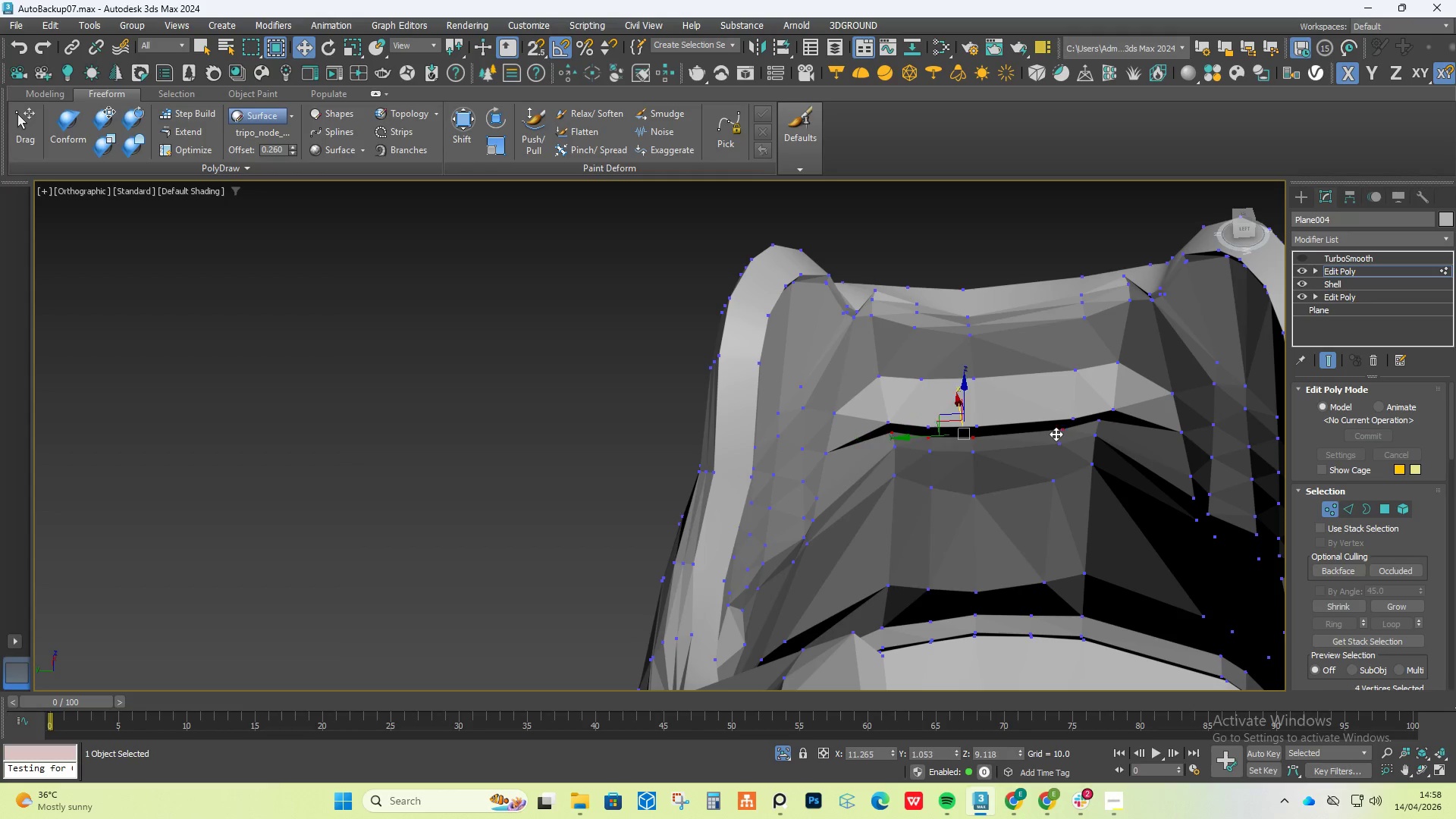 
hold_key(key=ControlLeft, duration=0.94)
left_click([1095, 422])
 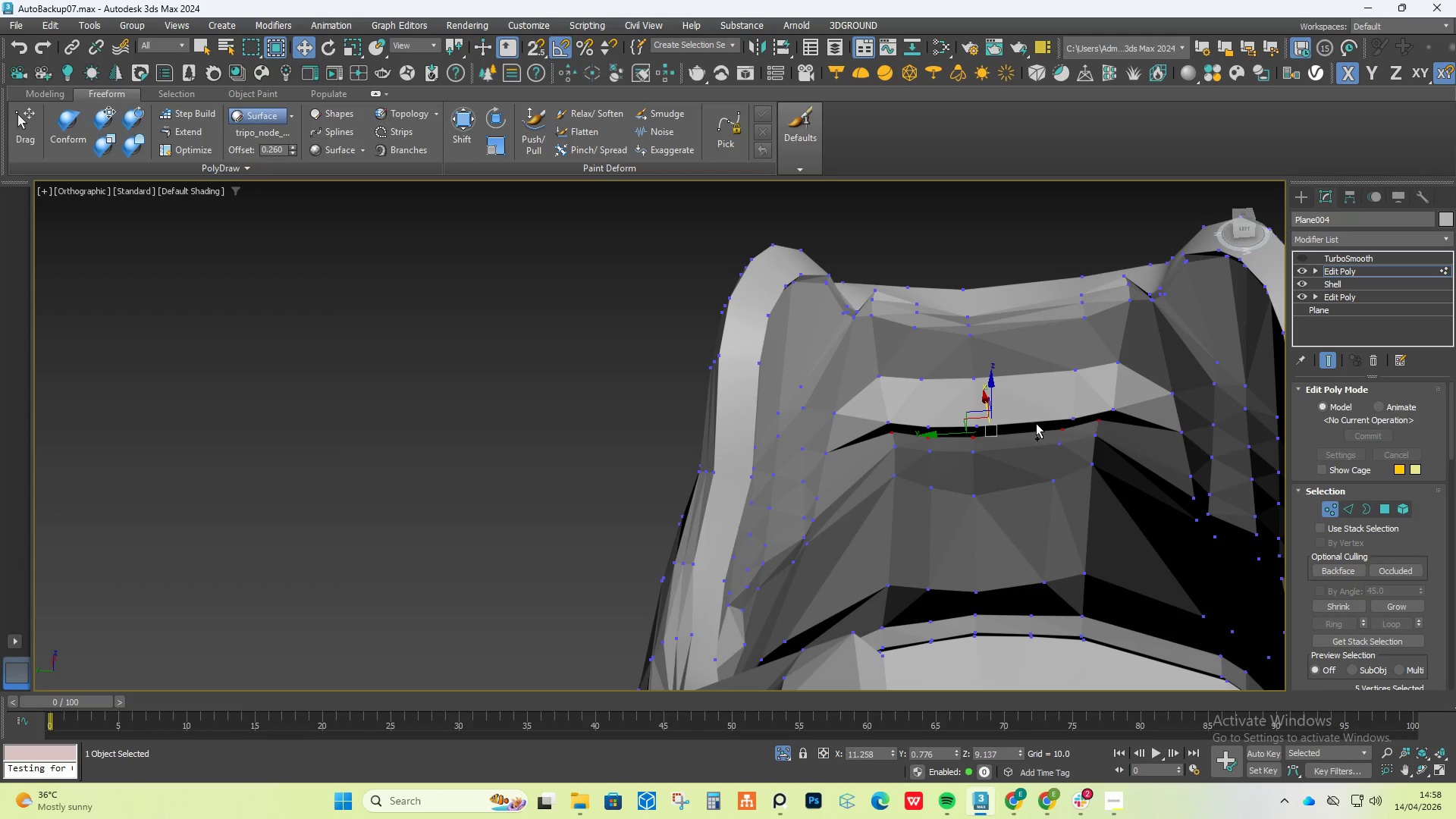 
left_click([982, 395])
 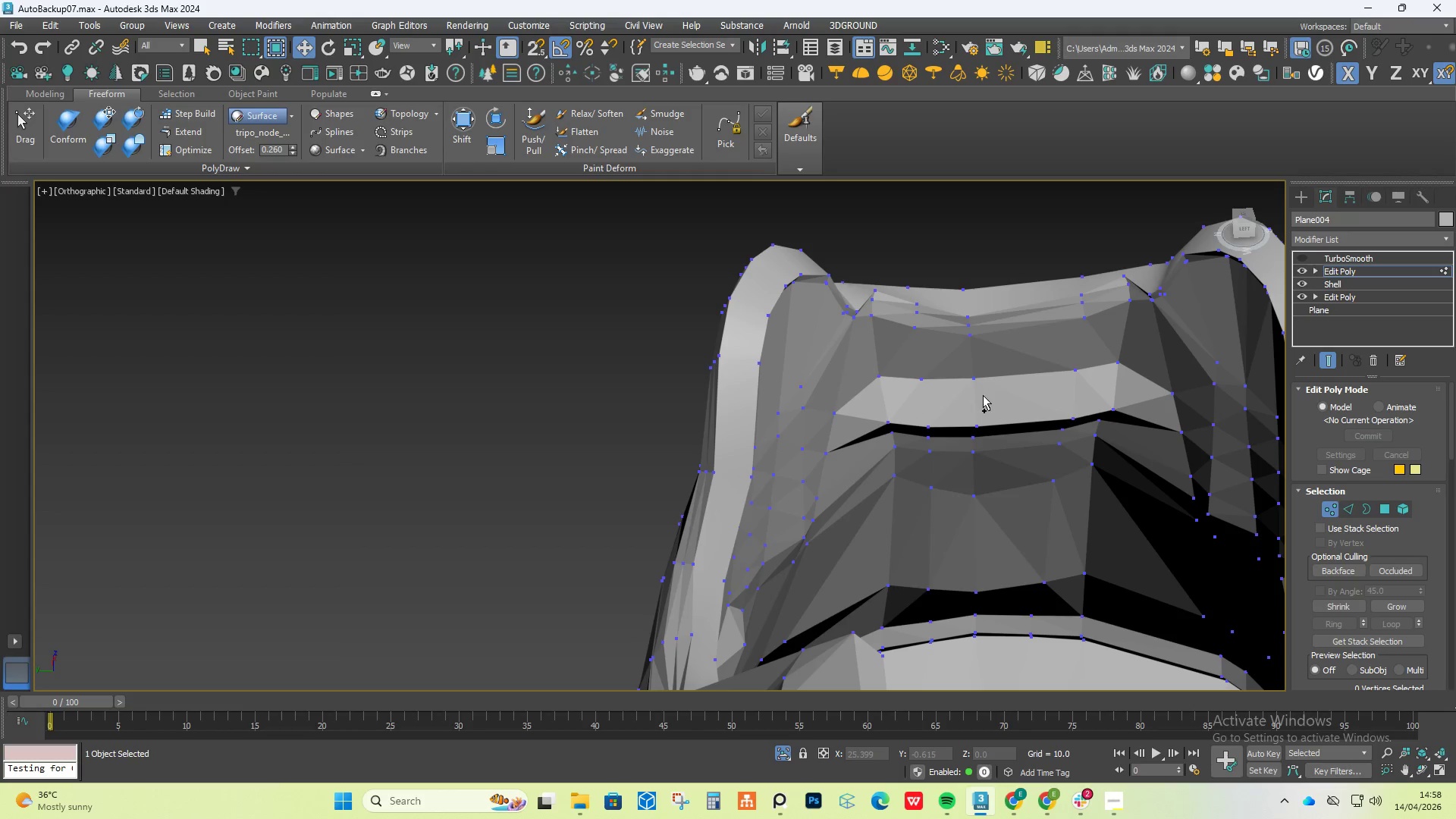 
key(Control+Z)
 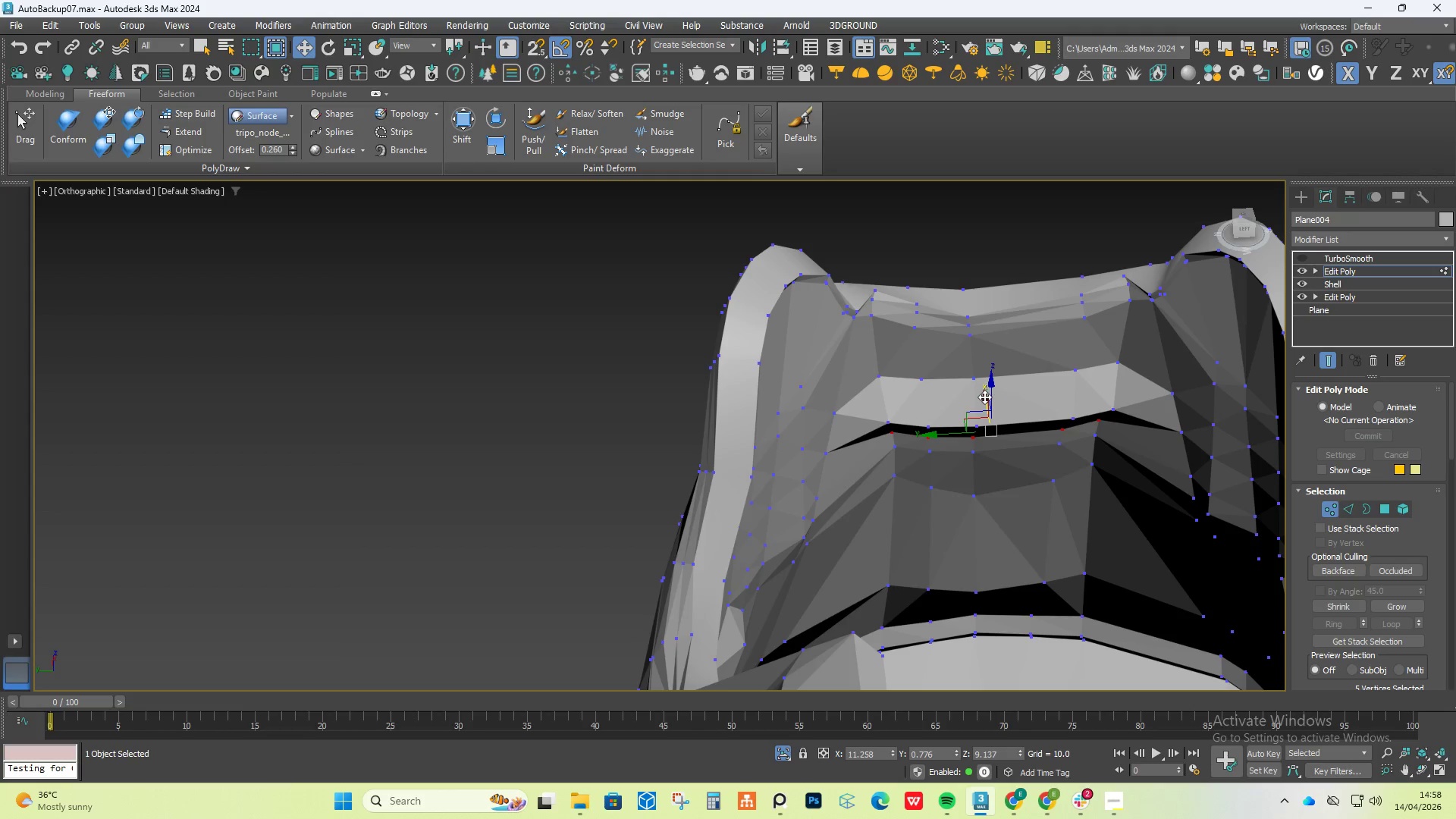 
left_click_drag(start_coordinate=[984, 397], to_coordinate=[988, 421])
 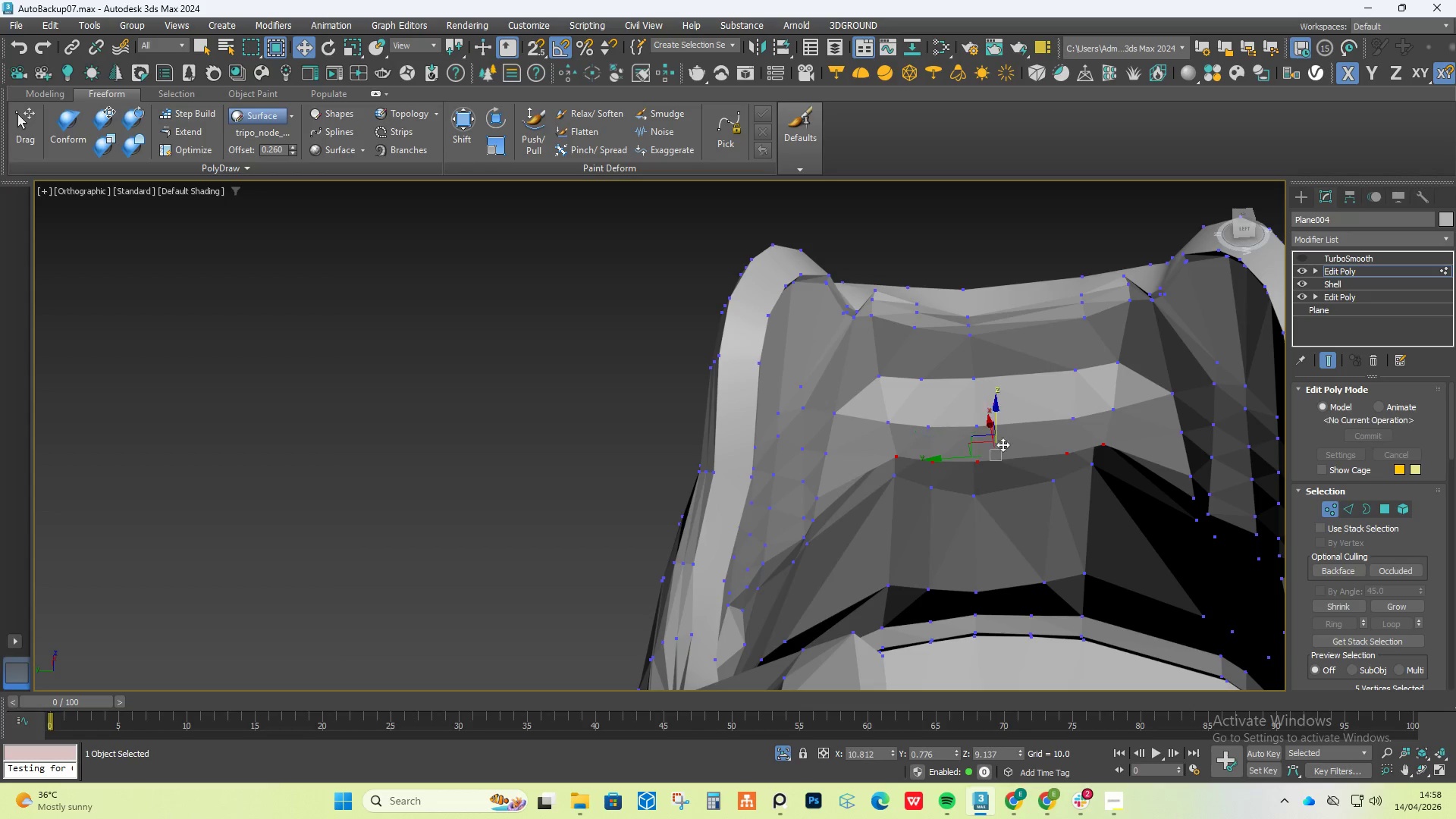 
hold_key(key=AltLeft, duration=1.19)
 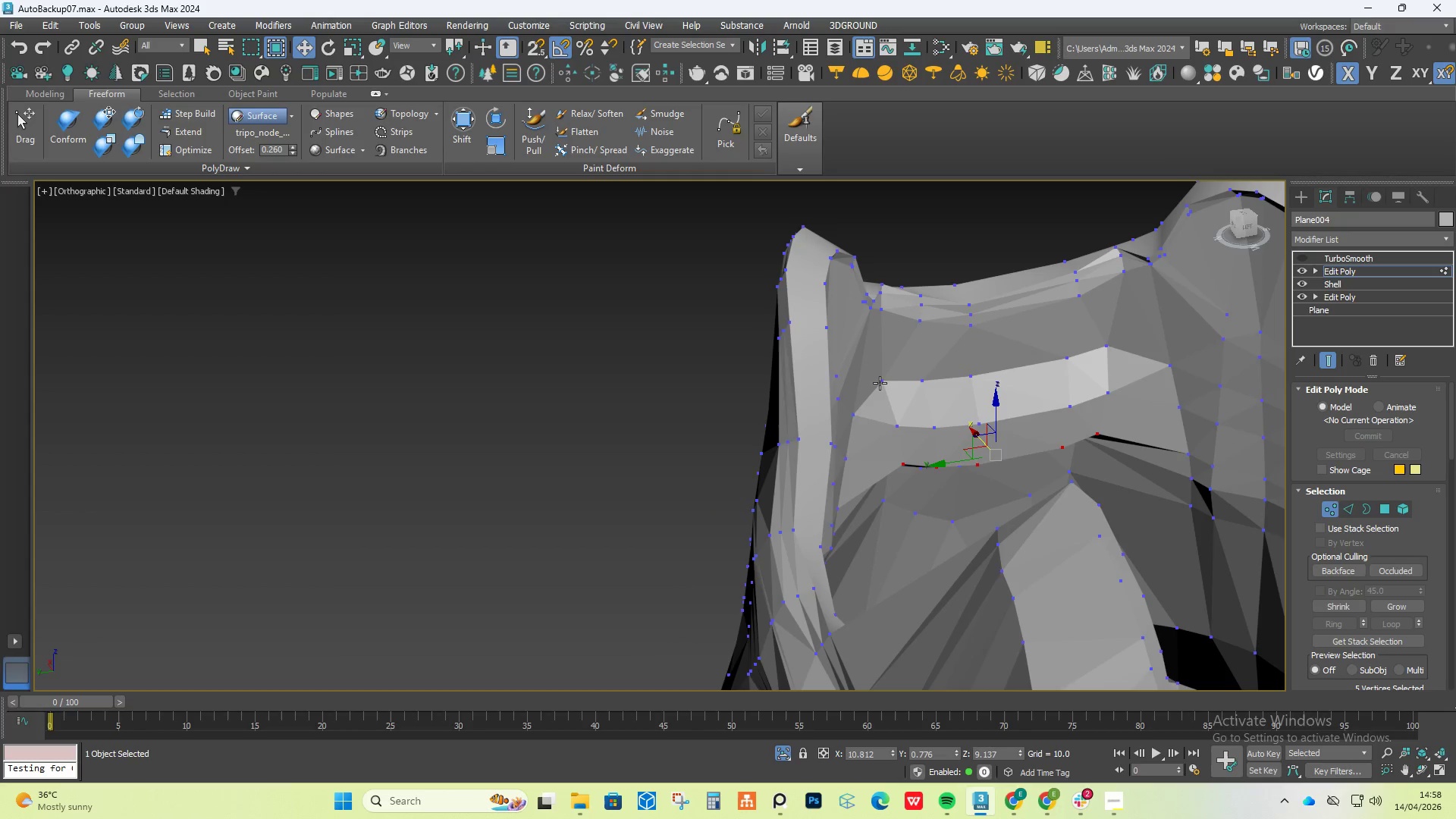 
left_click([875, 382])
 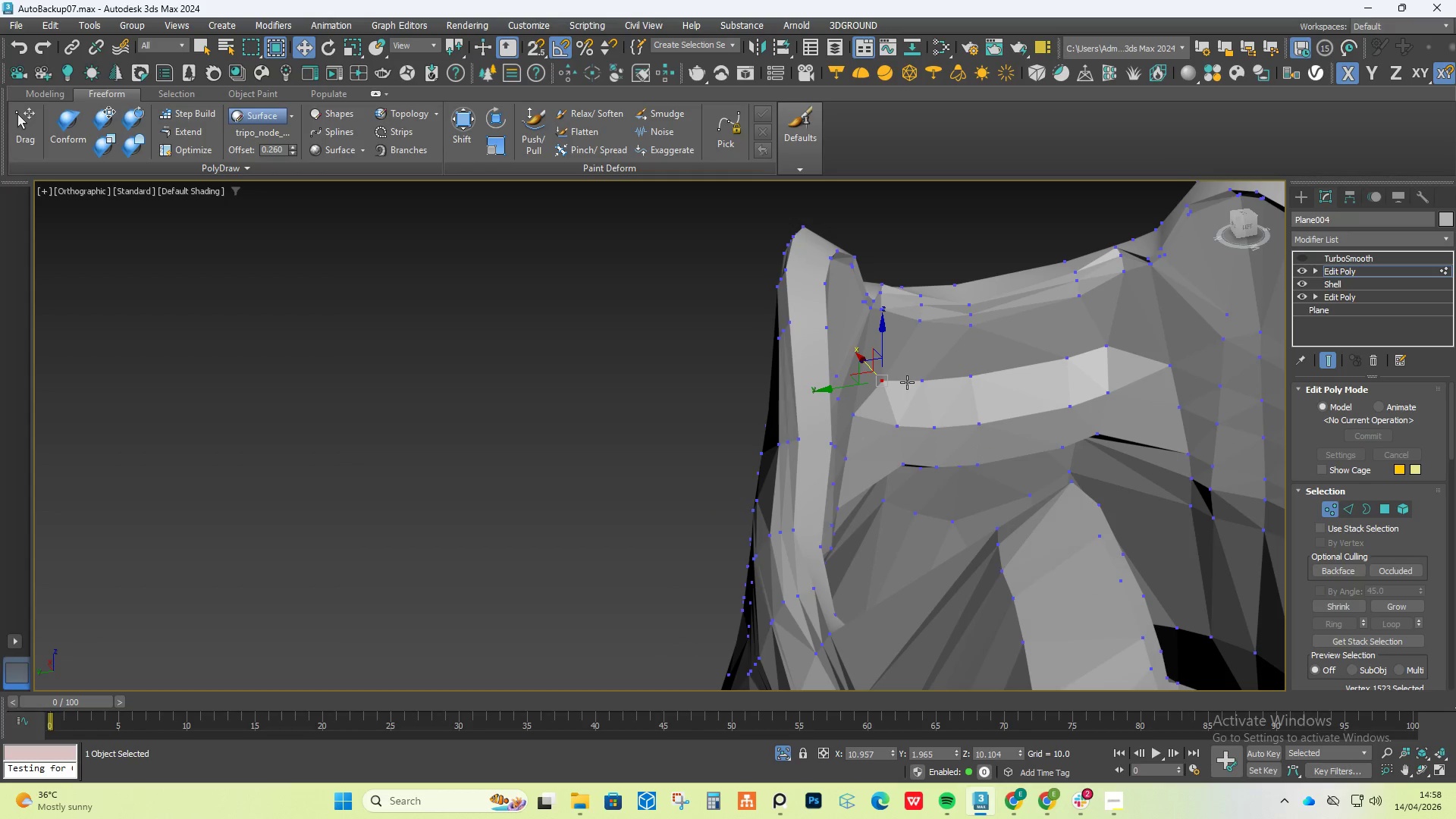 
hold_key(key=ControlLeft, duration=1.5)
left_click([912, 383])
 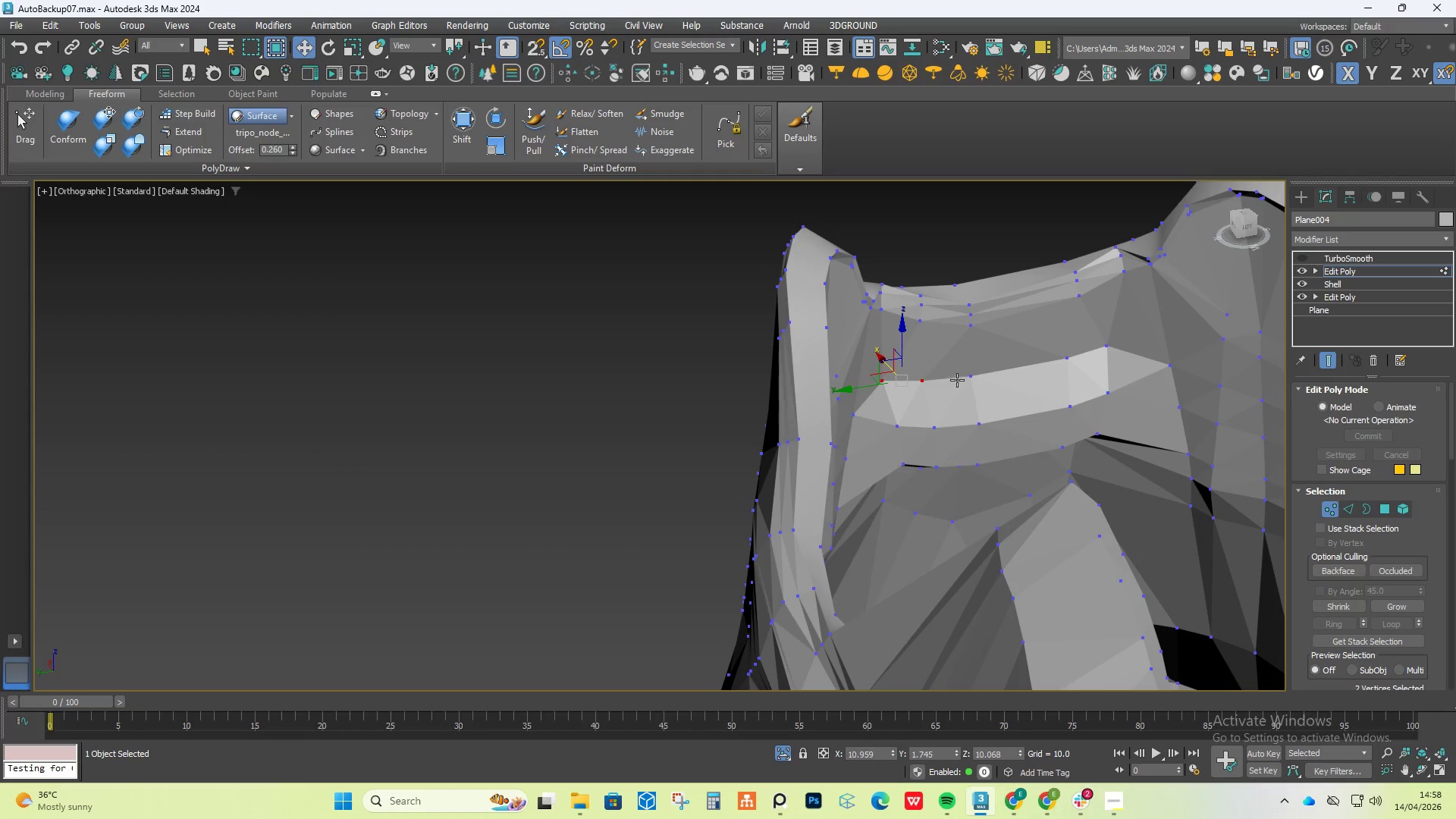 
double_click([959, 379])
 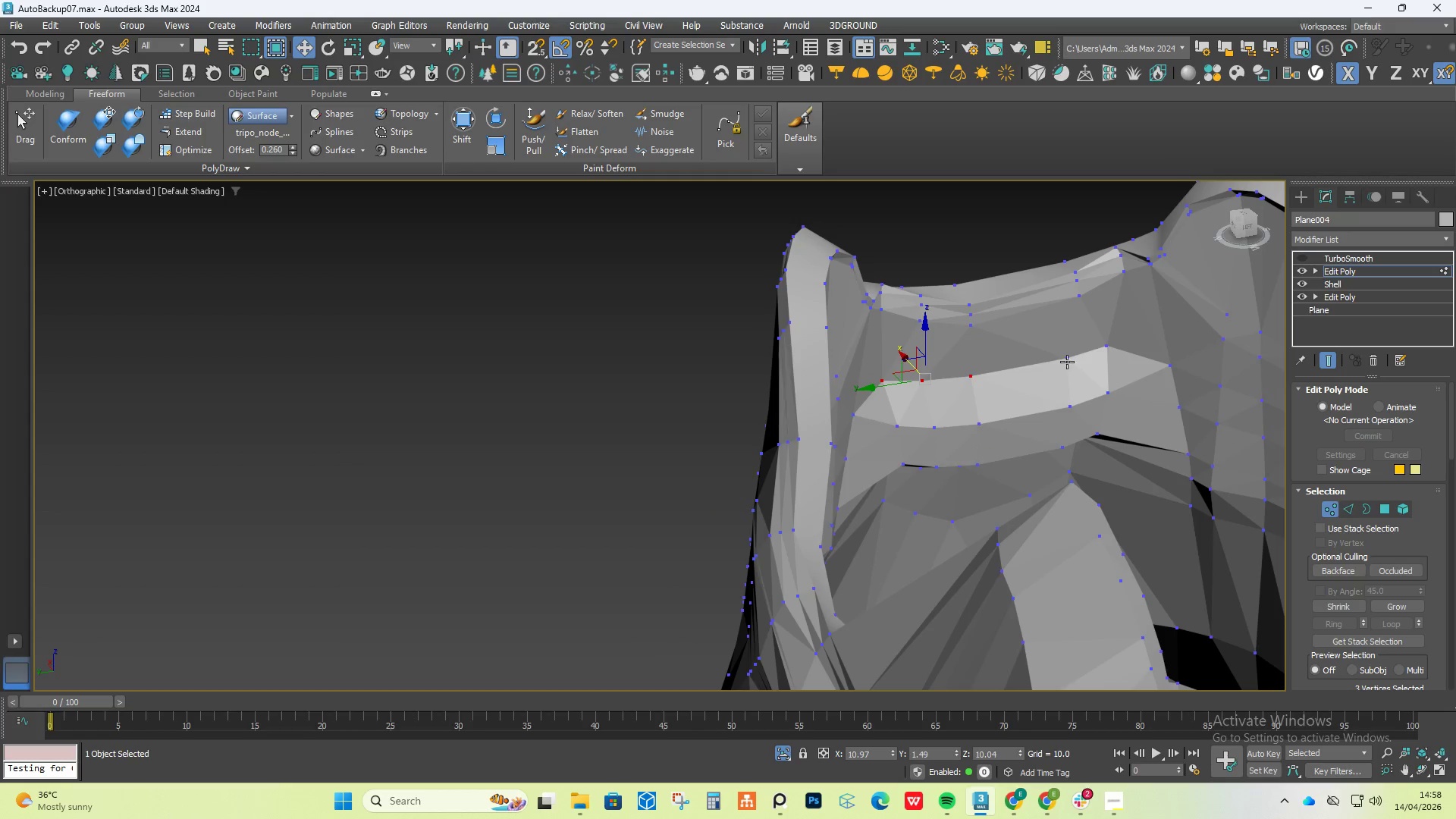 
left_click([1067, 359])
 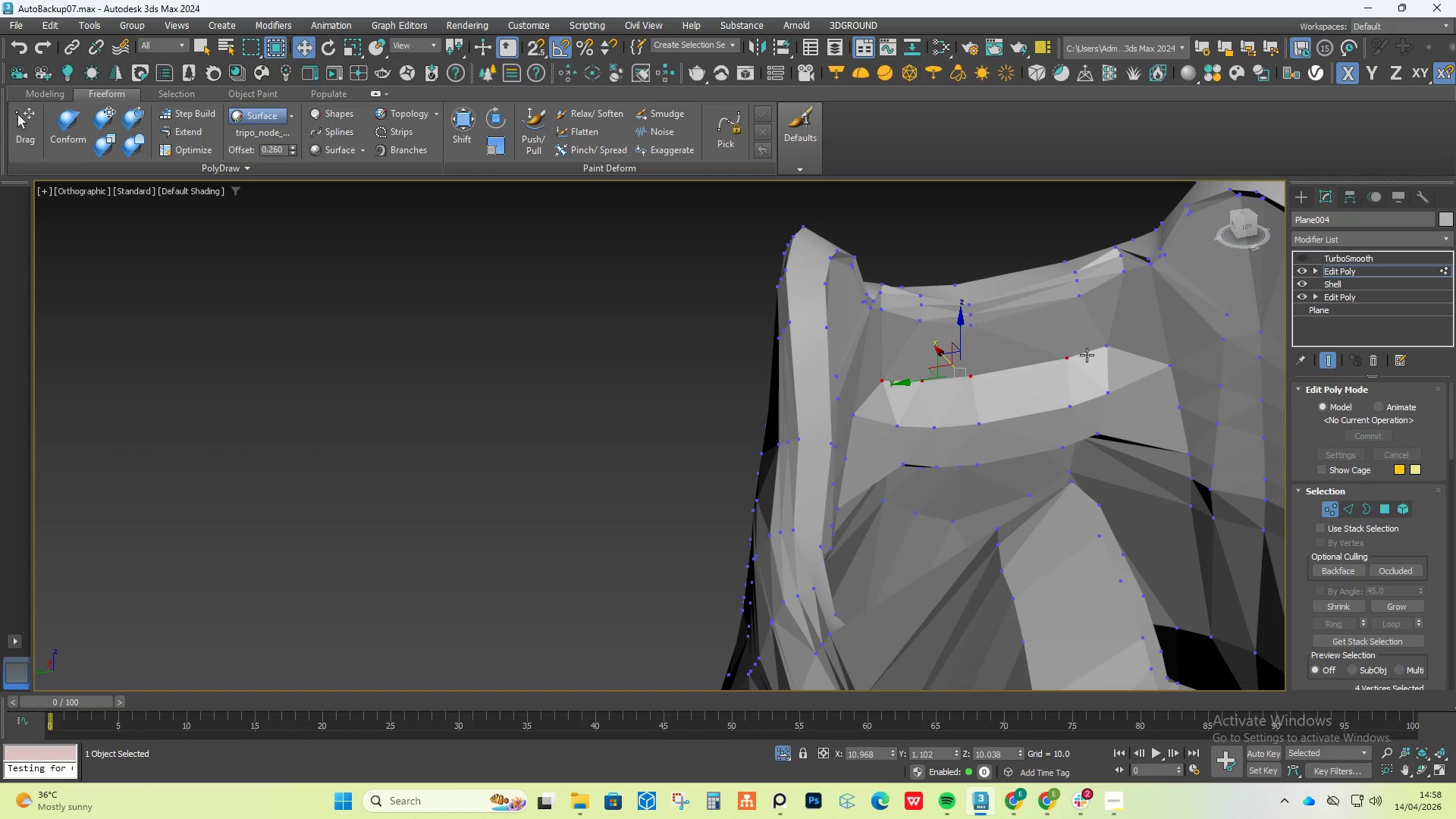 
hold_key(key=ControlLeft, duration=0.39)
double_click([1115, 347])
 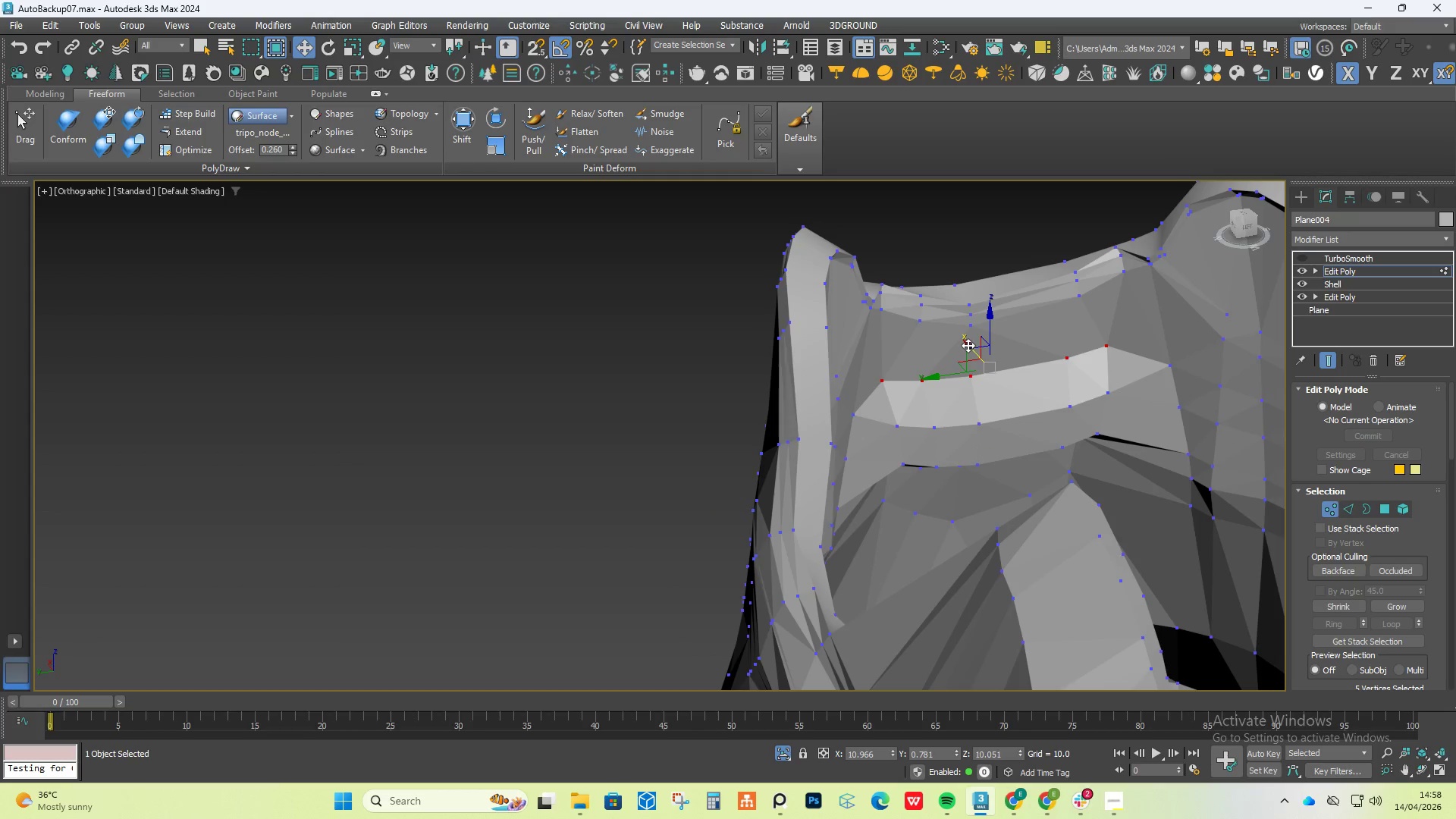 
left_click_drag(start_coordinate=[968, 345], to_coordinate=[981, 355])
 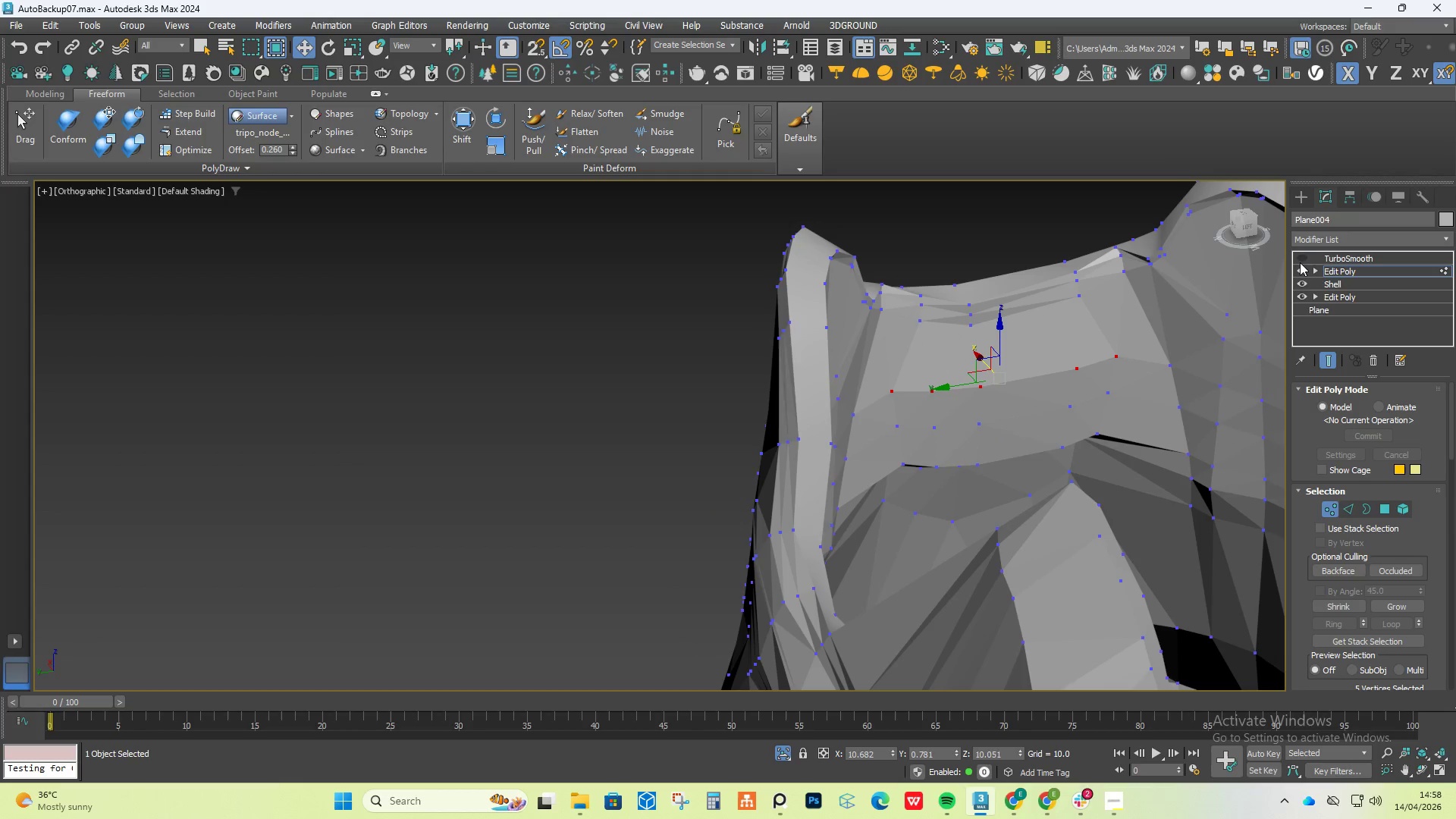 
left_click([1299, 260])
 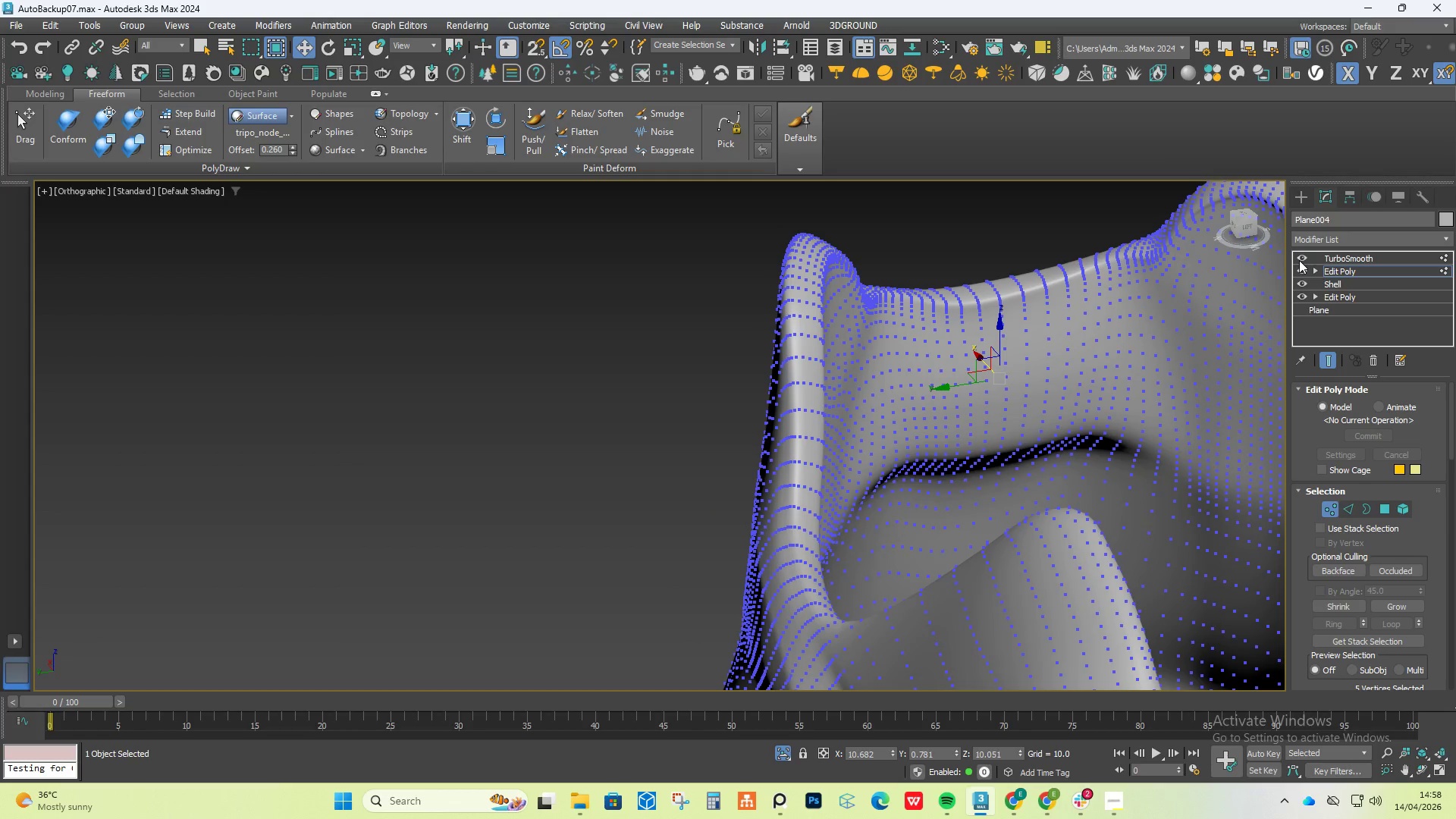 
left_click([1299, 260])
 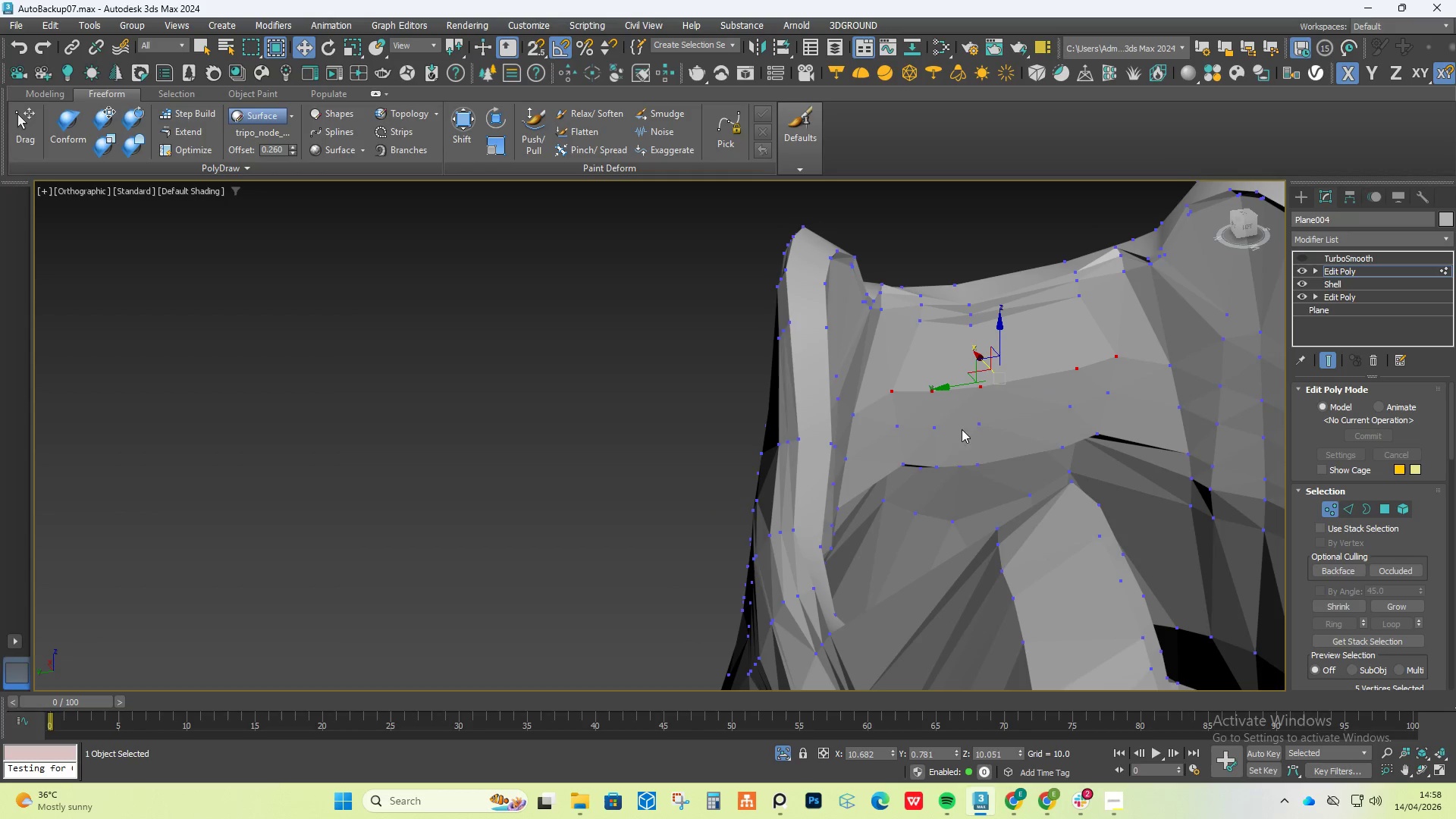 
hold_key(key=AltLeft, duration=0.98)
 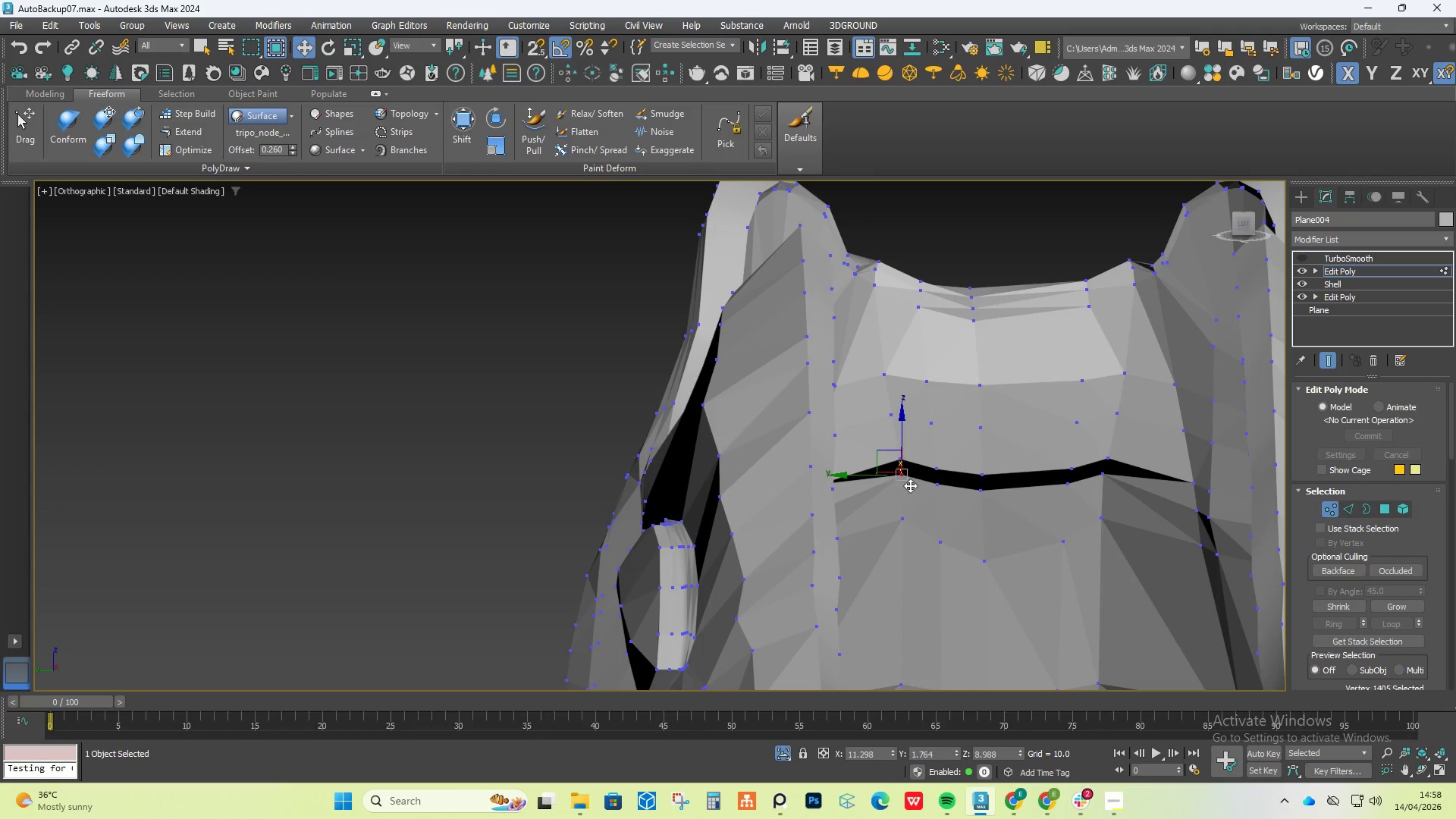 
hold_key(key=AltLeft, duration=3.12)
left_click([910, 485])
 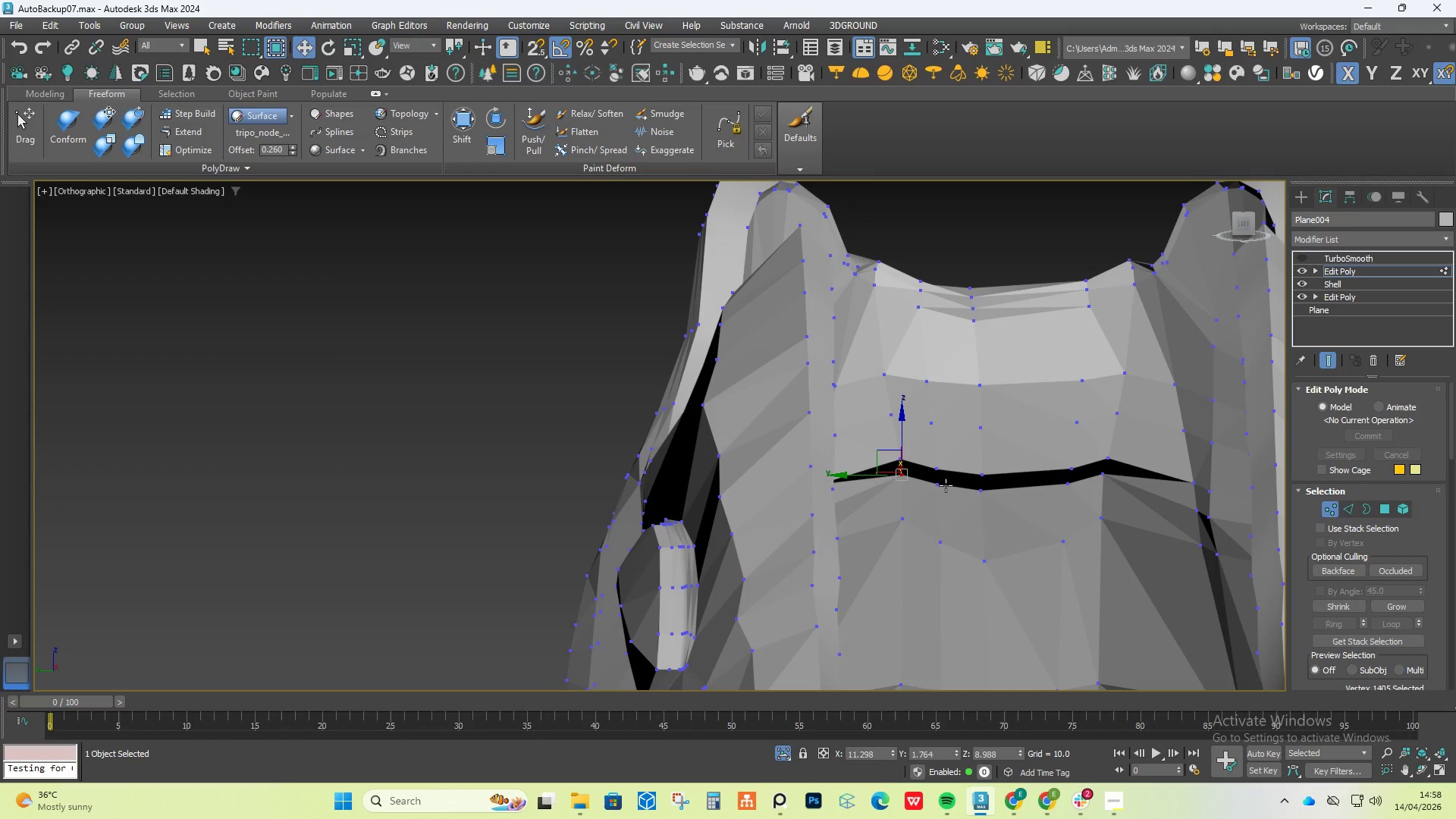 
hold_key(key=ControlLeft, duration=1.5)
left_click([943, 487])
 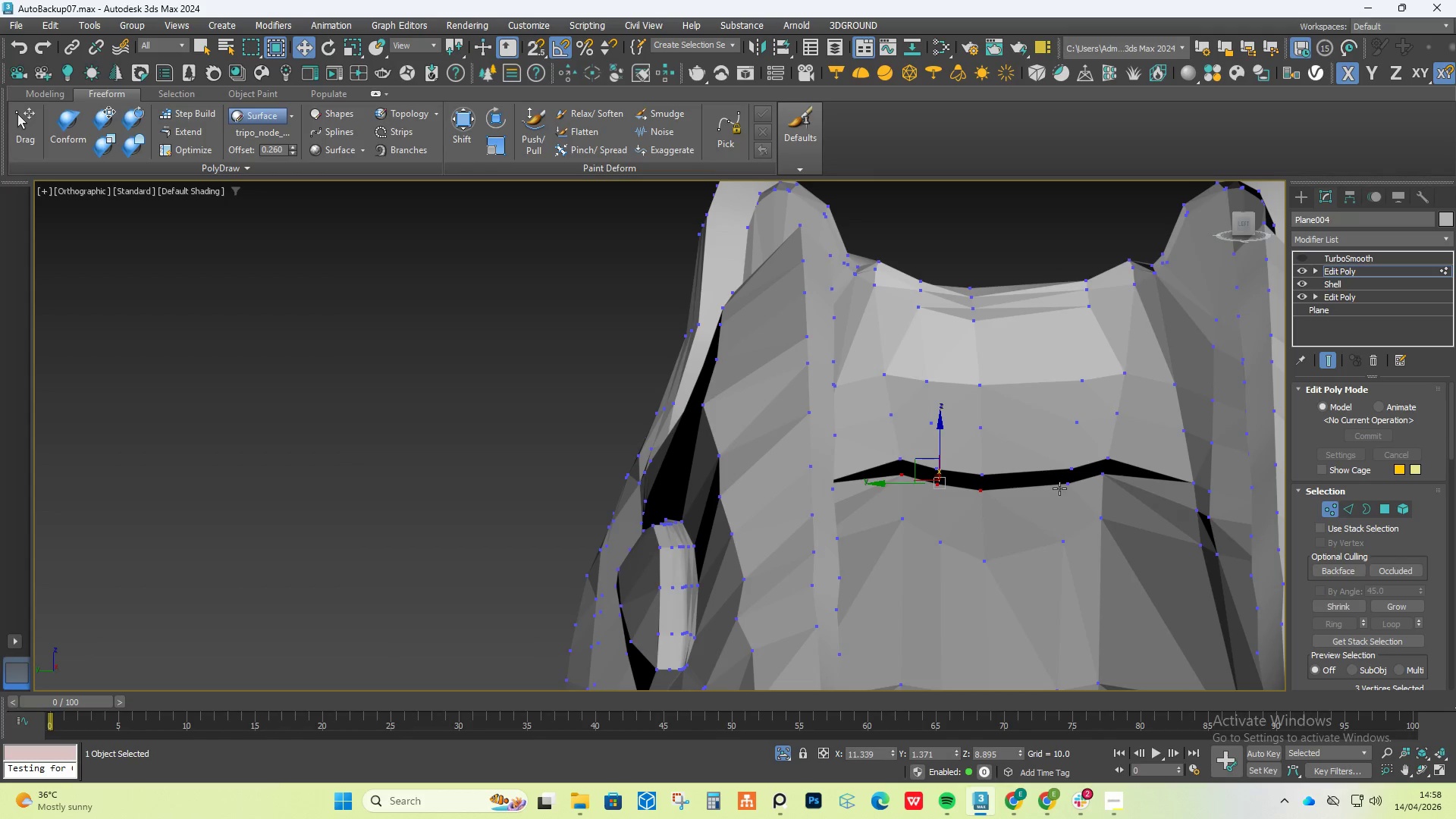 
hold_key(key=ControlLeft, duration=0.64)
left_click([1109, 479])
 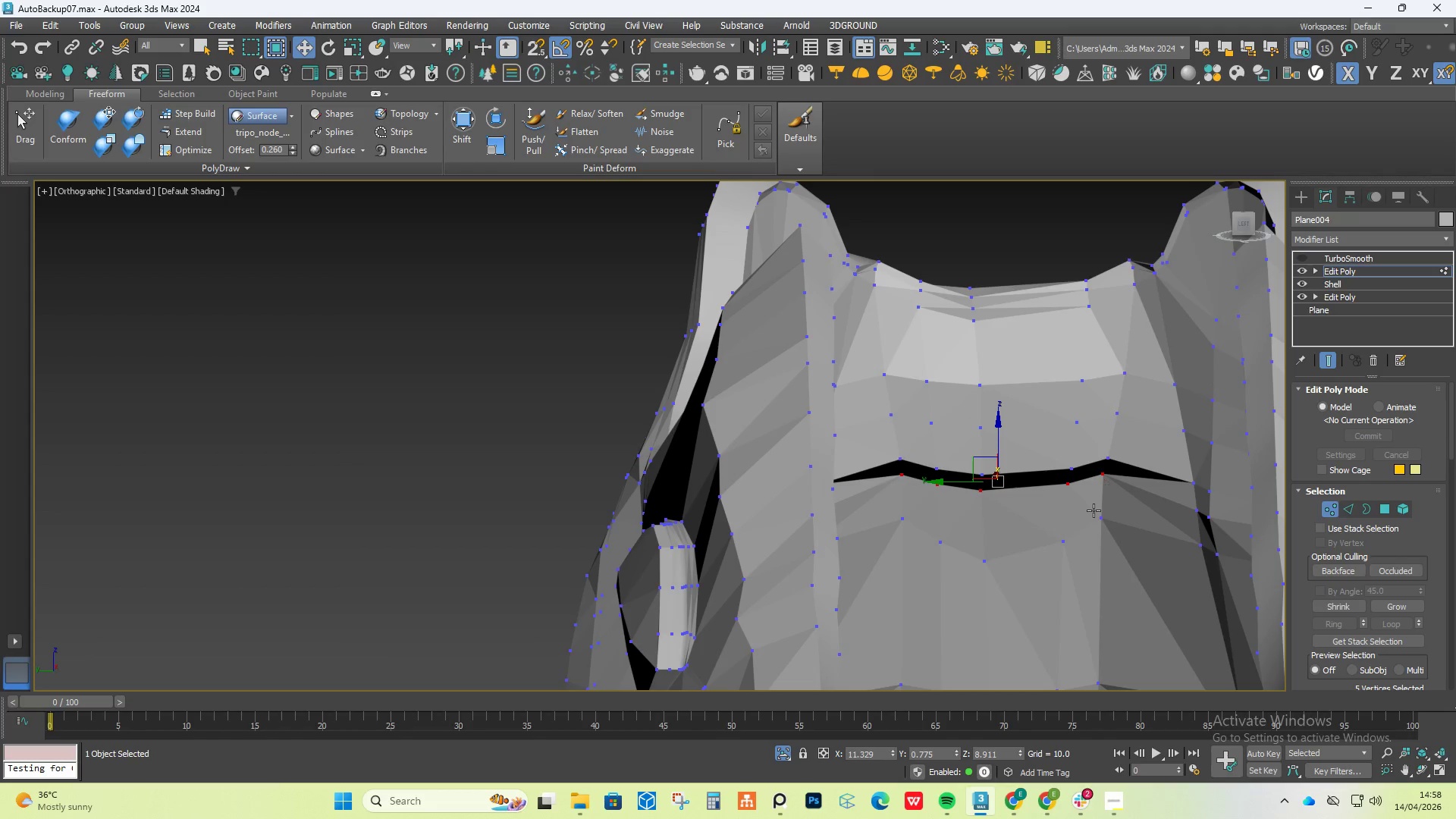 
hold_key(key=AltLeft, duration=1.5)
 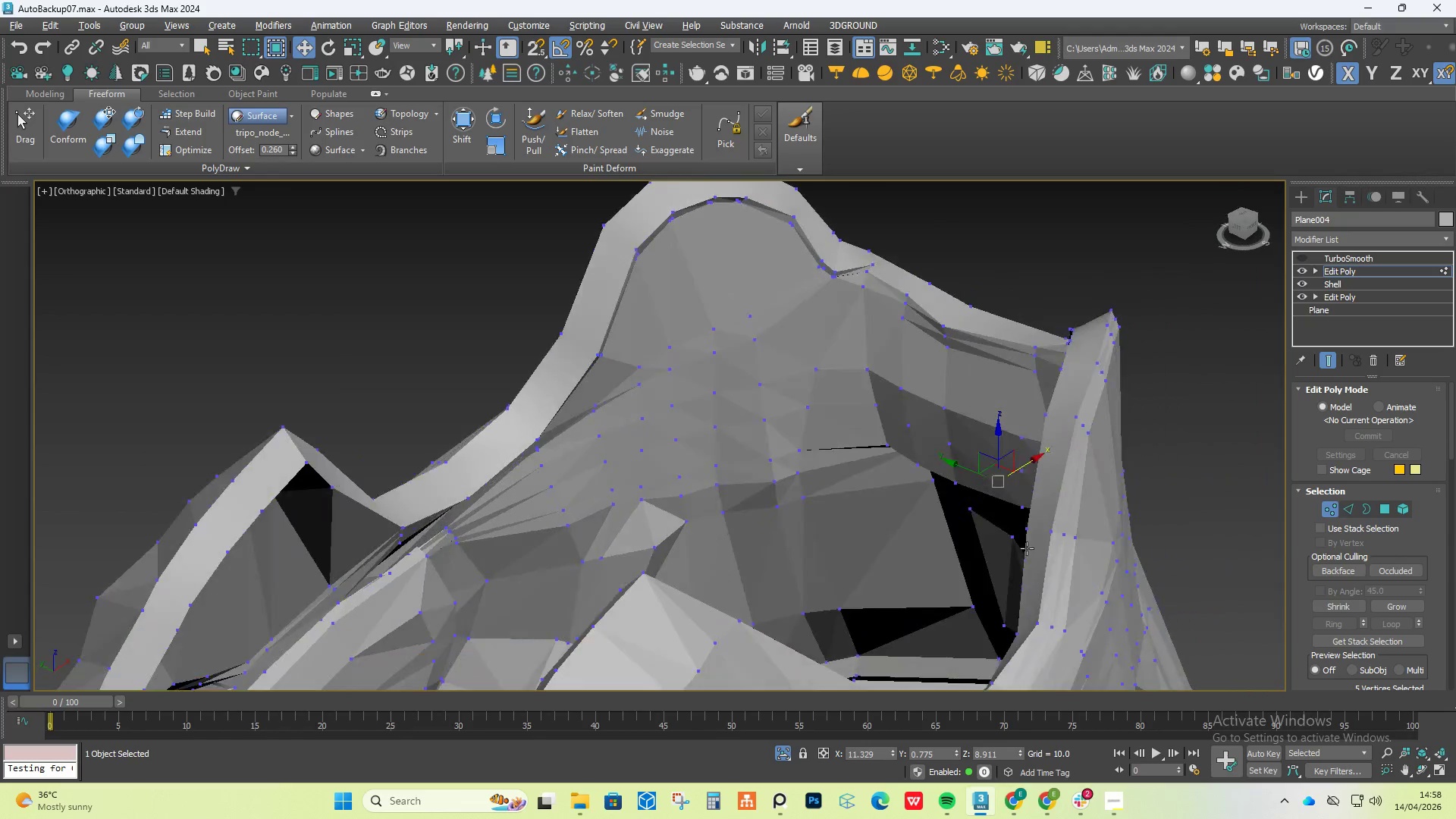 
hold_key(key=AltLeft, duration=1.41)
 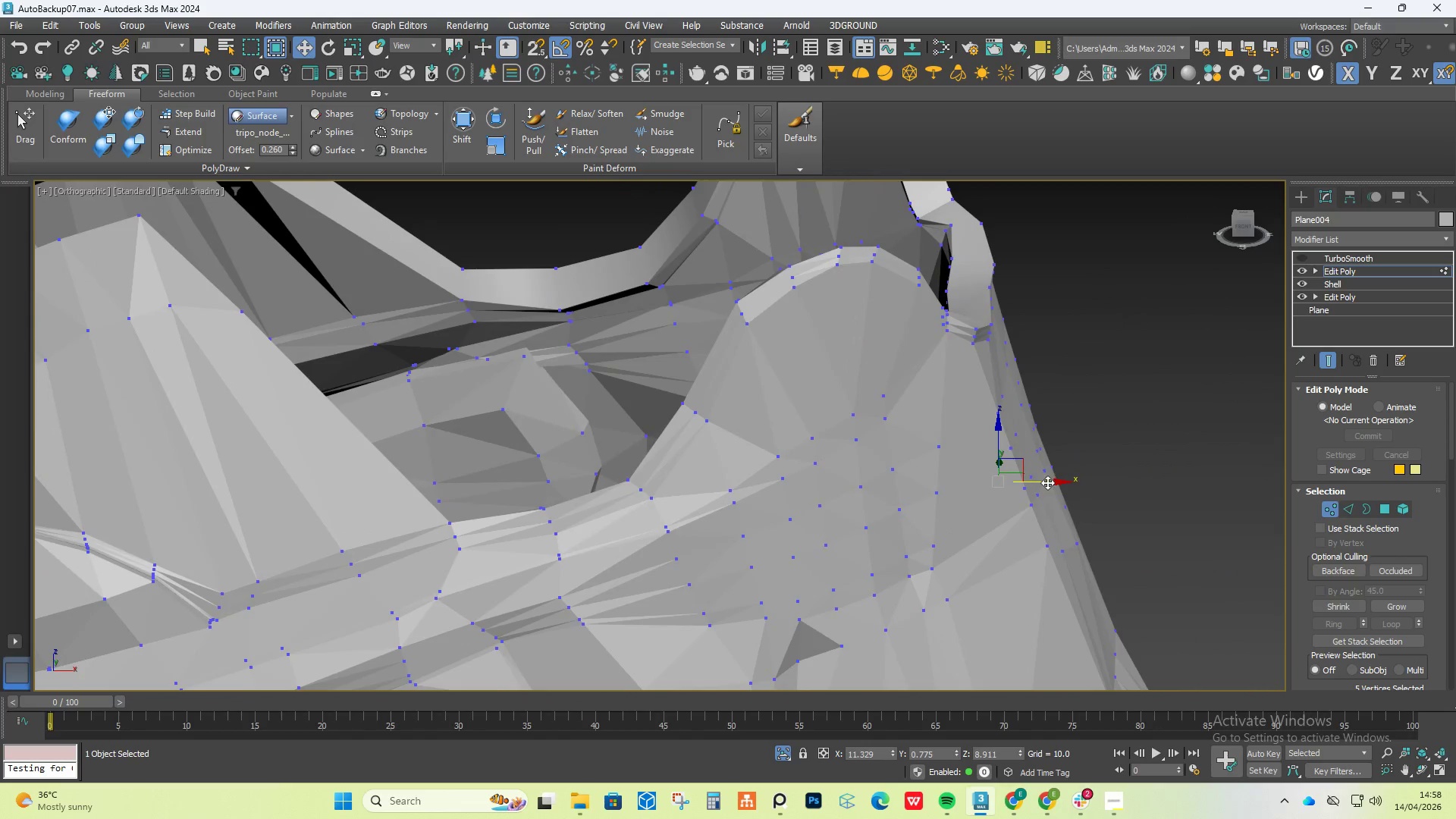 
left_click_drag(start_coordinate=[1047, 482], to_coordinate=[1032, 486])
 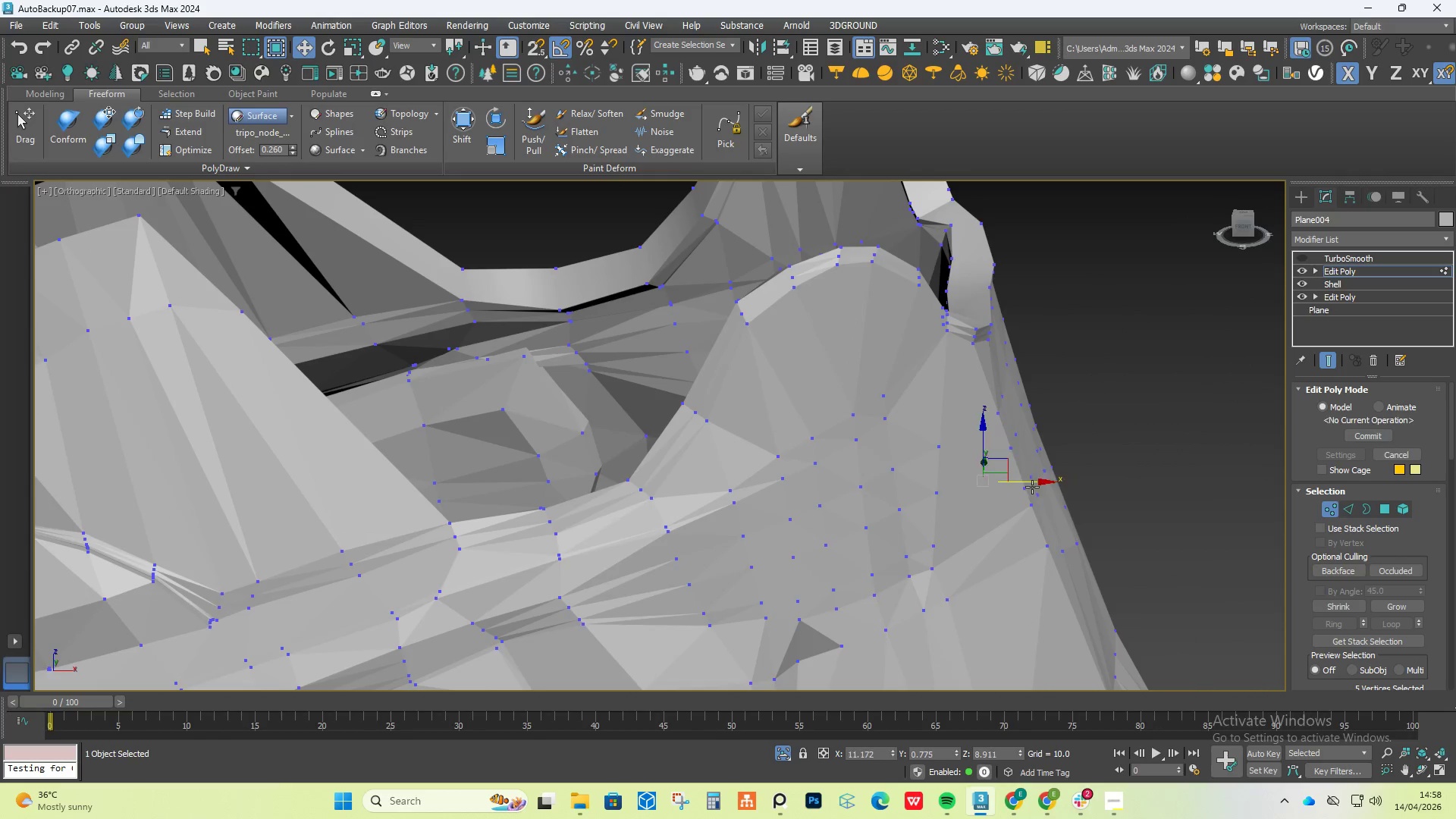 
hold_key(key=AltLeft, duration=1.28)
 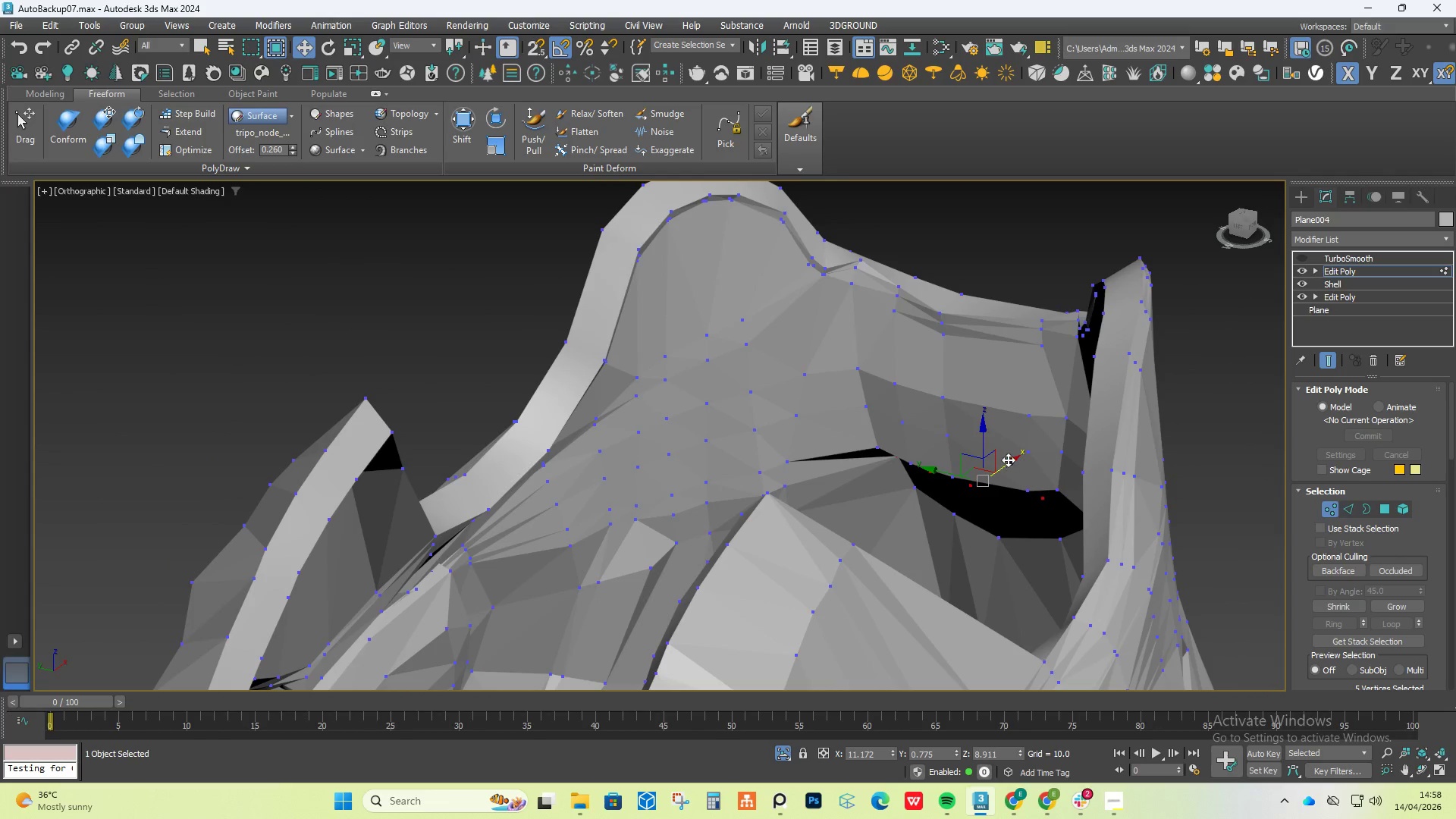 
left_click_drag(start_coordinate=[1008, 459], to_coordinate=[995, 487])
 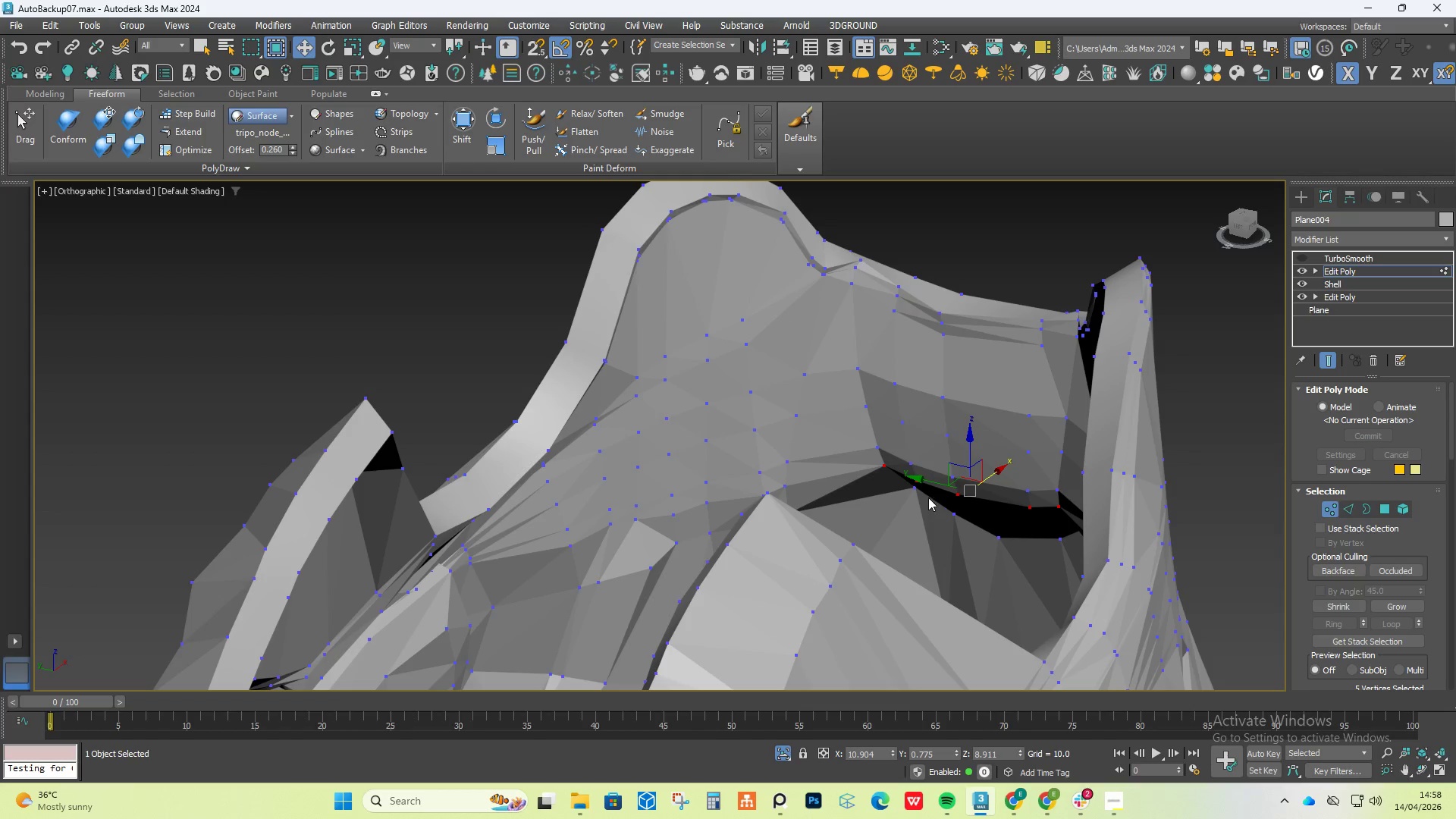 
left_click([919, 492])
 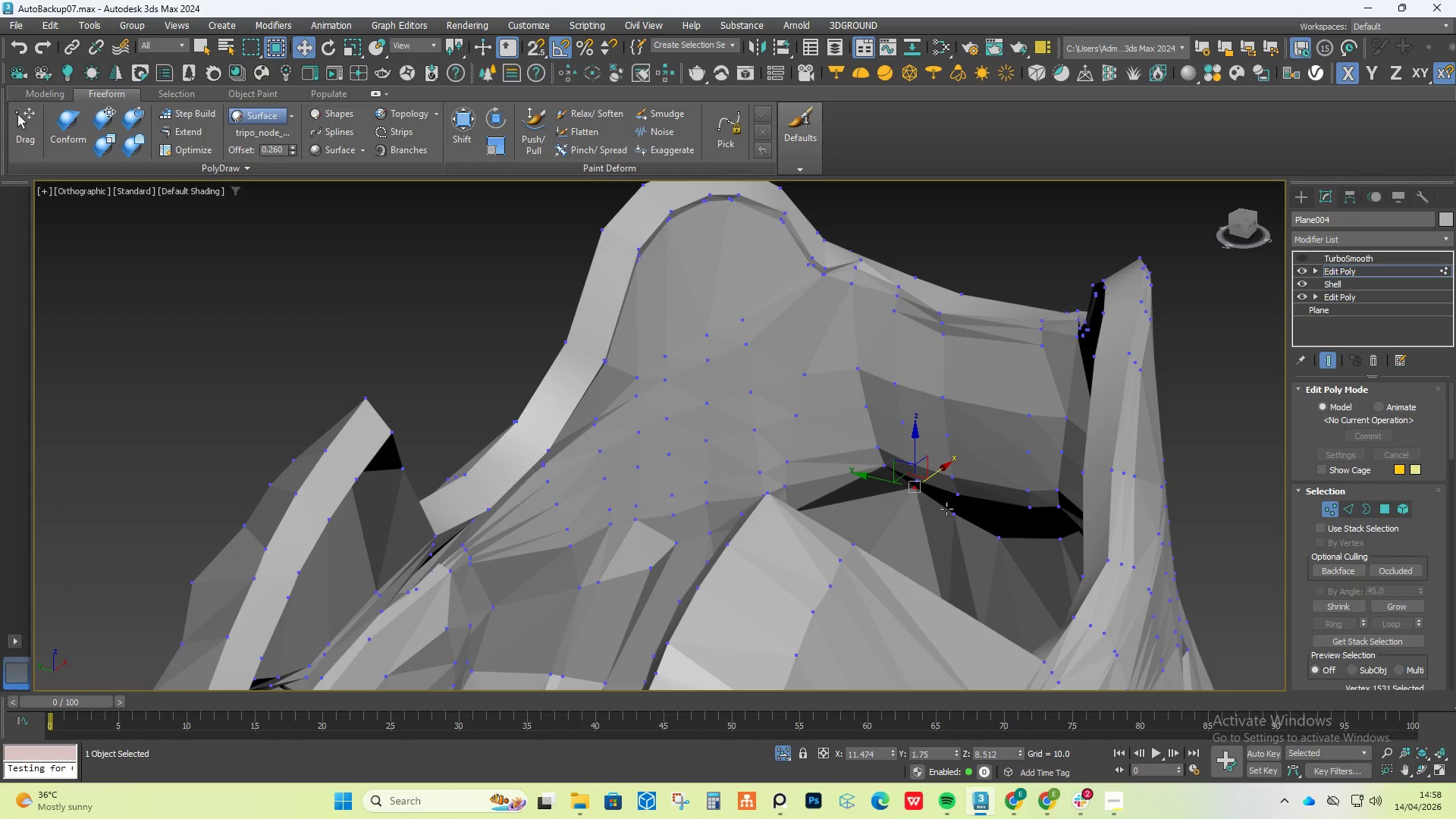 
hold_key(key=ControlLeft, duration=1.5)
triple_click([986, 540])
 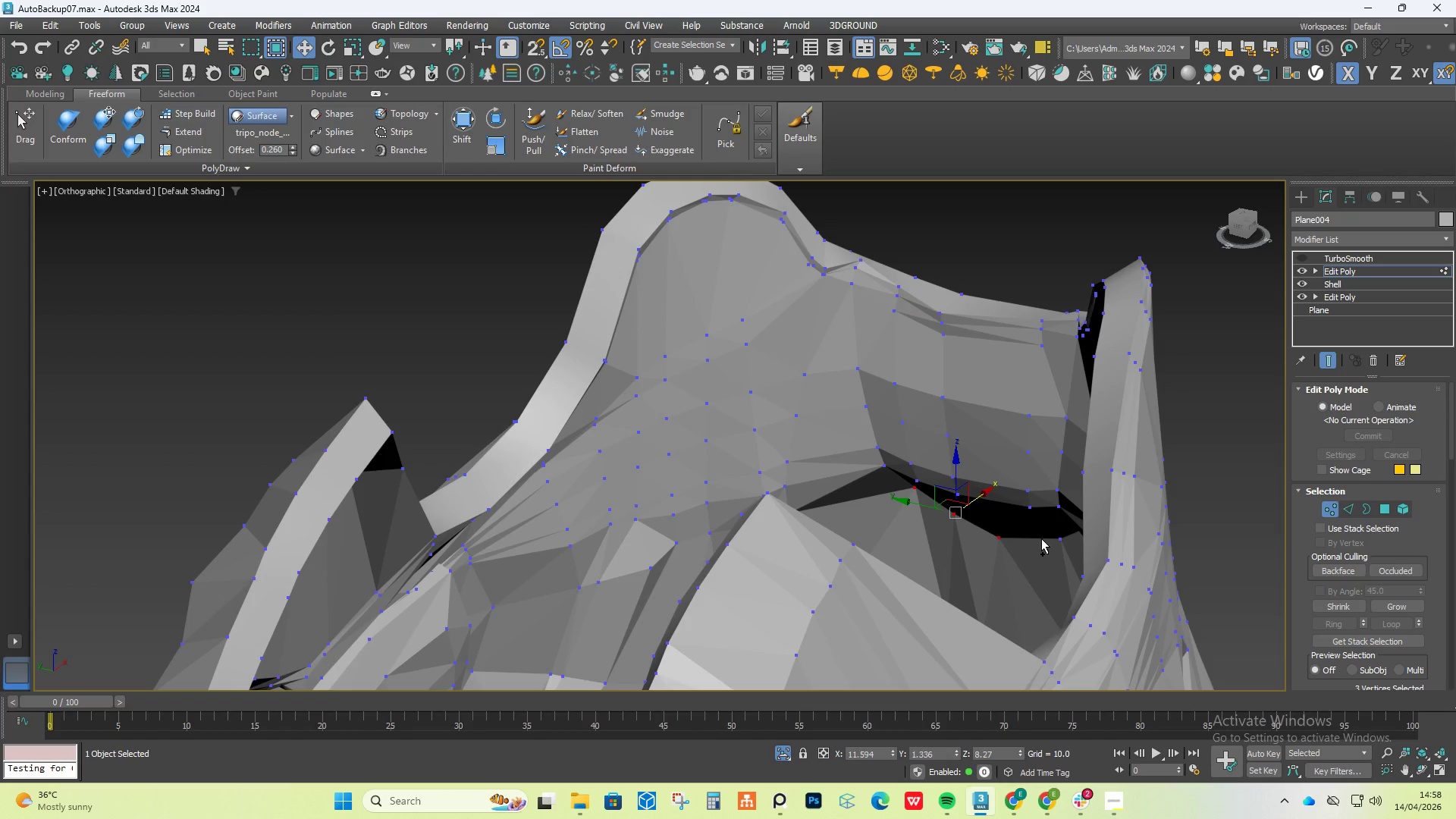 
left_click([1048, 535])
 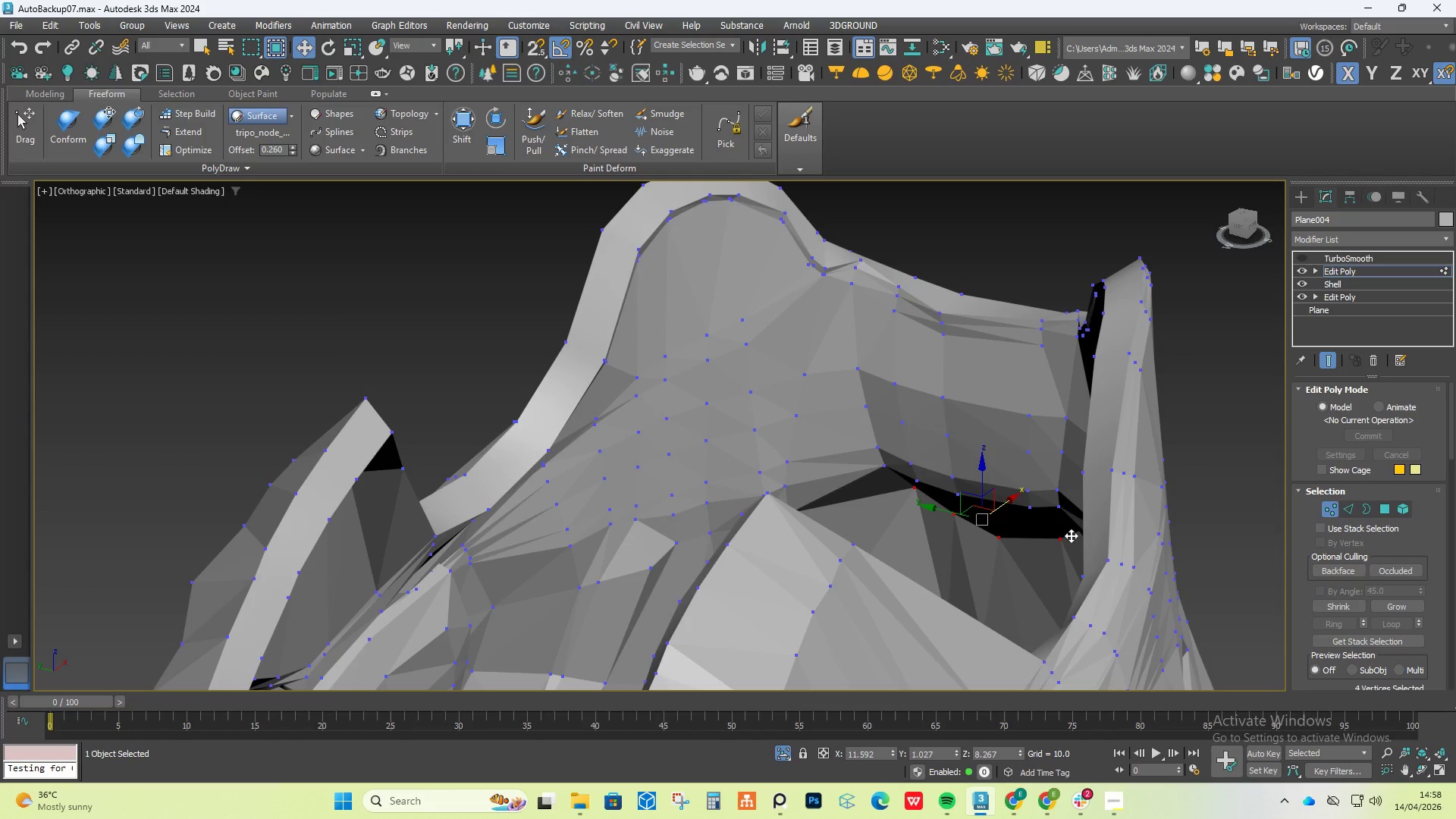 
hold_key(key=ControlLeft, duration=0.73)
 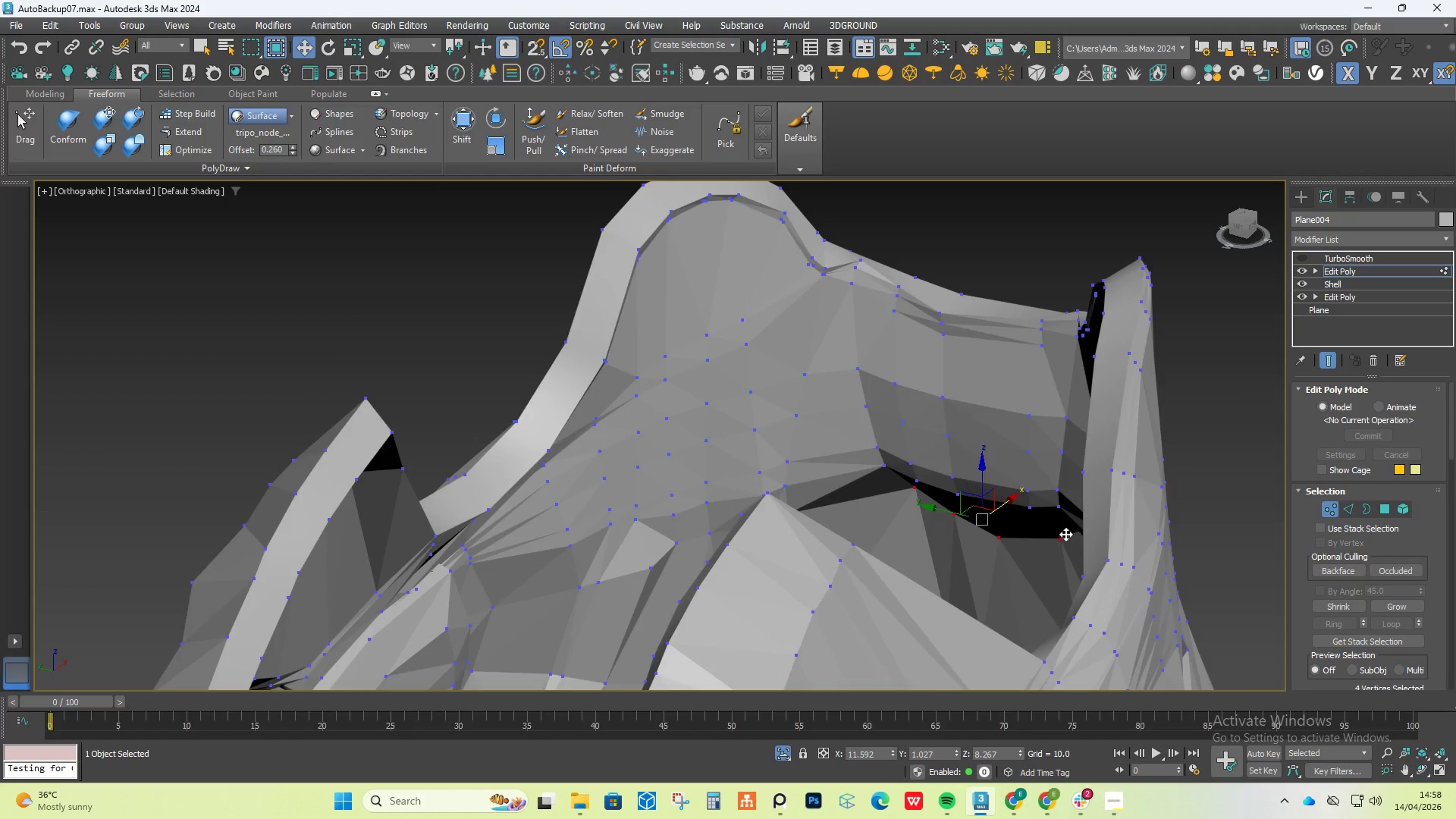 
hold_key(key=AltLeft, duration=0.98)
 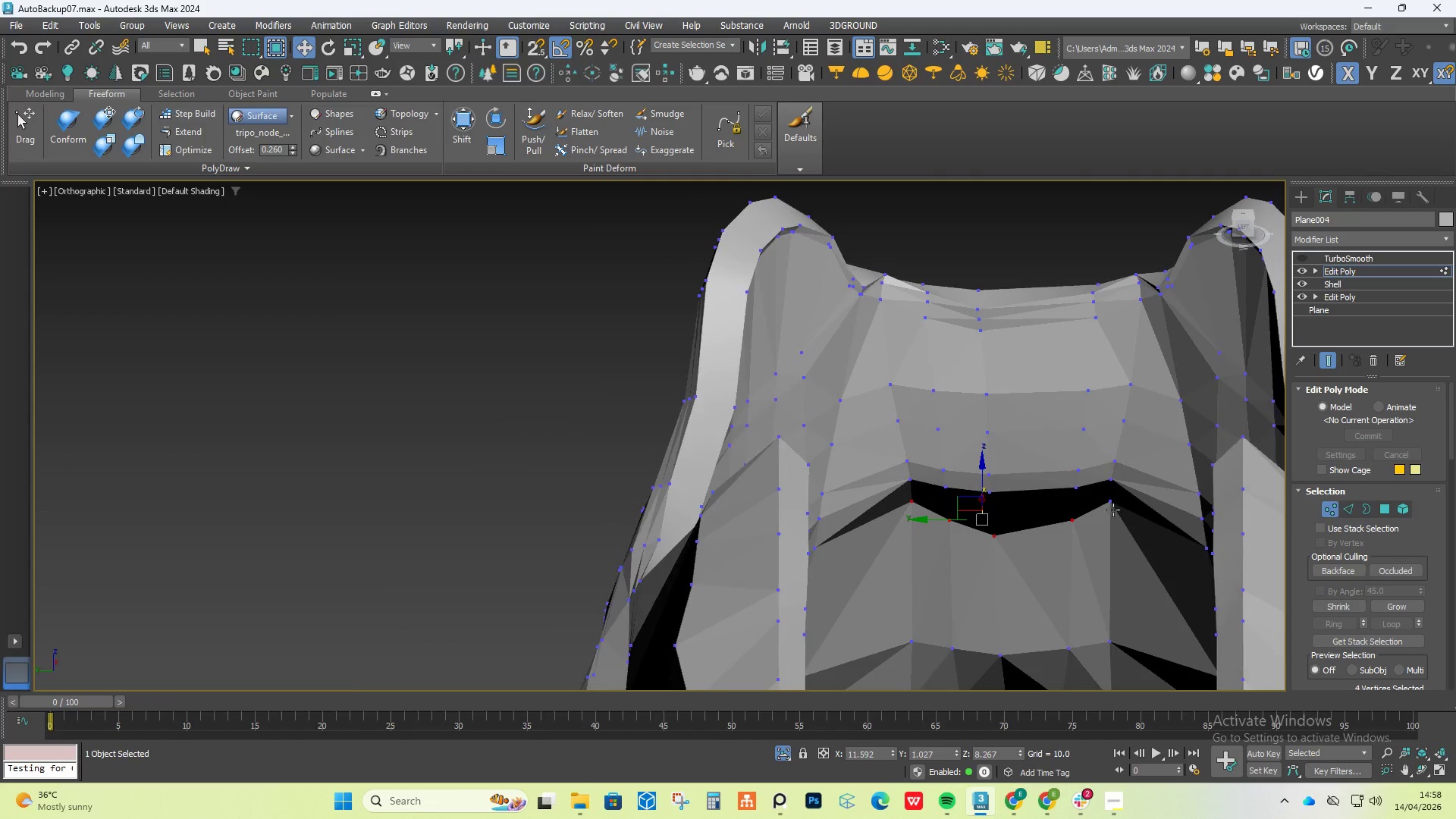 
hold_key(key=ControlLeft, duration=0.36)
left_click([1111, 504])
 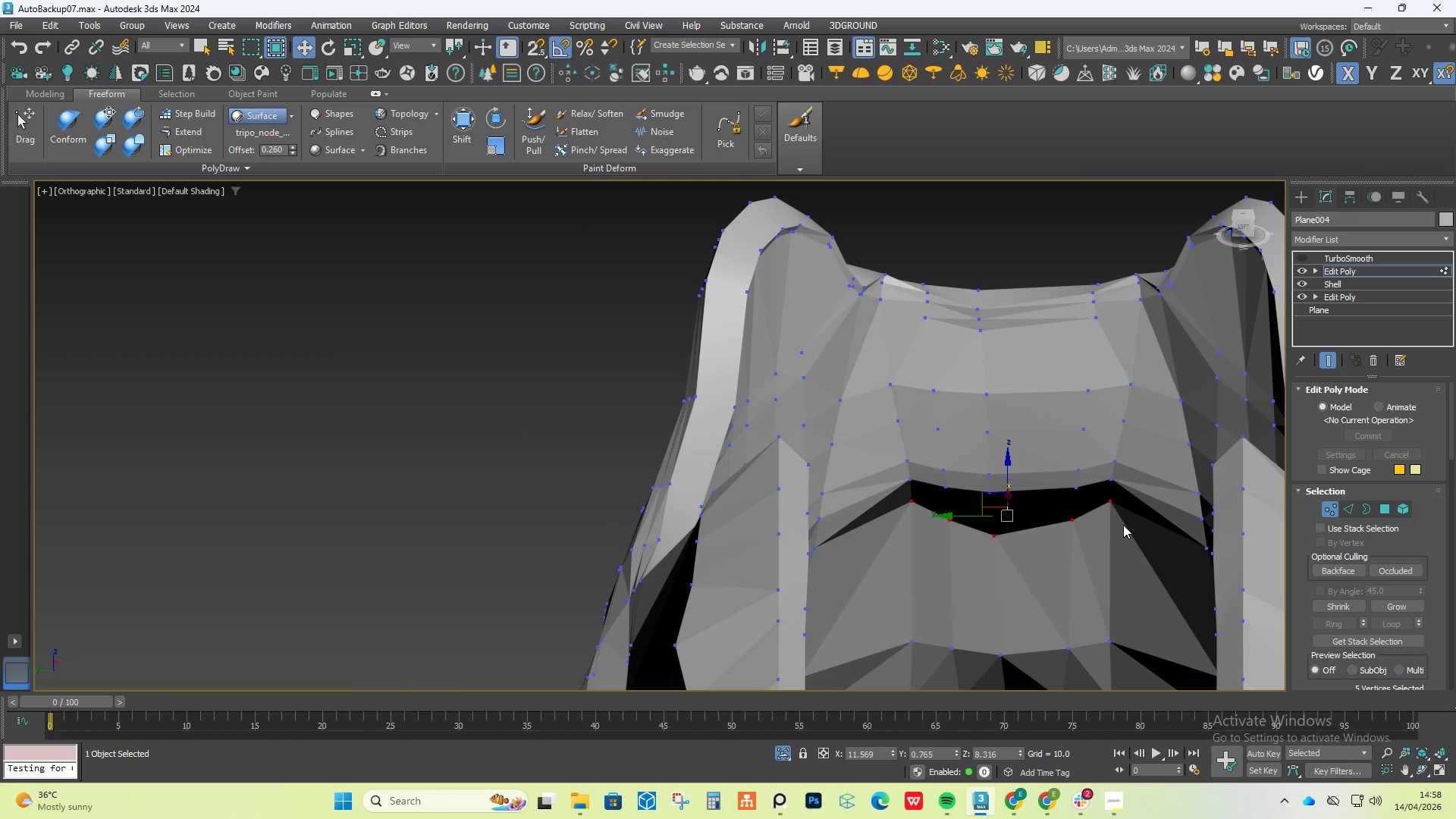 
hold_key(key=AltLeft, duration=0.55)
 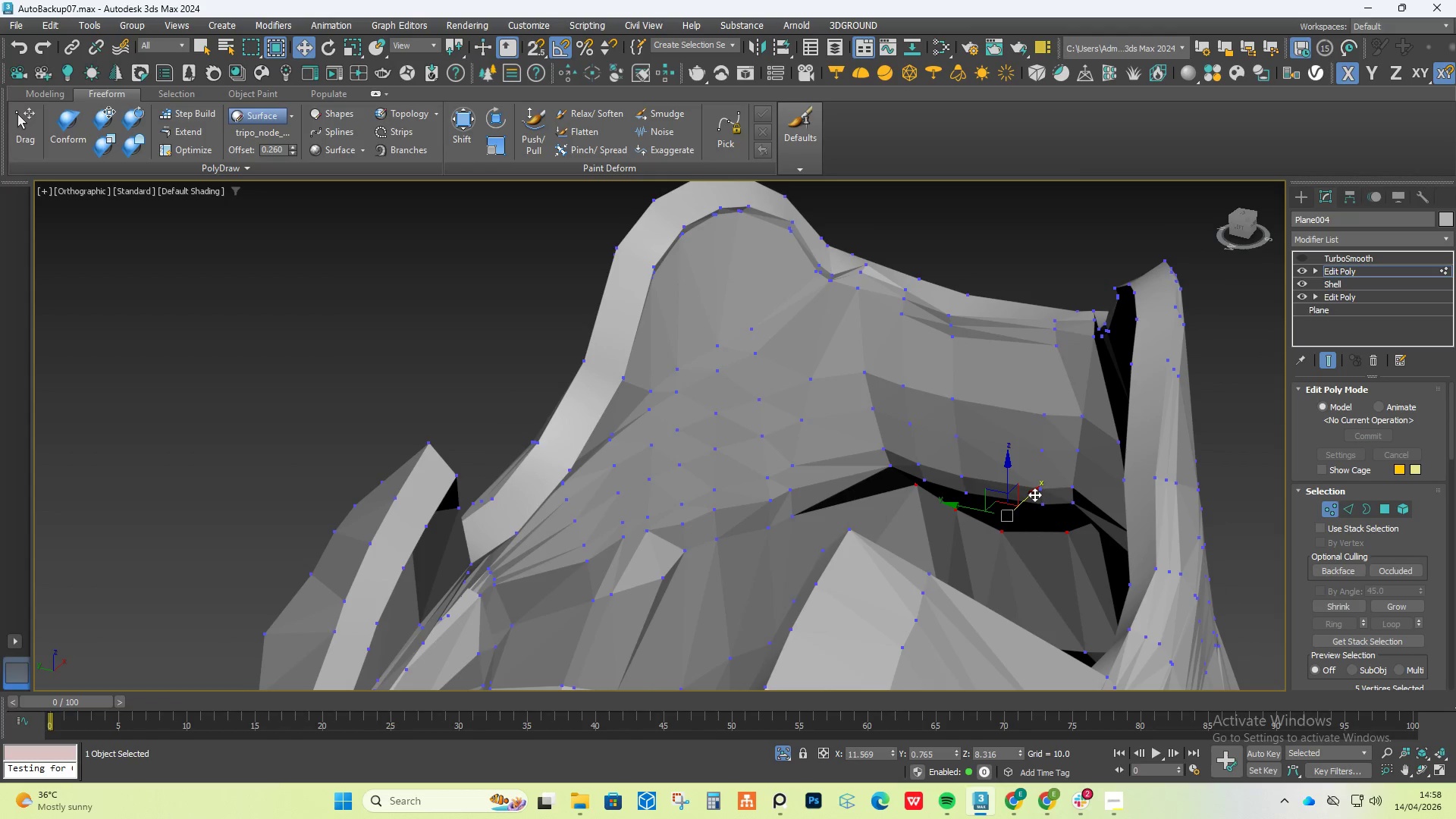 
left_click_drag(start_coordinate=[1034, 494], to_coordinate=[1021, 510])
 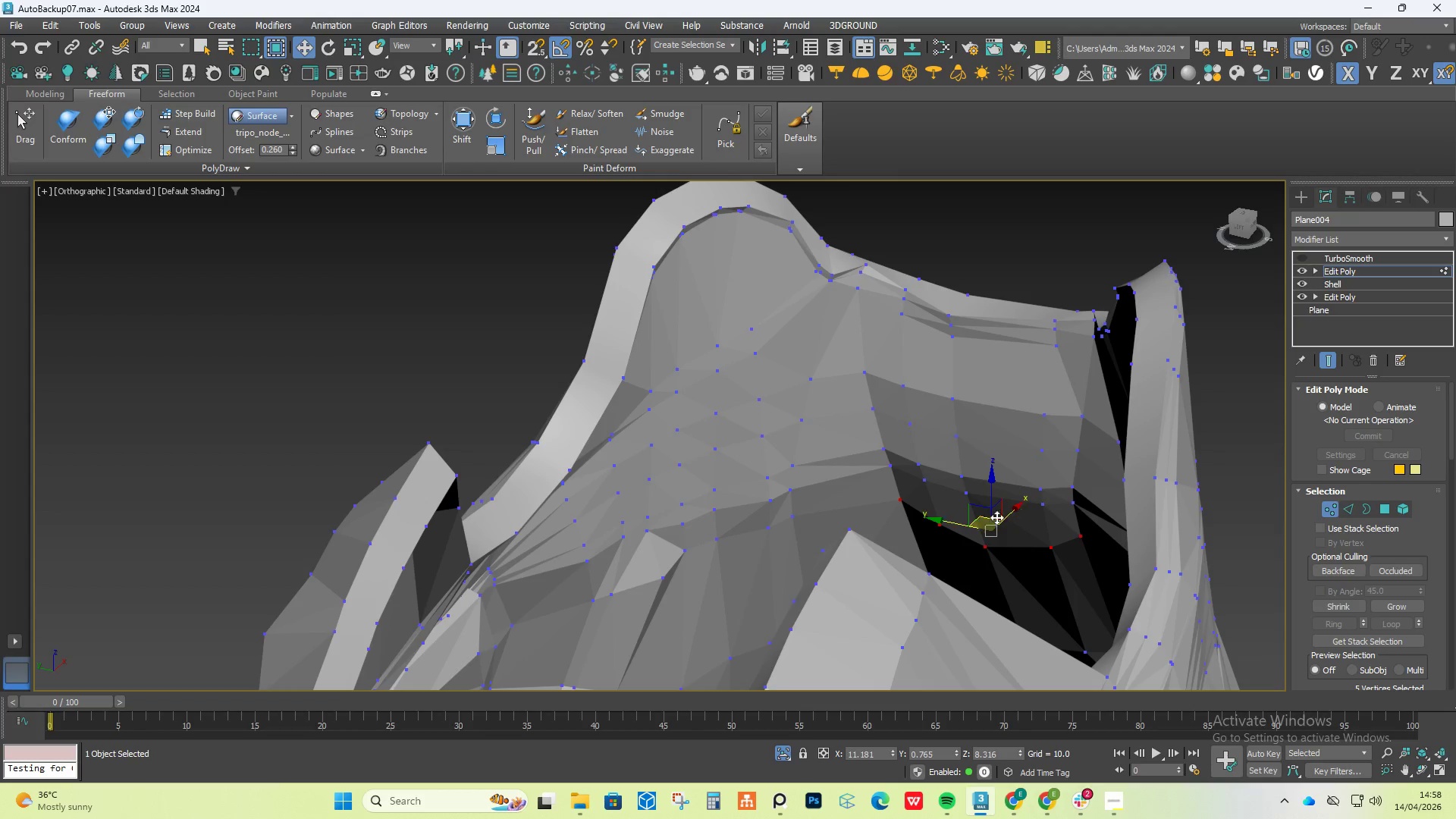 
hold_key(key=AltLeft, duration=0.5)
 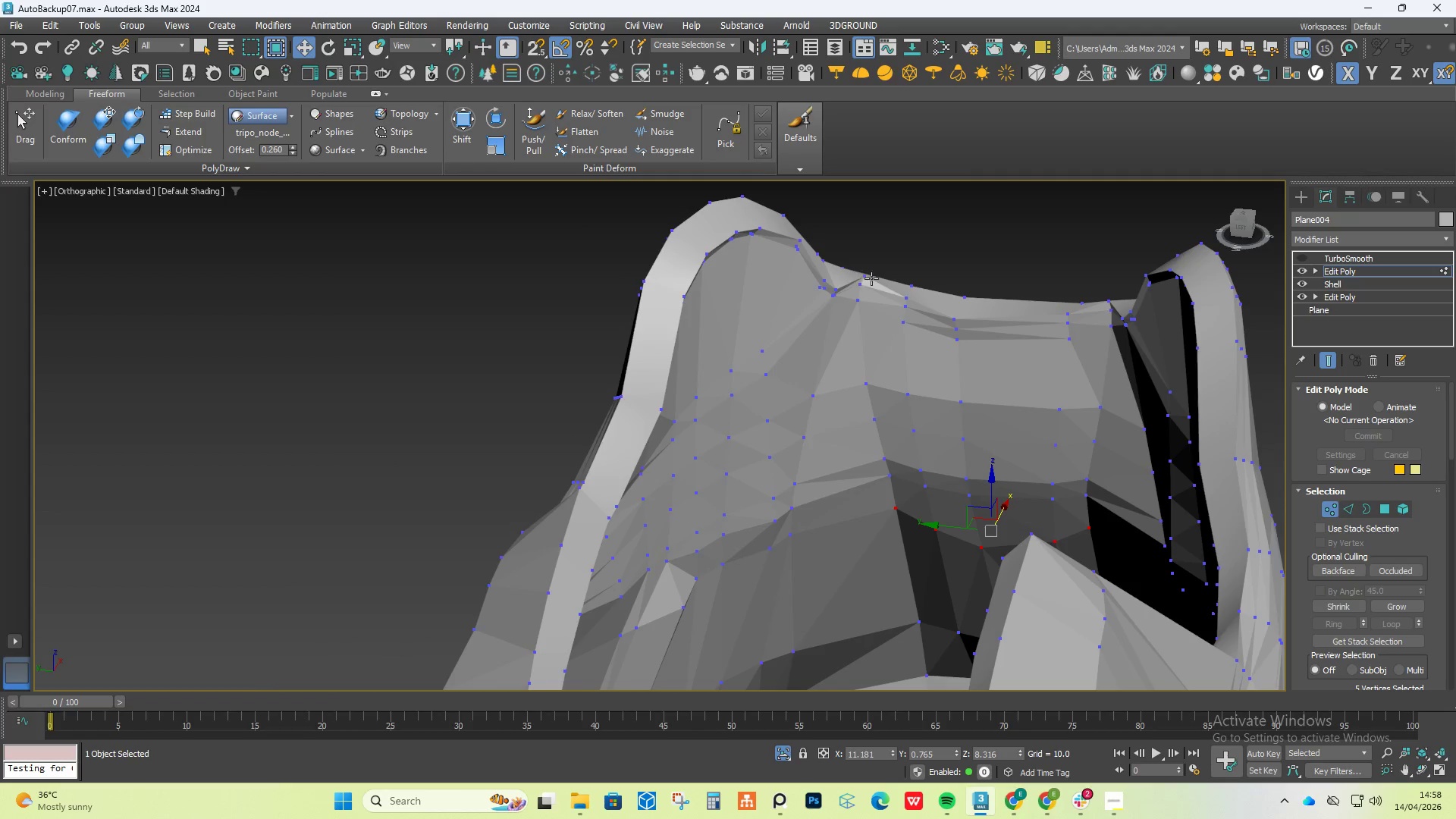 
scroll: coordinate [892, 321], scroll_direction: up, amount: 2.0
 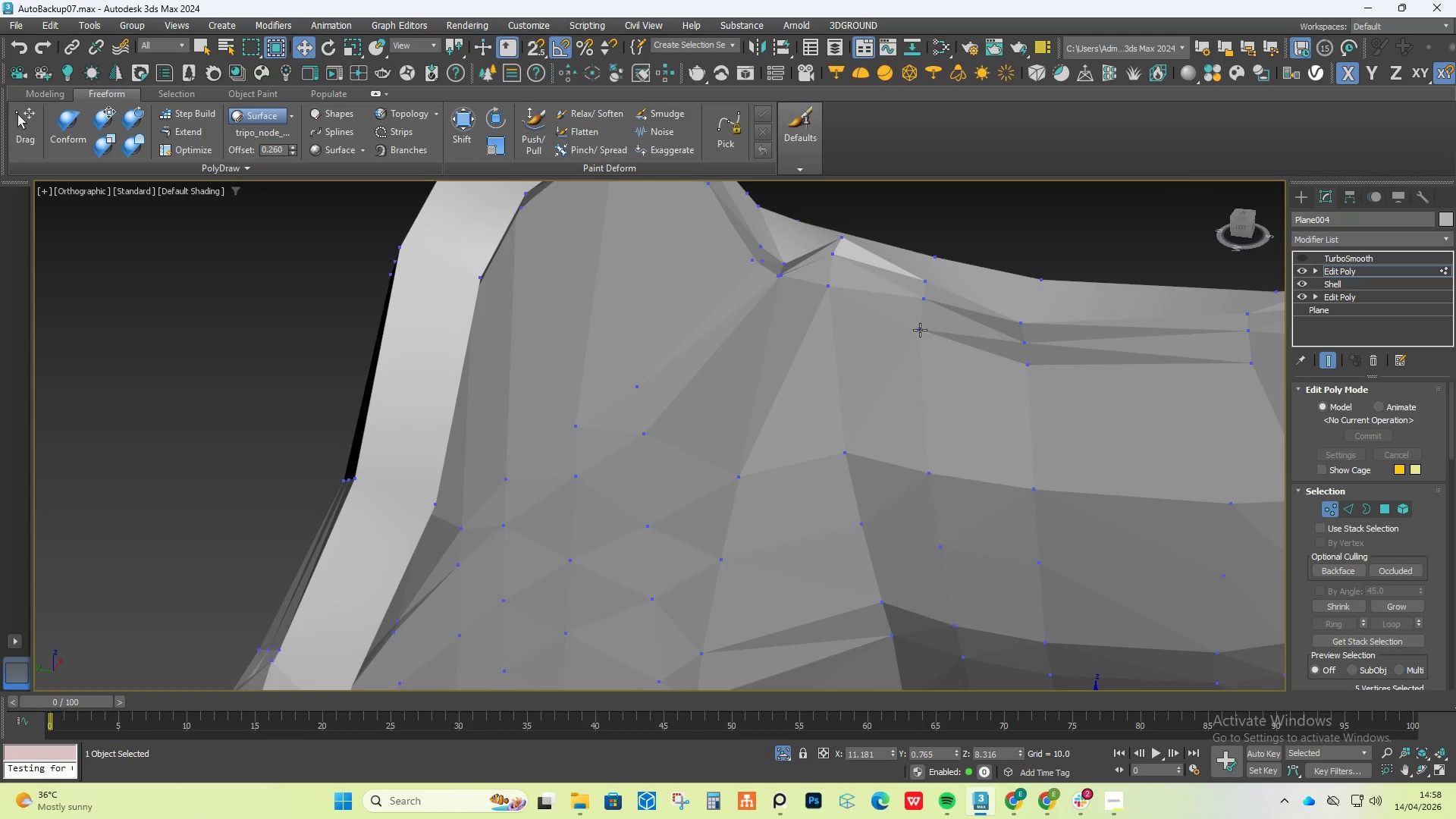 
left_click([920, 330])
 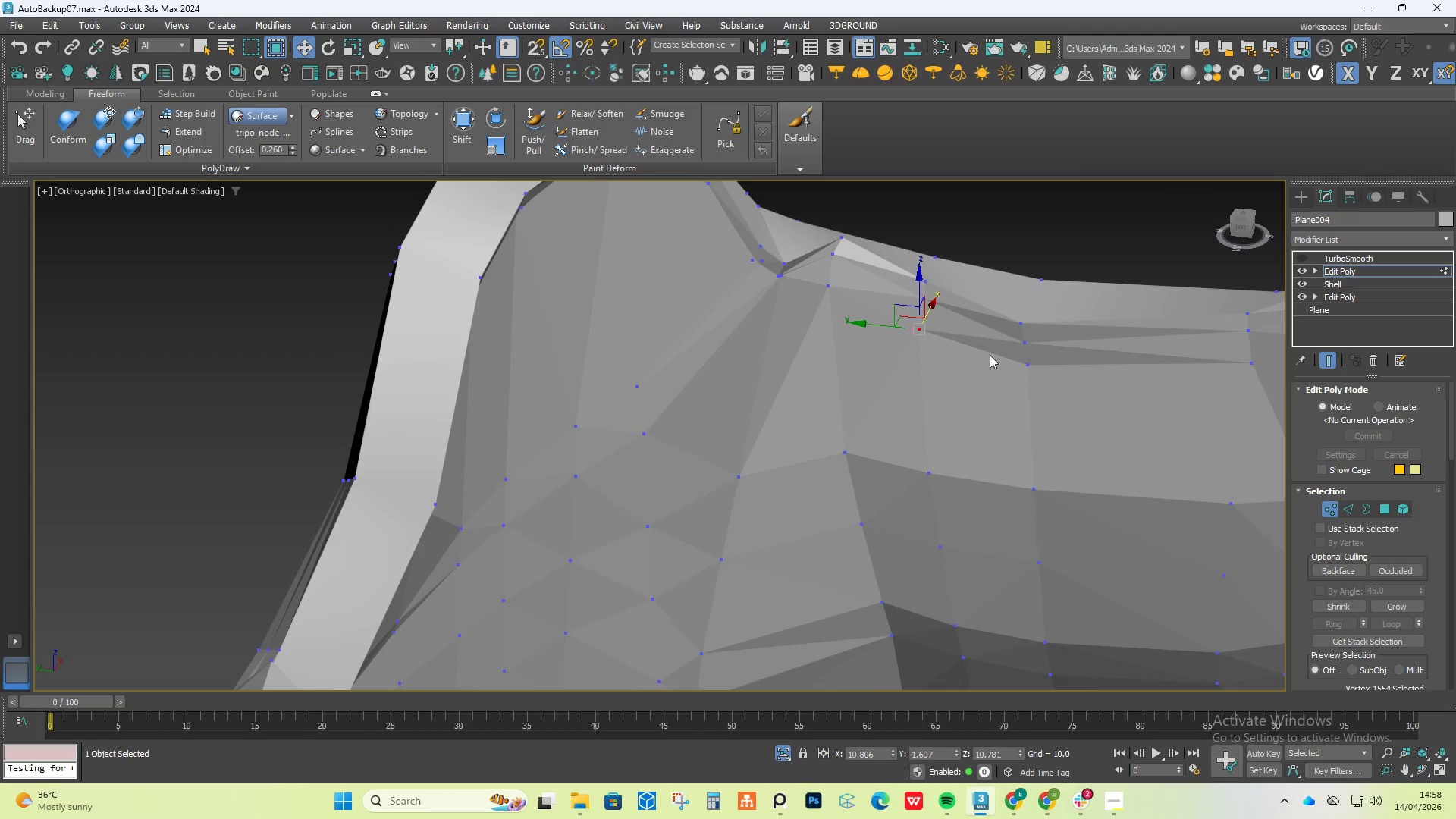 
hold_key(key=ControlLeft, duration=0.48)
left_click([1029, 356])
 